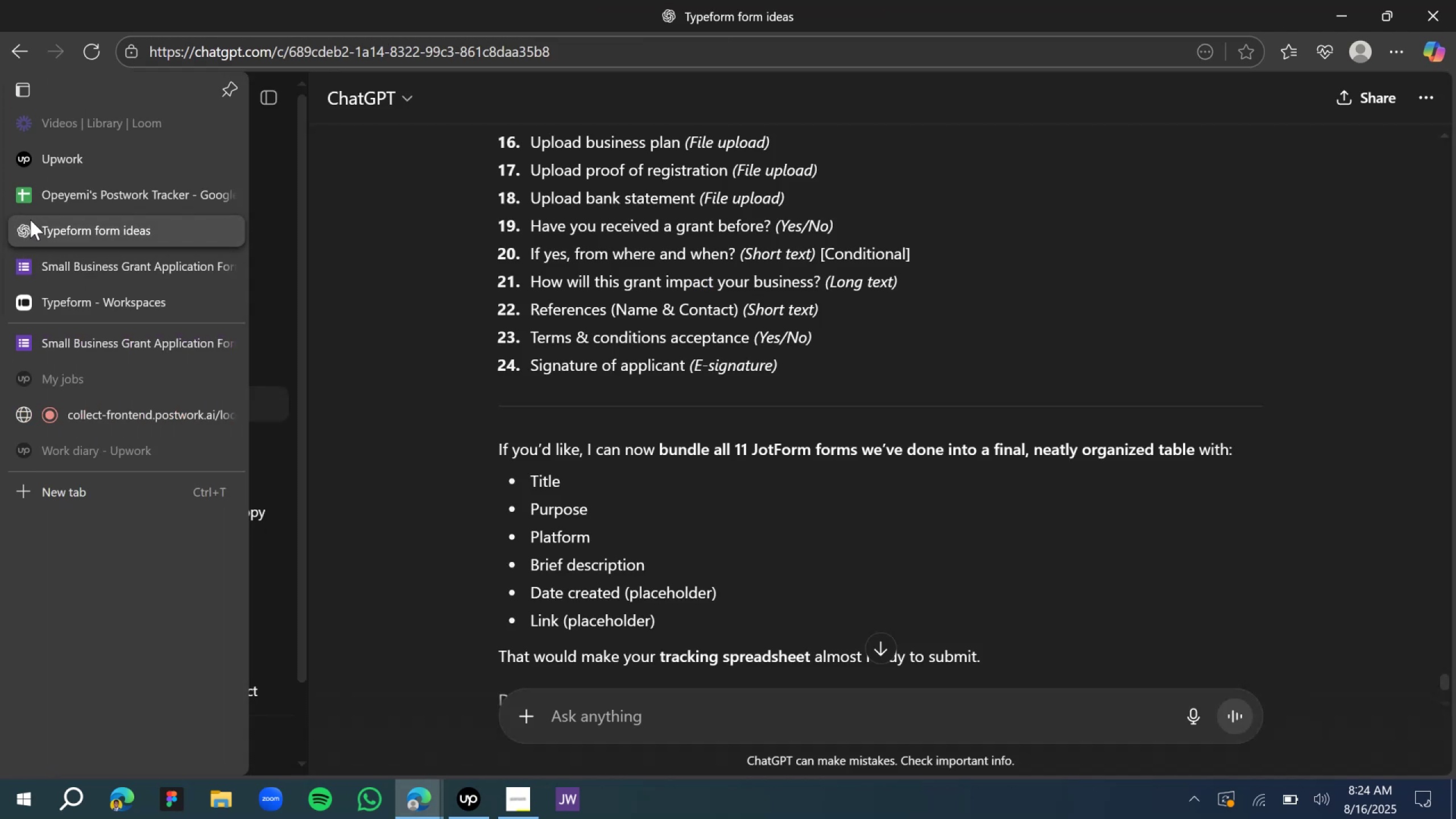 
wait(9.11)
 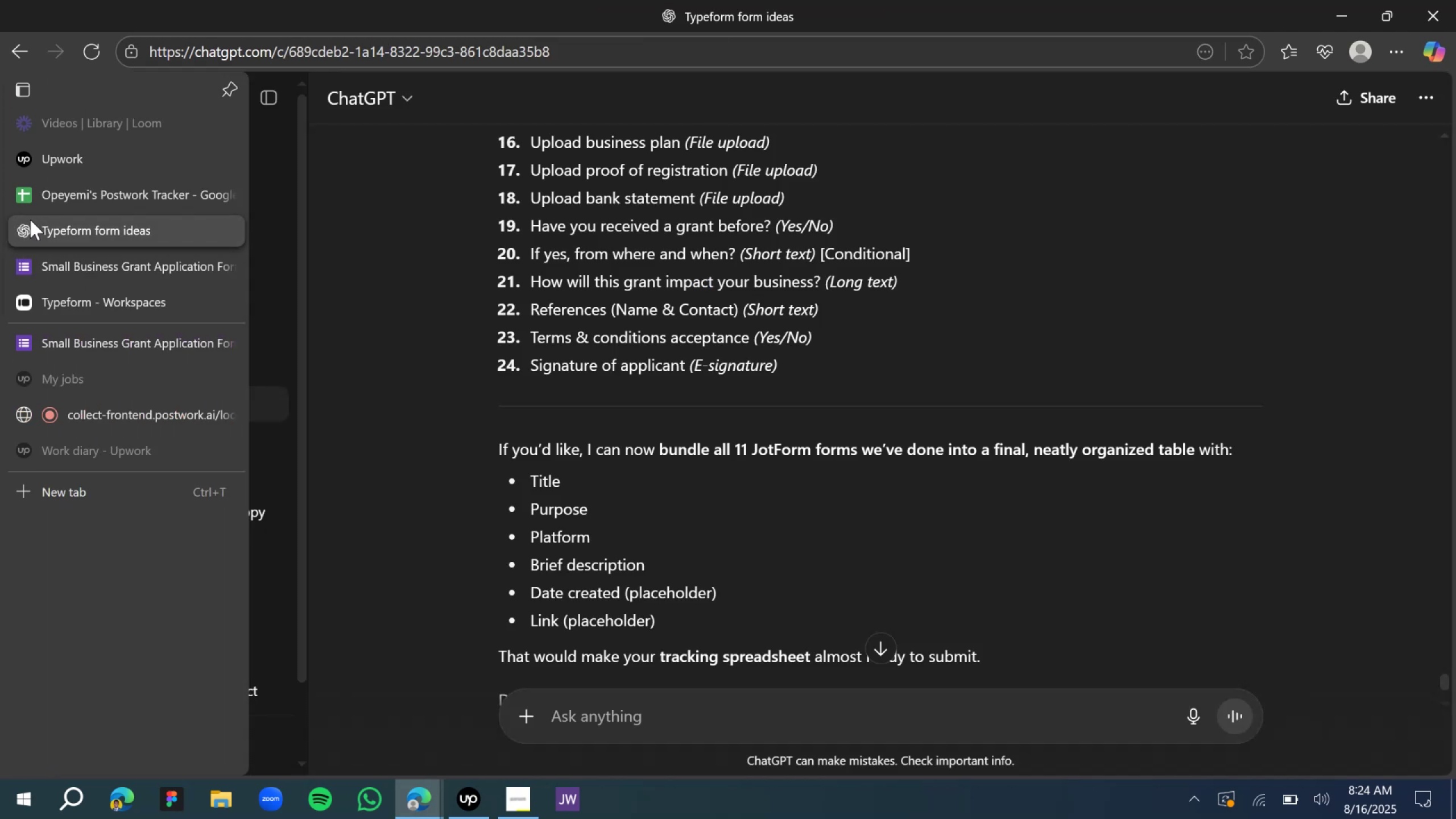 
scroll: coordinate [688, 437], scroll_direction: down, amount: 5.0
 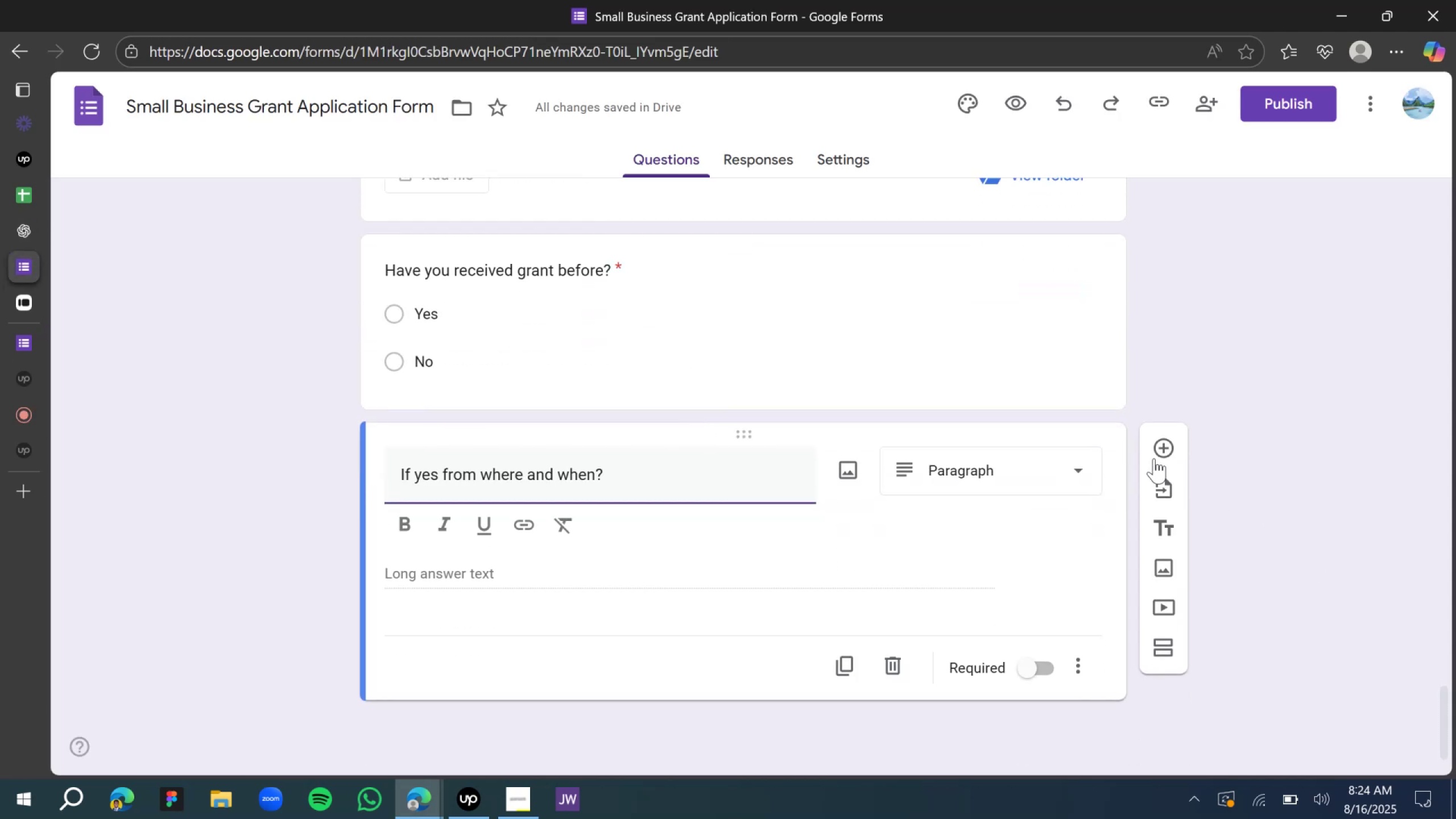 
left_click([1161, 447])
 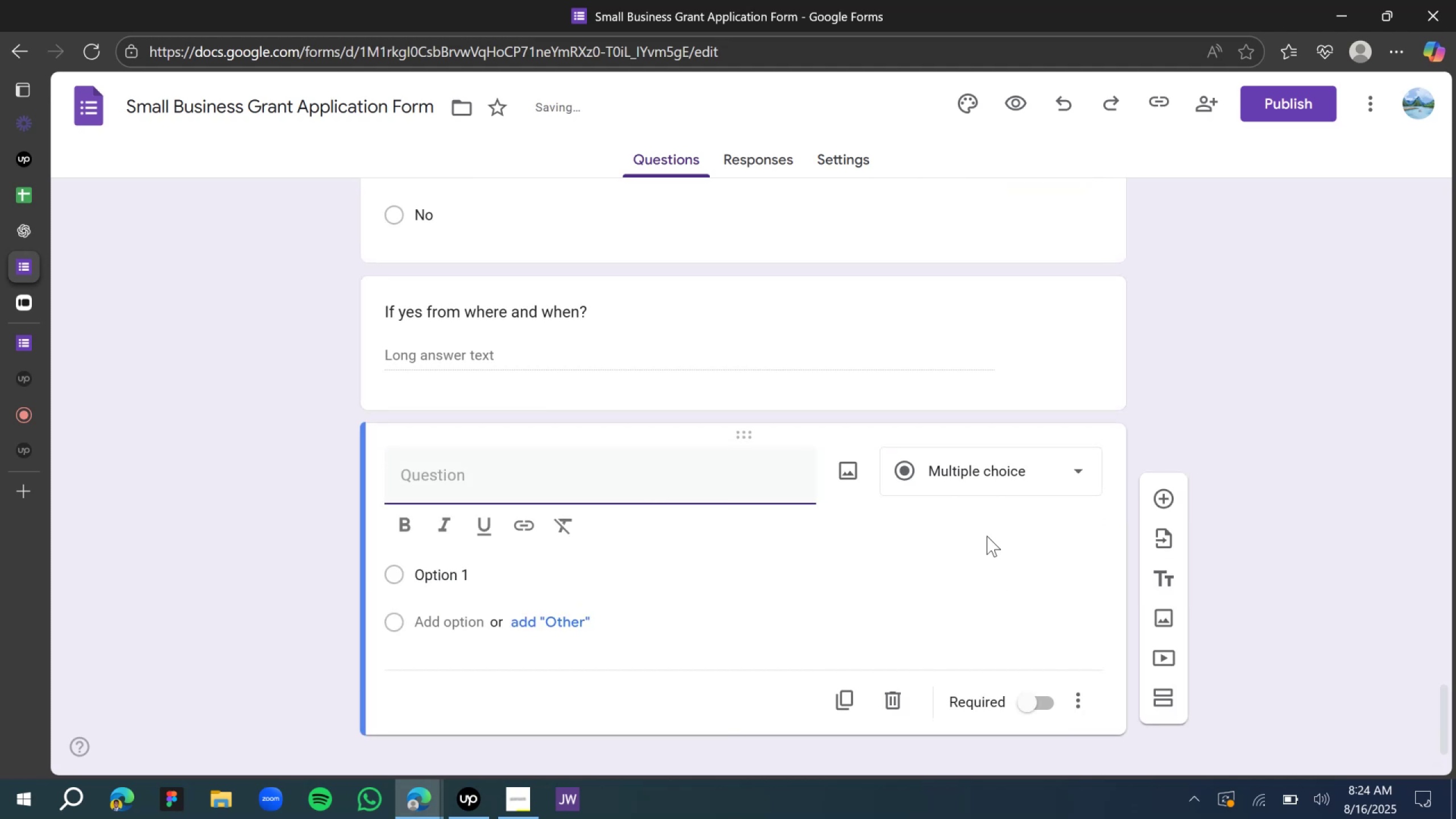 
left_click([954, 348])
 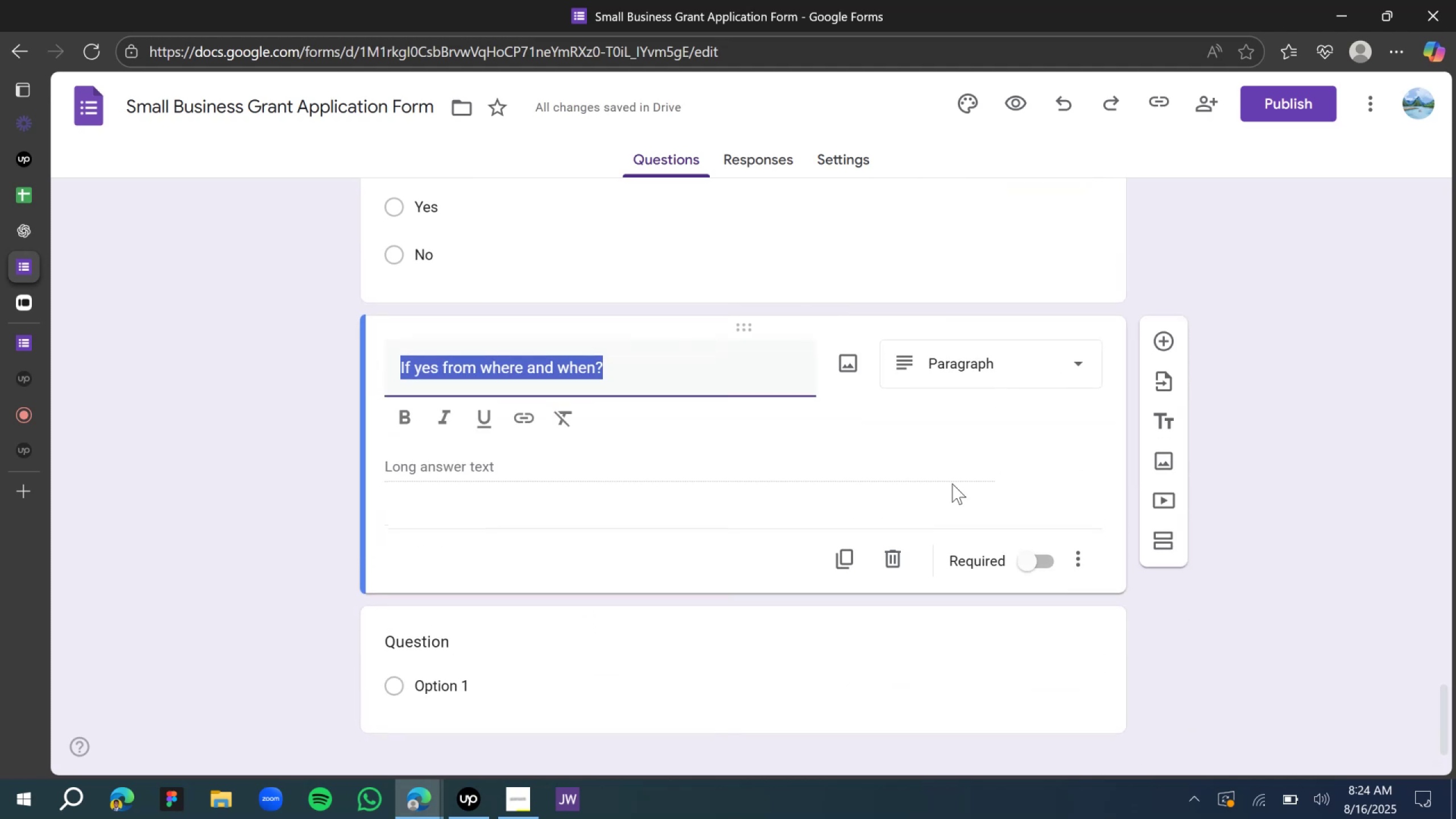 
left_click([1041, 565])
 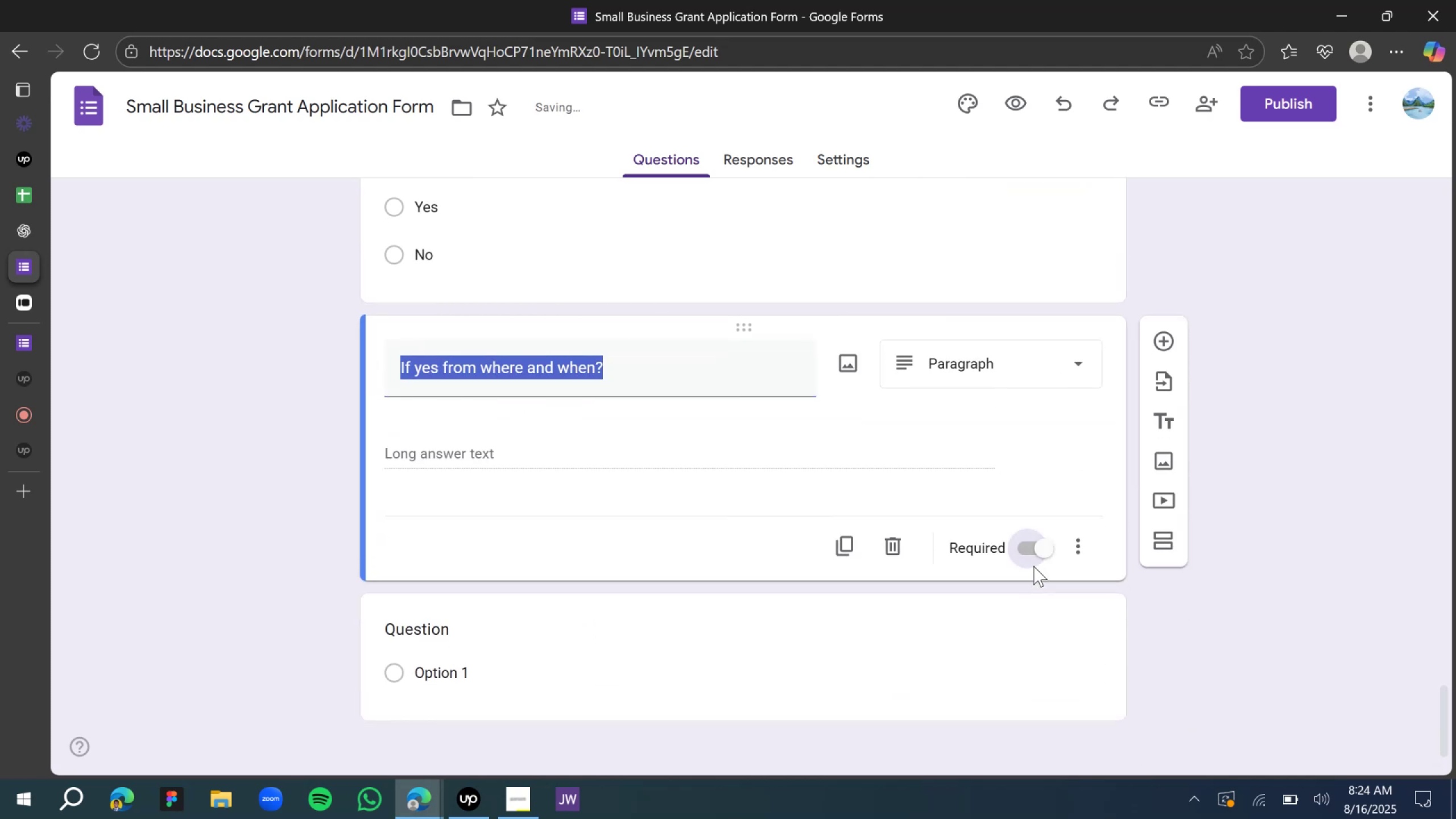 
scroll: coordinate [977, 561], scroll_direction: up, amount: 3.0
 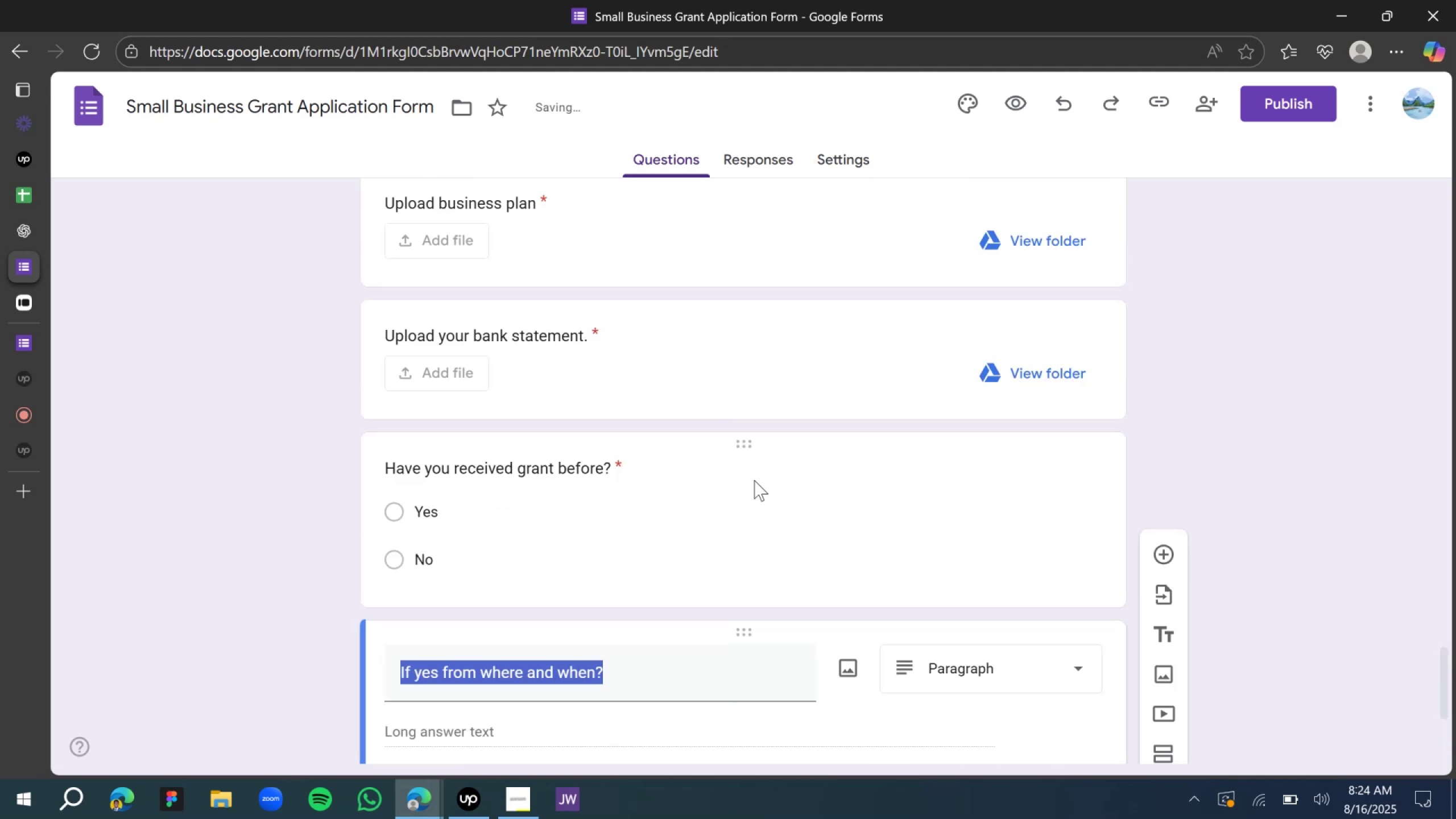 
left_click([729, 468])
 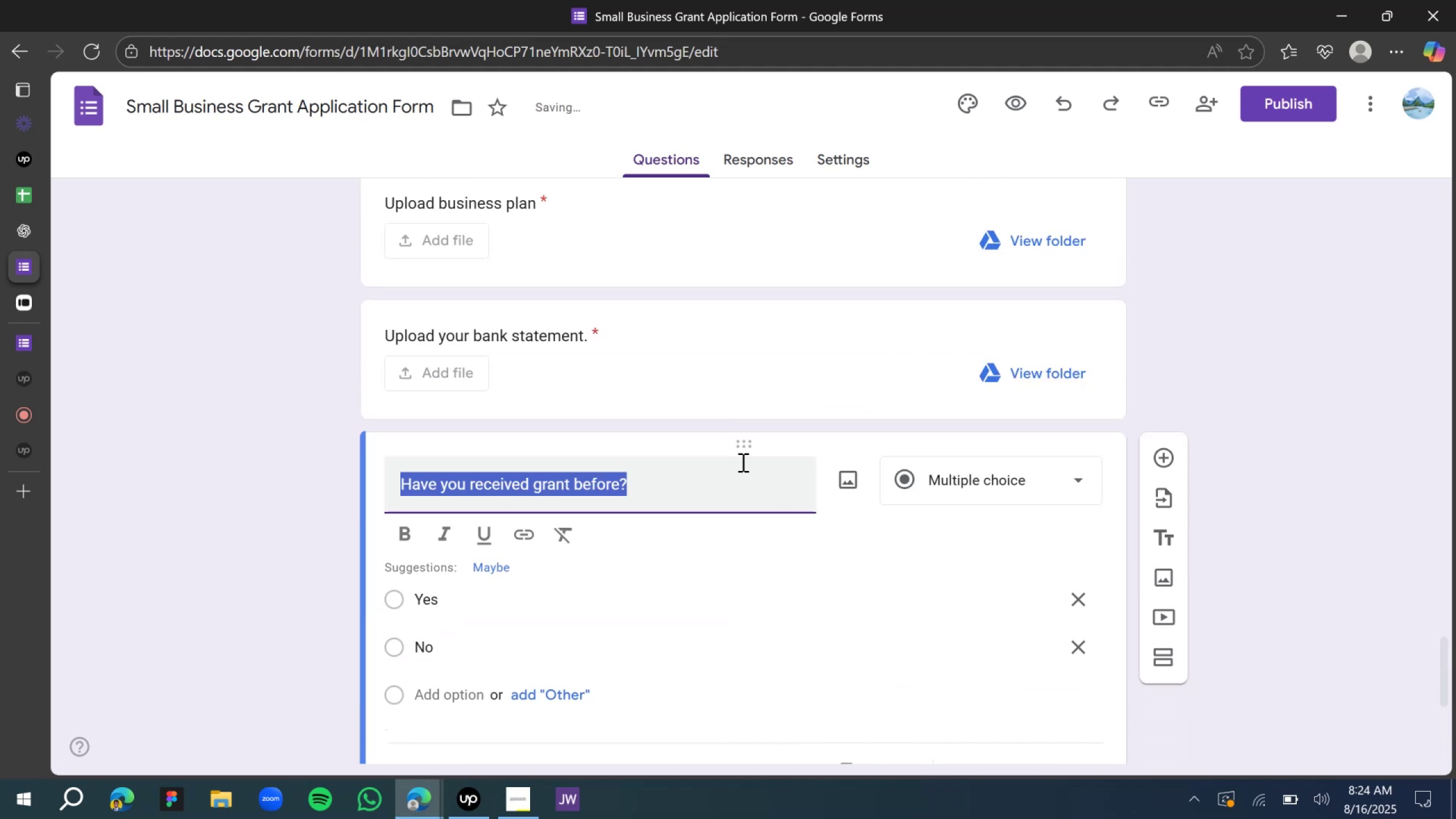 
scroll: coordinate [939, 577], scroll_direction: down, amount: 5.0
 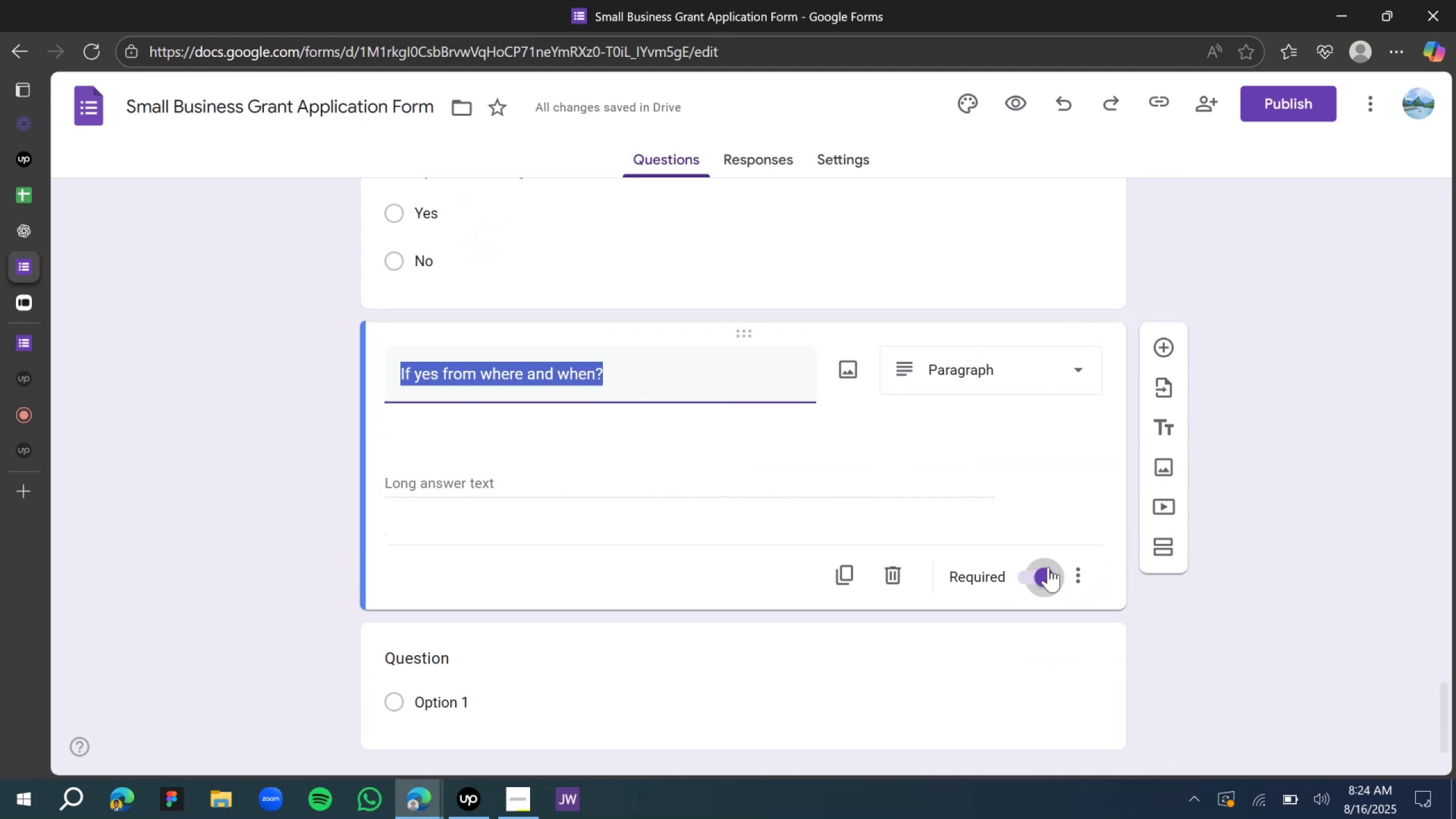 
left_click([924, 625])
 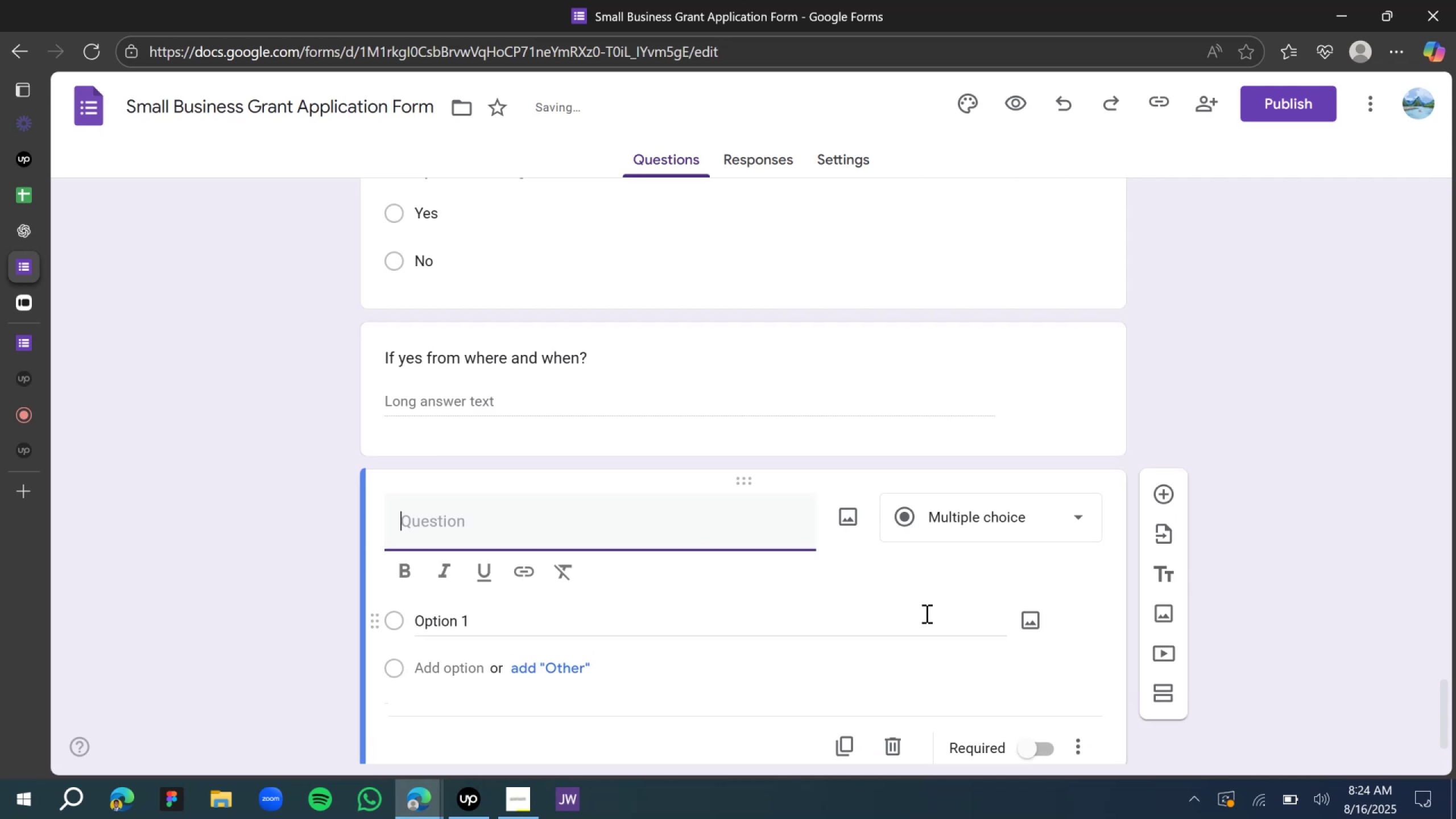 
scroll: coordinate [919, 607], scroll_direction: down, amount: 1.0
 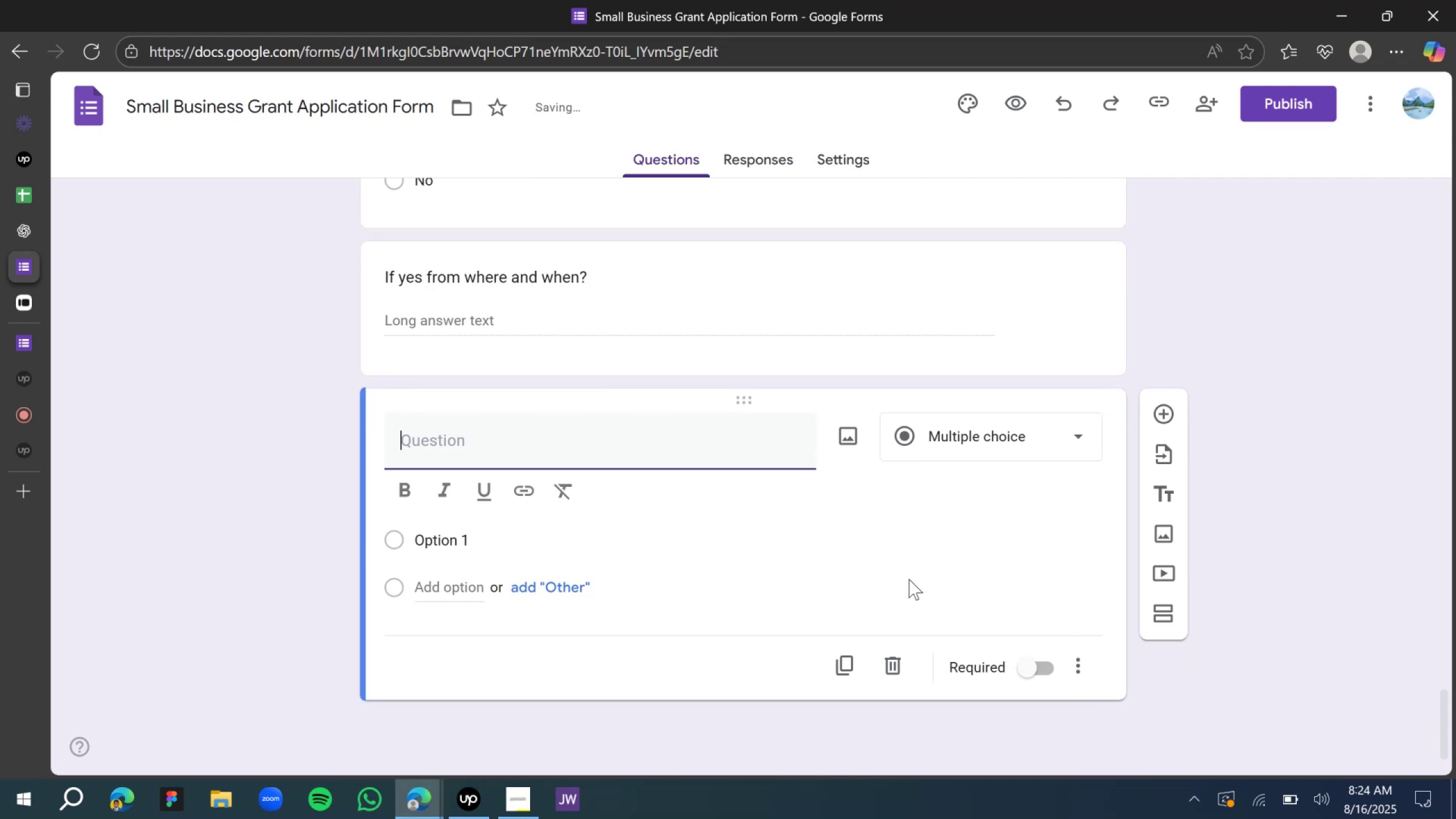 
type(How will this grant in)
key(Backspace)
type(mpact your business?)
 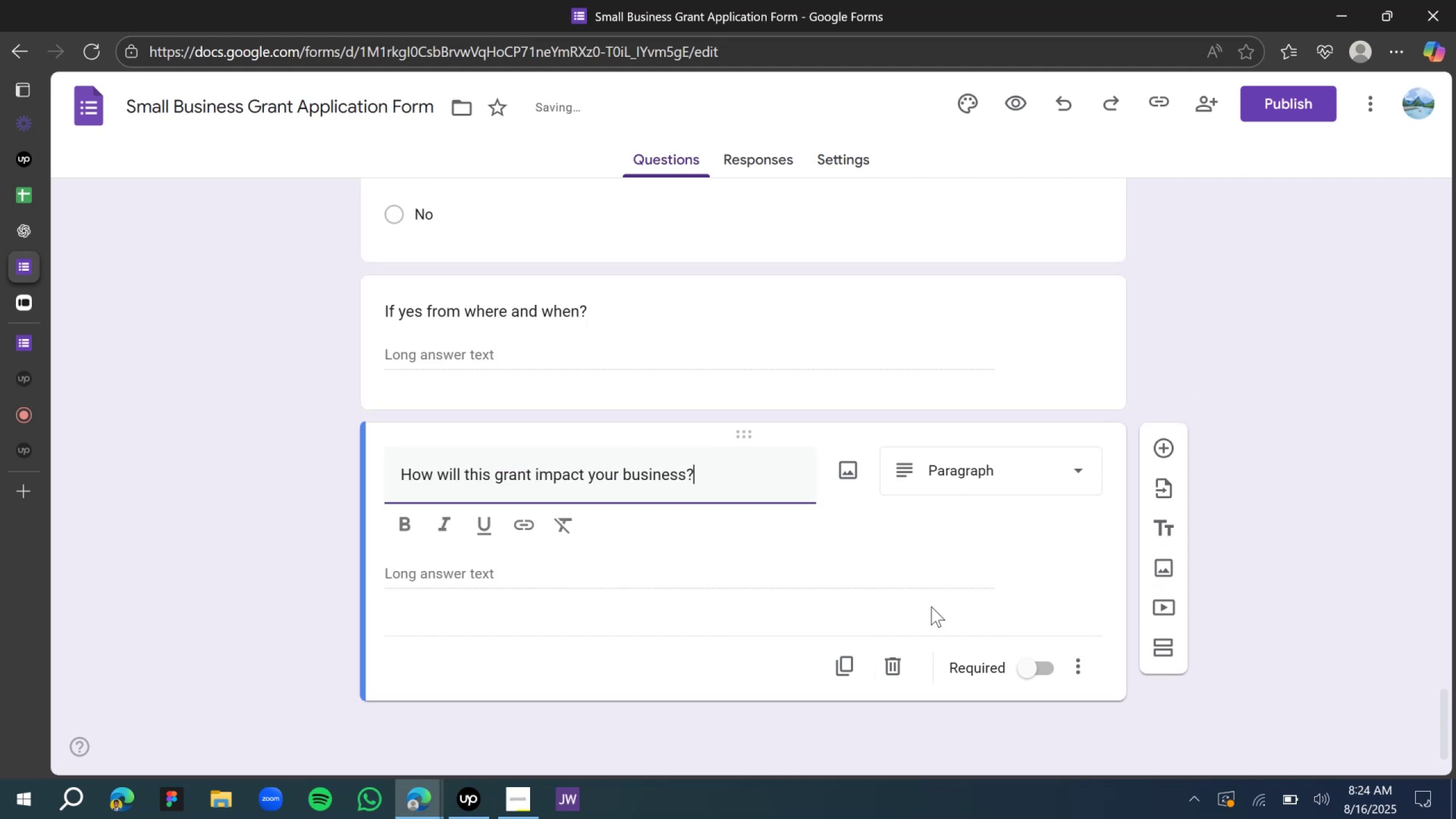 
left_click([1031, 671])
 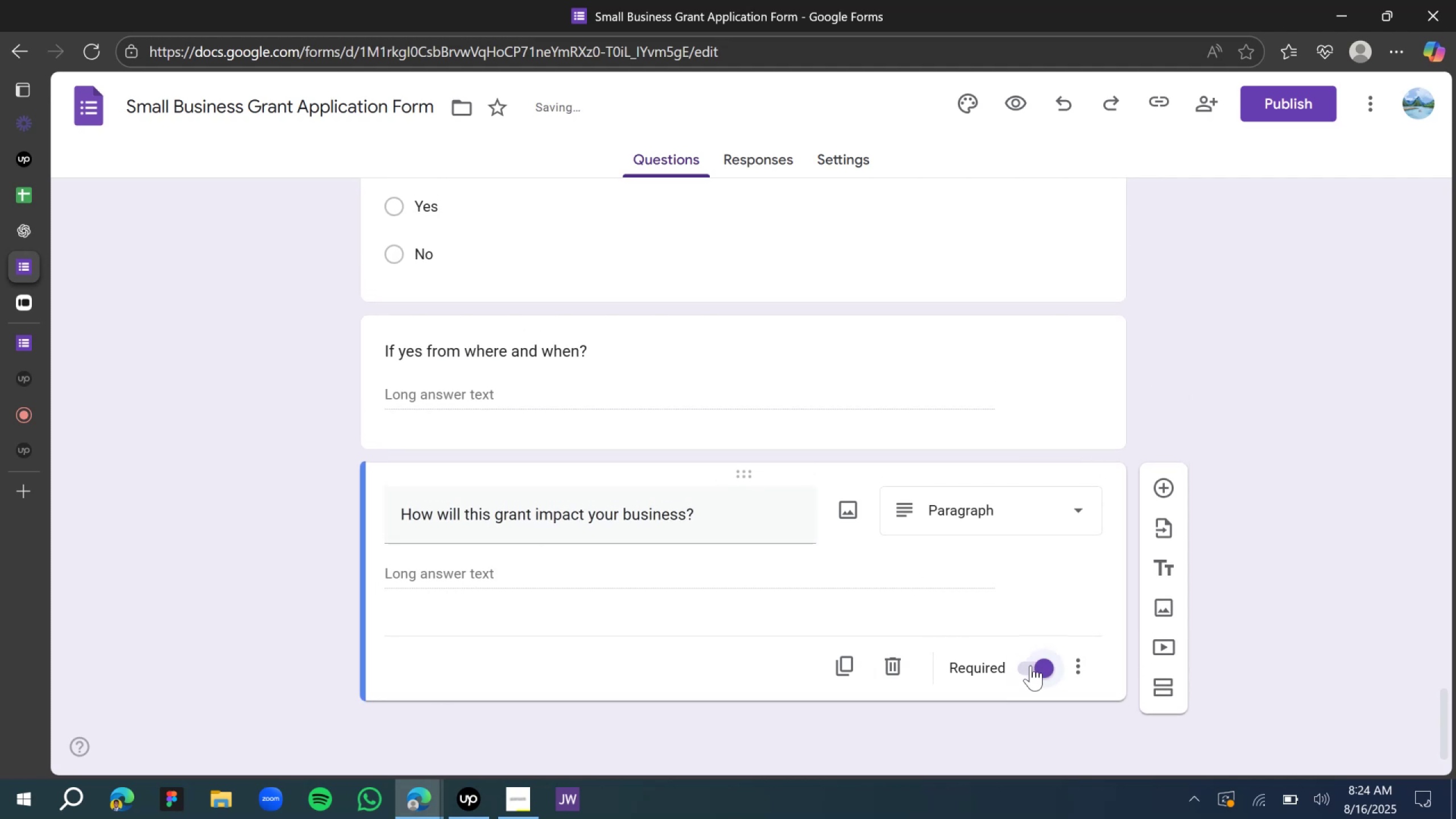 
scroll: coordinate [943, 478], scroll_direction: up, amount: 15.0
 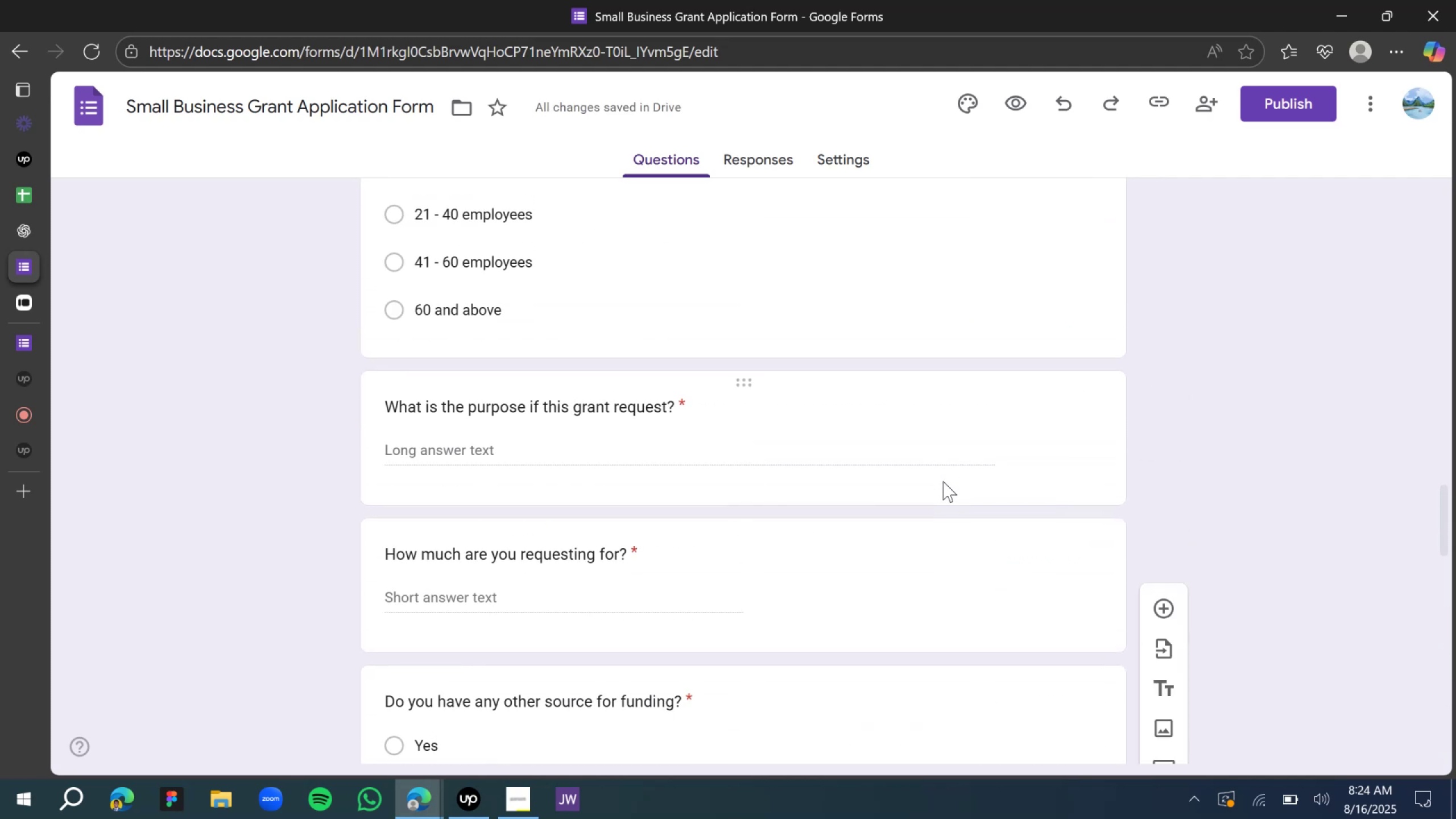 
scroll: coordinate [879, 539], scroll_direction: down, amount: 15.0
 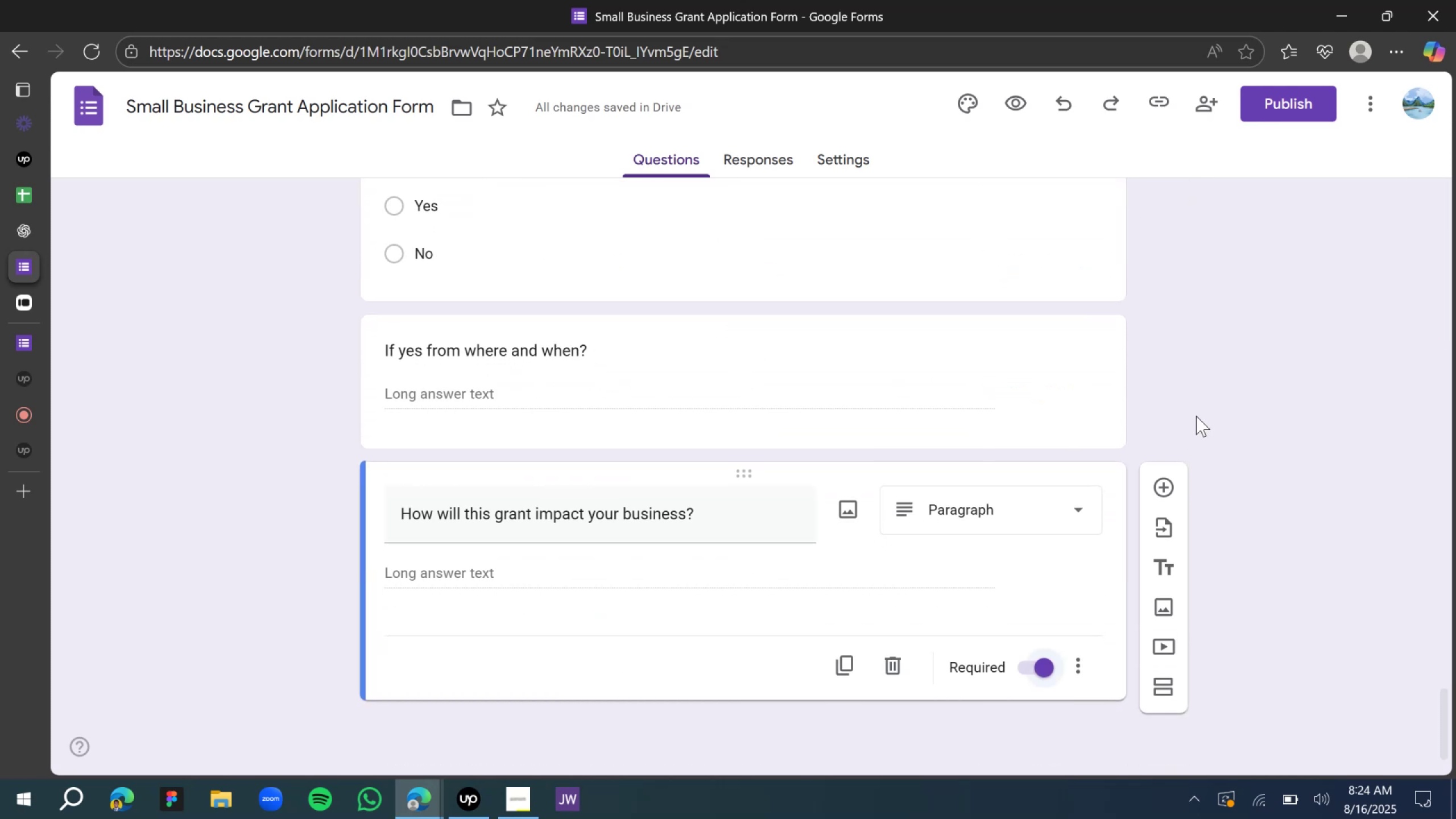 
left_click([1208, 399])
 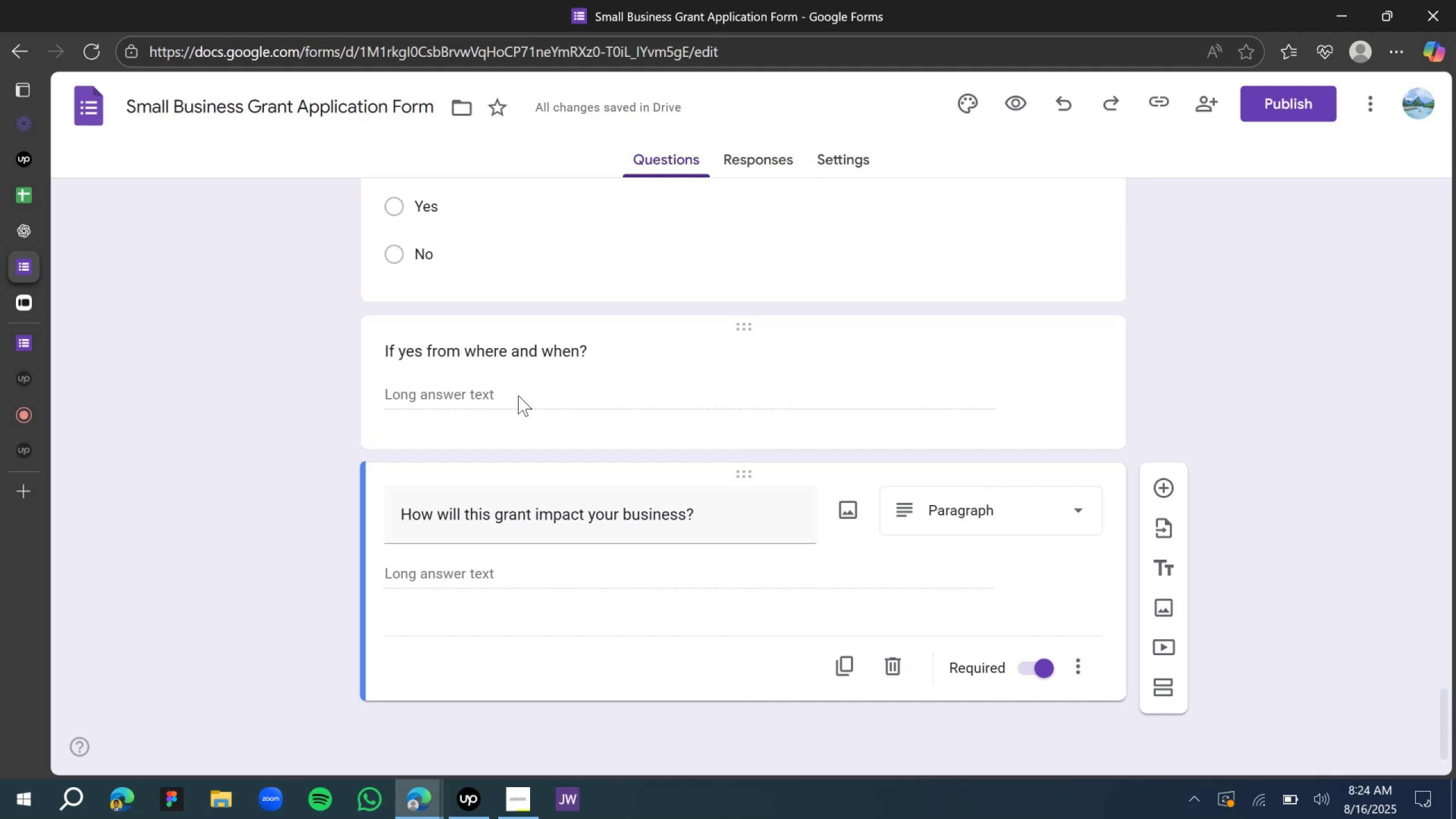 
wait(5.16)
 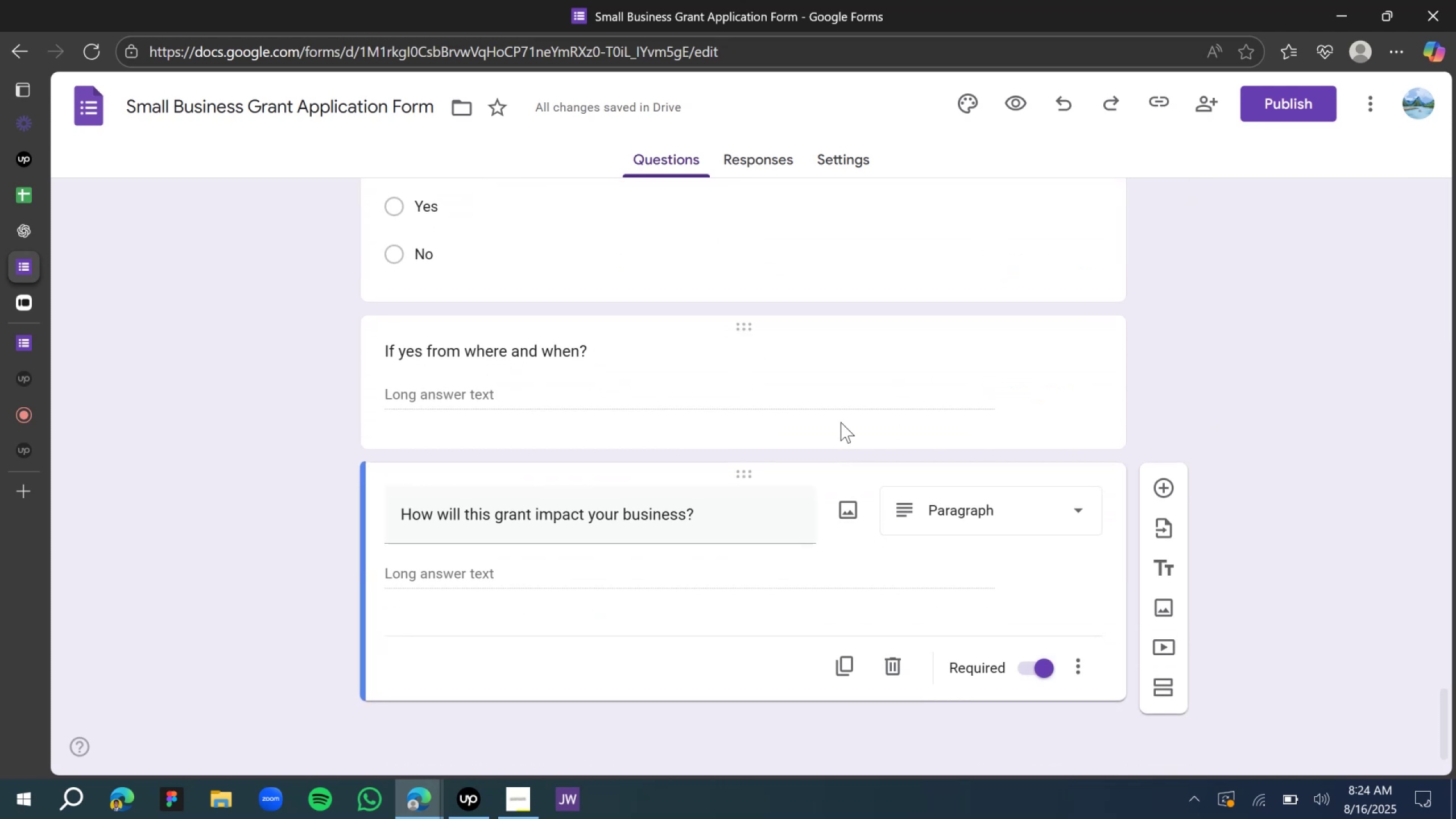 
scroll: coordinate [532, 408], scroll_direction: down, amount: 2.0
 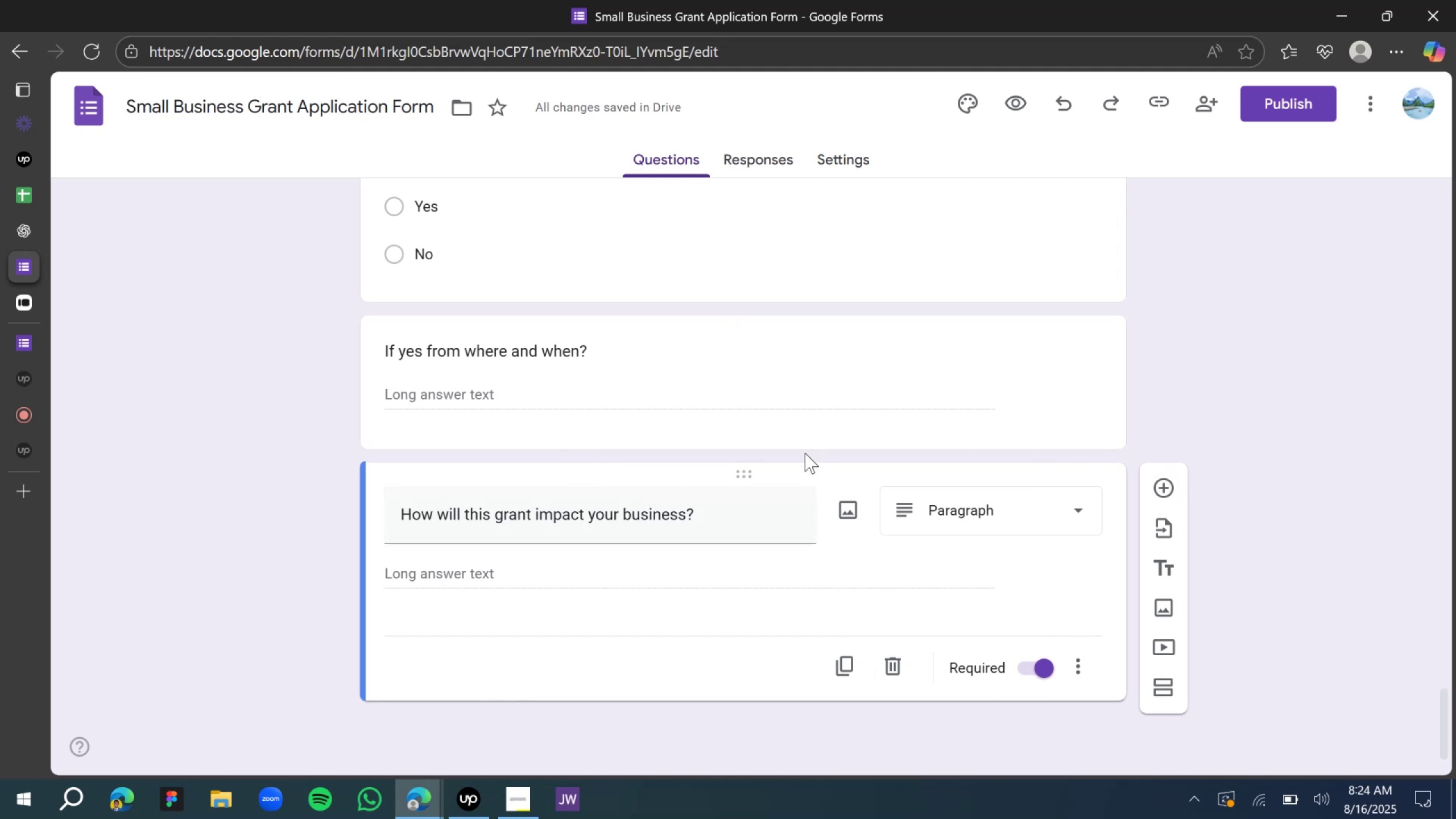 
wait(7.38)
 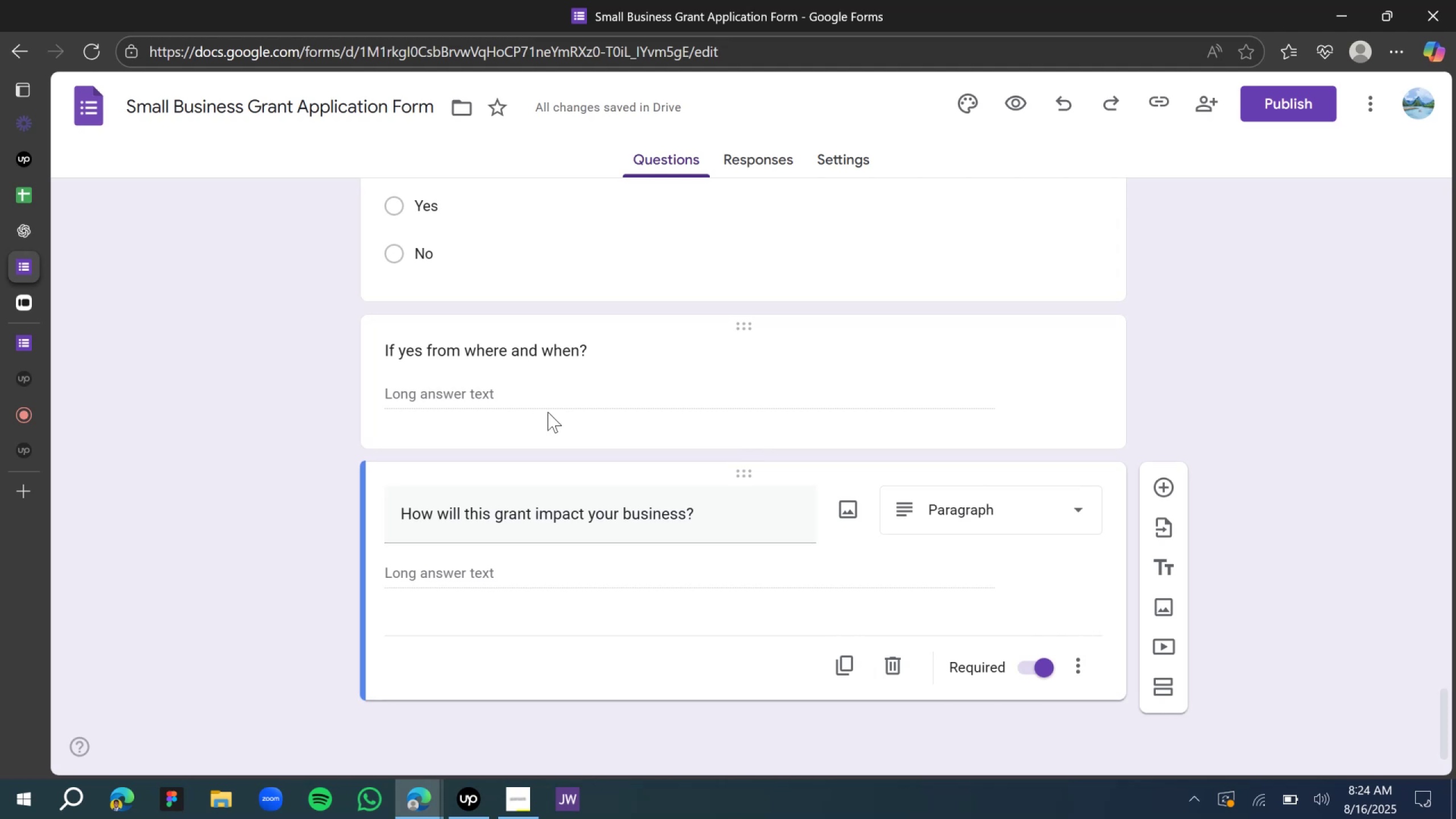 
left_click([53, 237])
 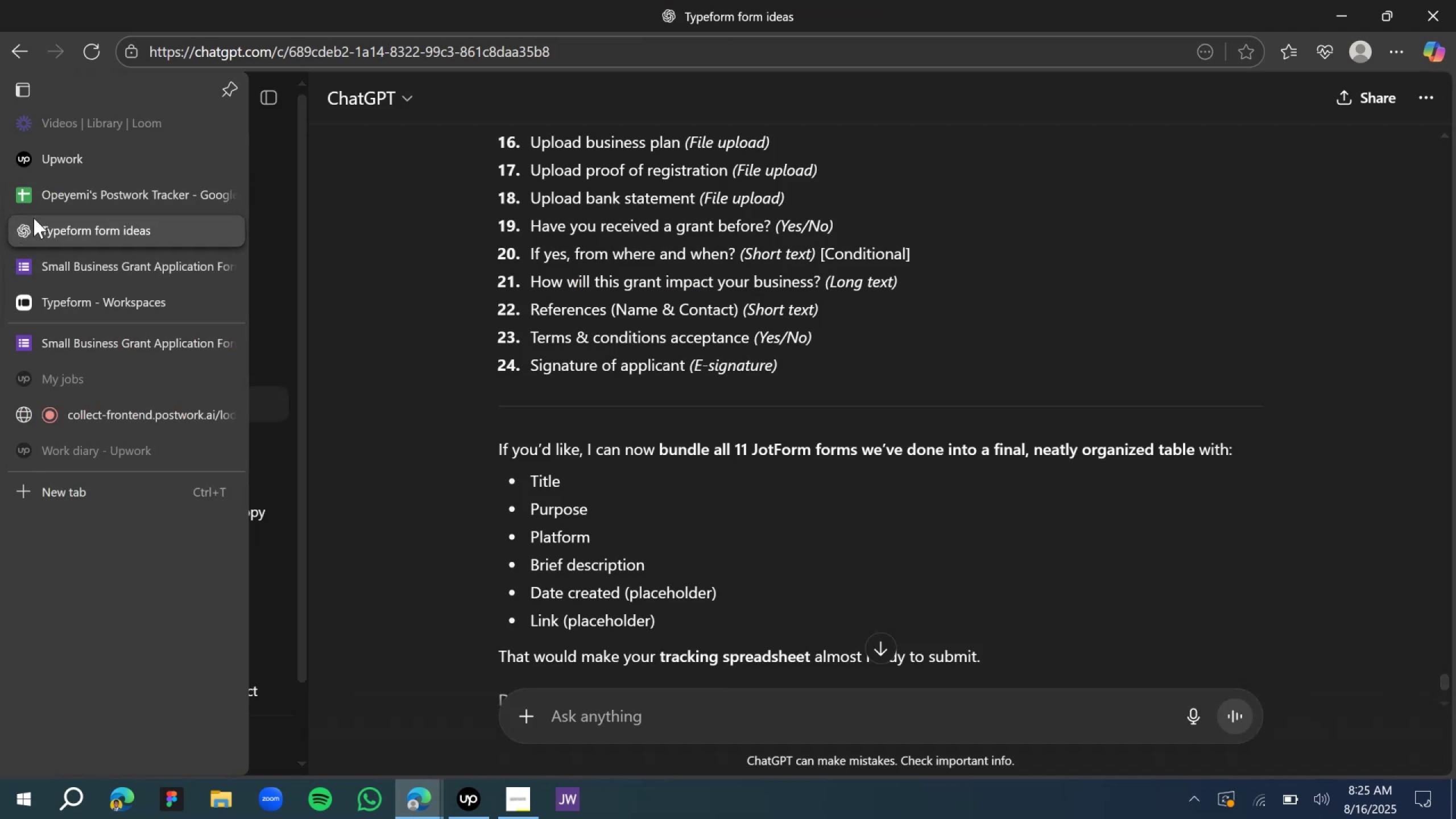 
wait(7.33)
 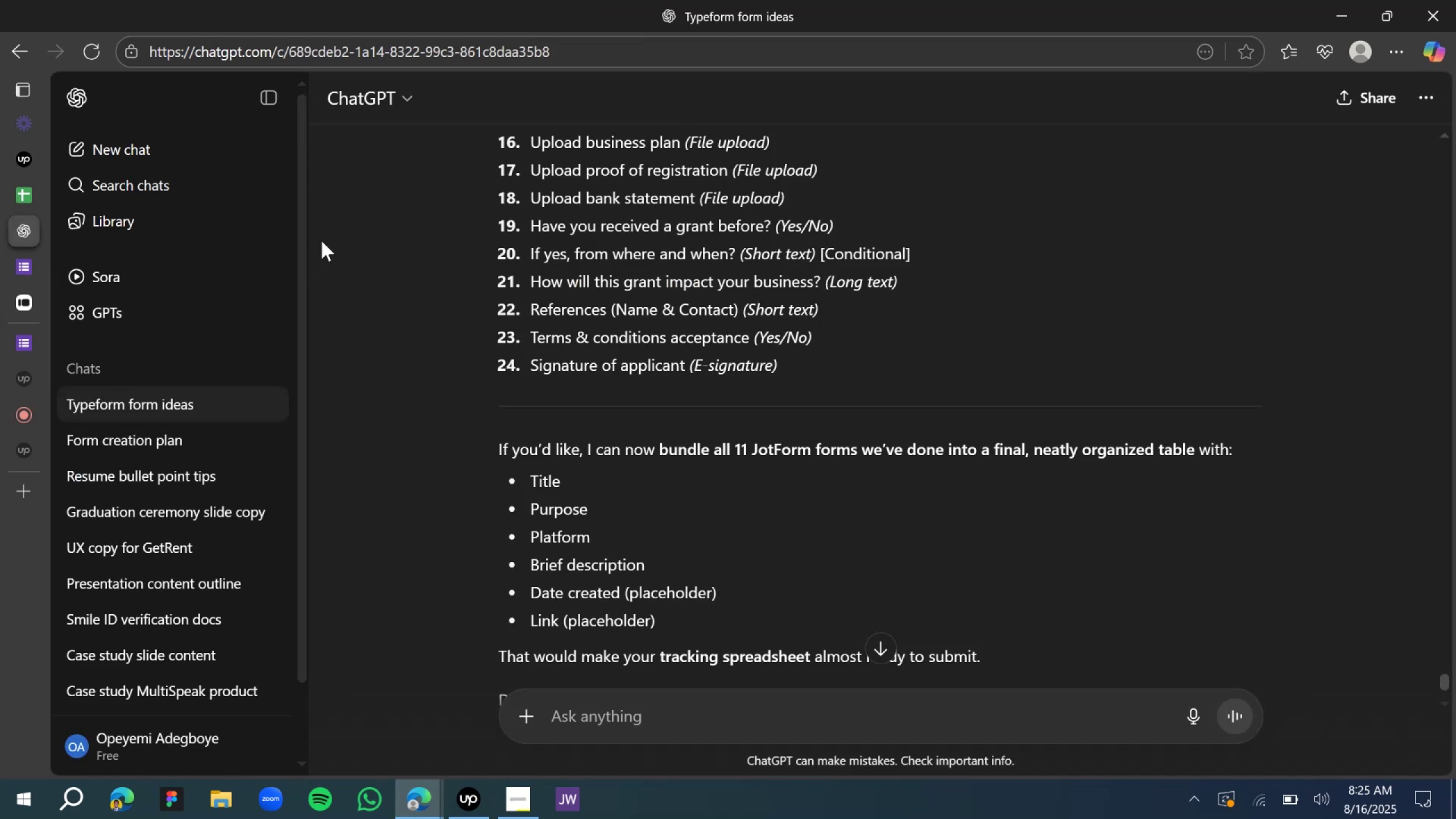 
left_click([76, 291])
 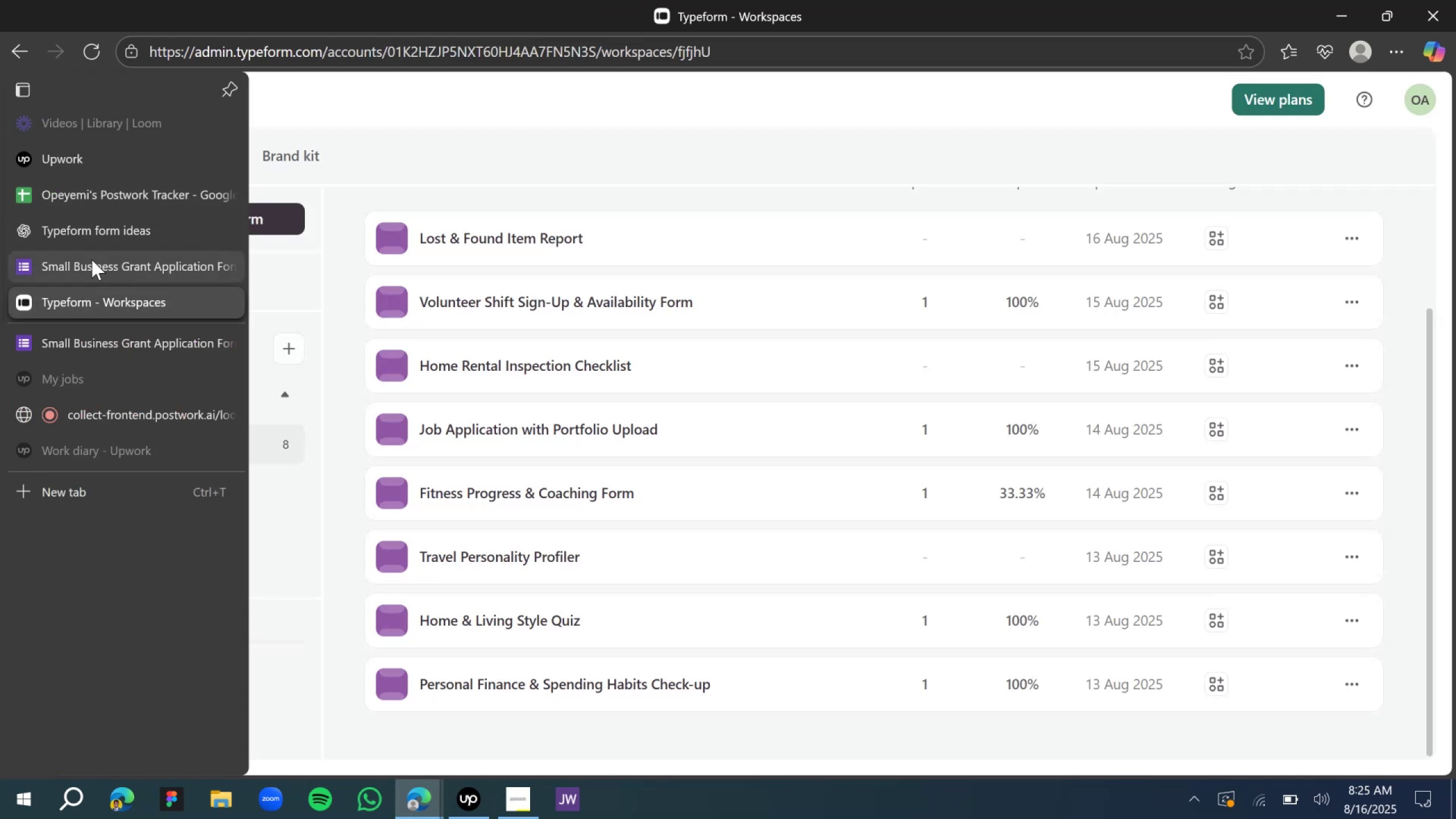 
left_click([89, 251])
 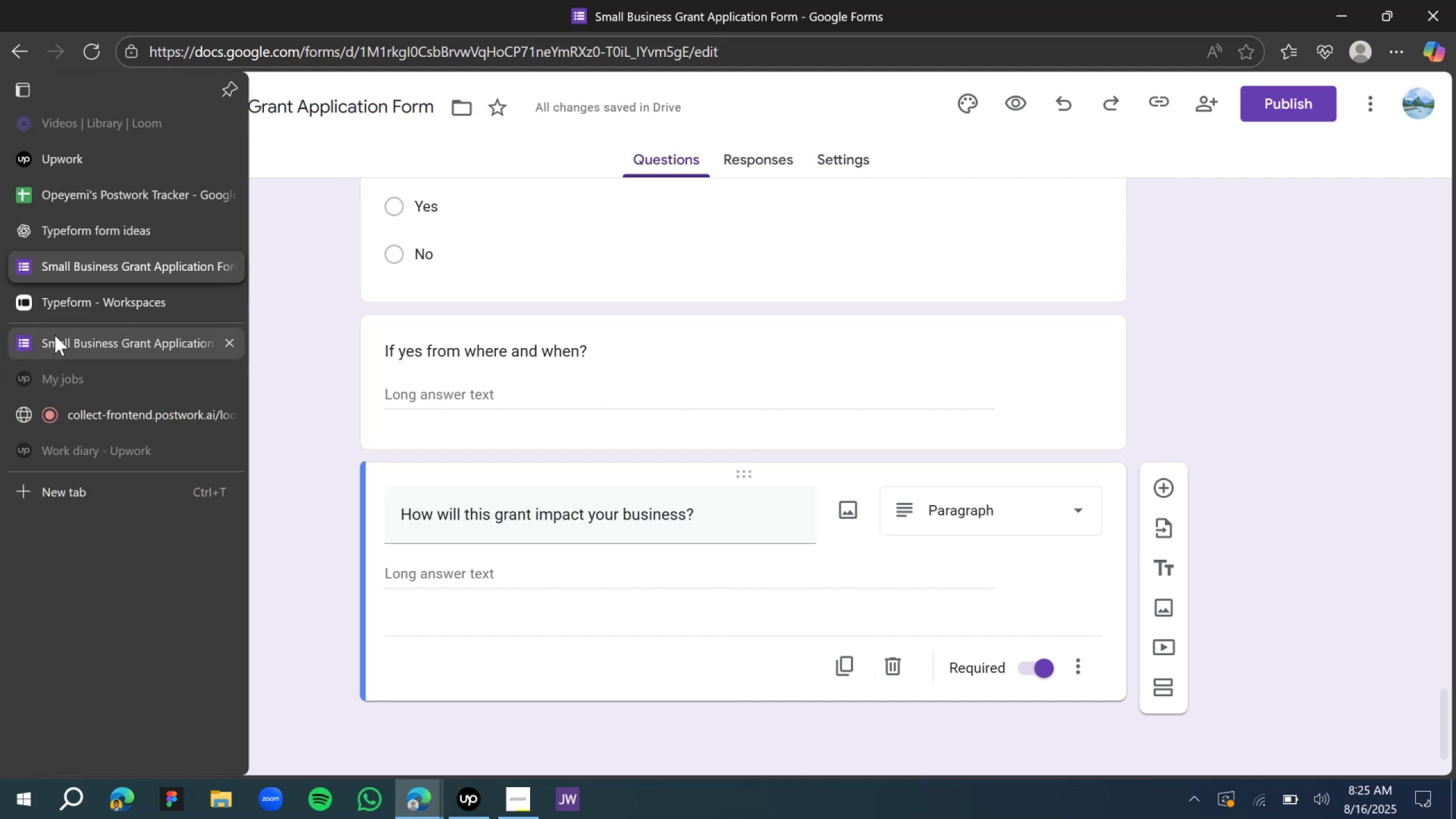 
left_click([235, 340])
 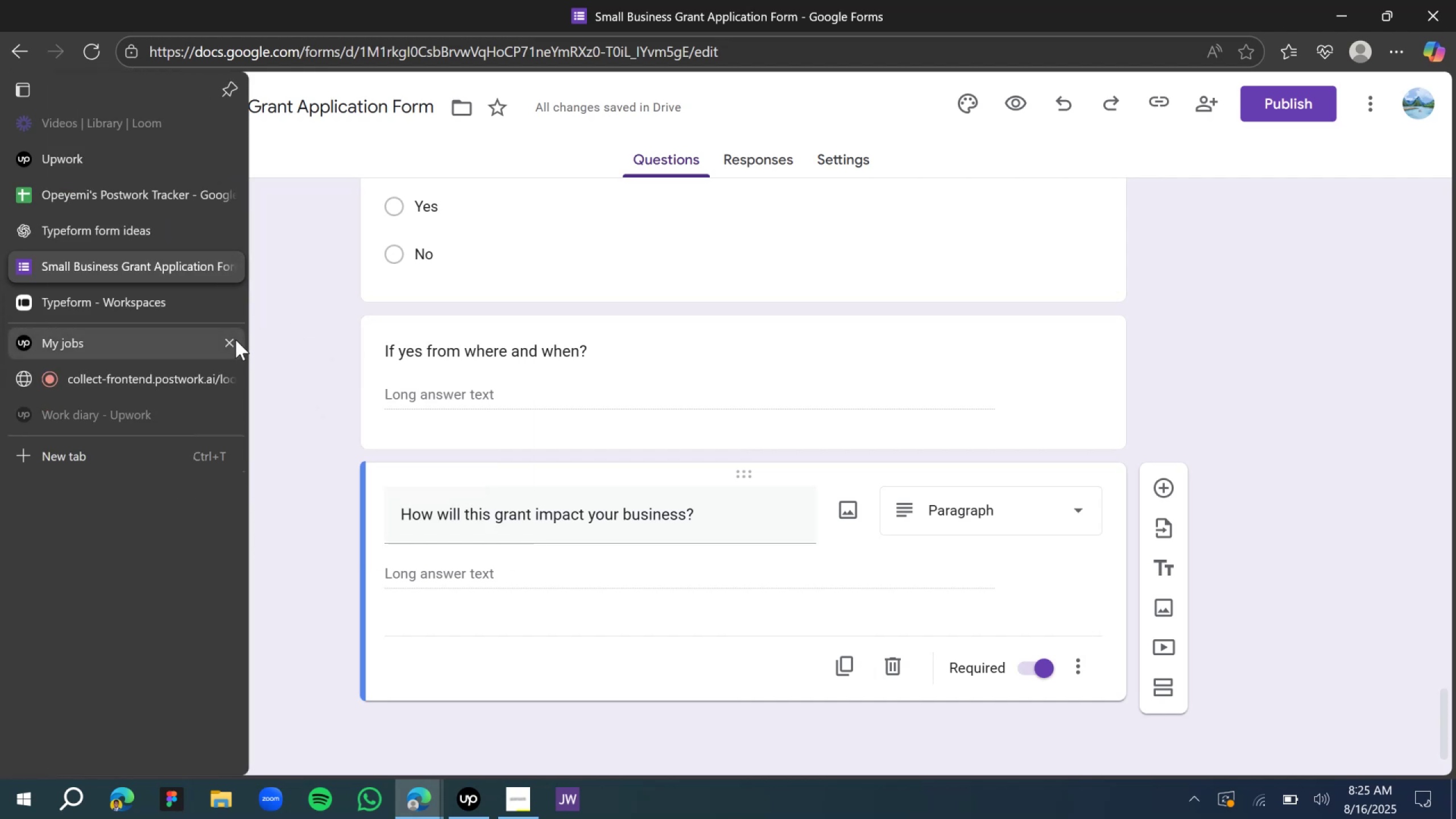 
left_click([235, 340])
 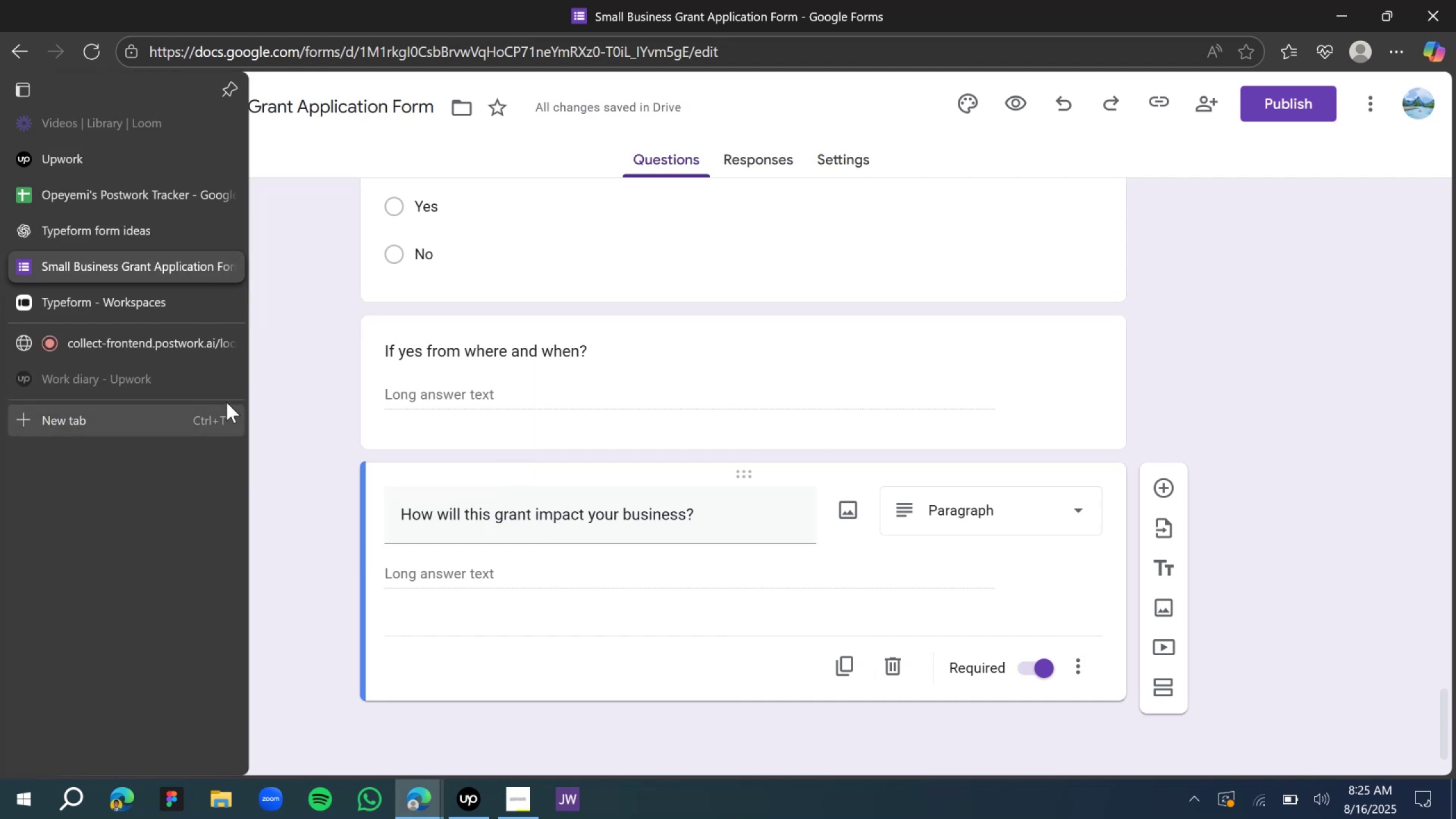 
left_click([233, 379])
 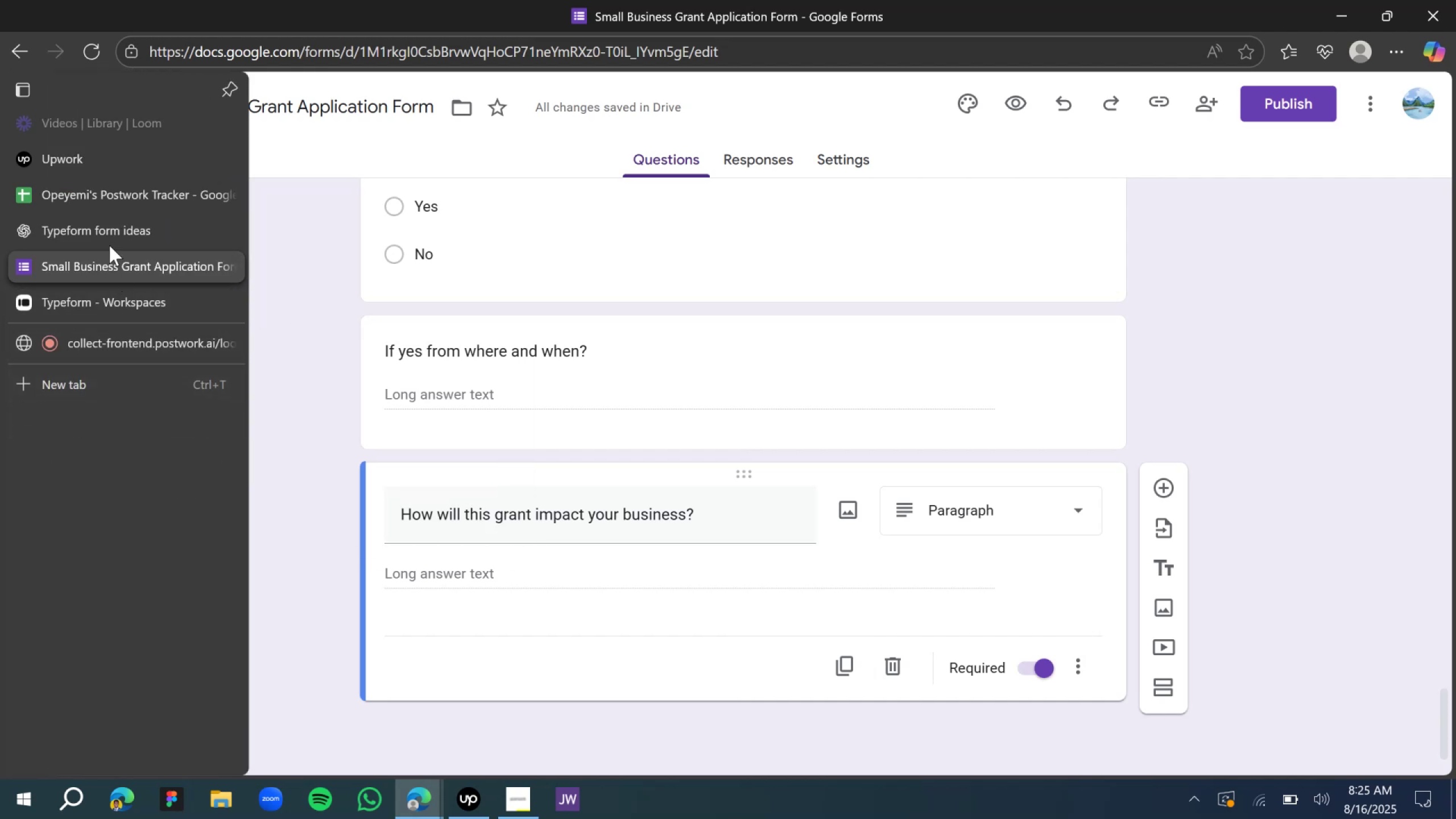 
left_click([109, 224])
 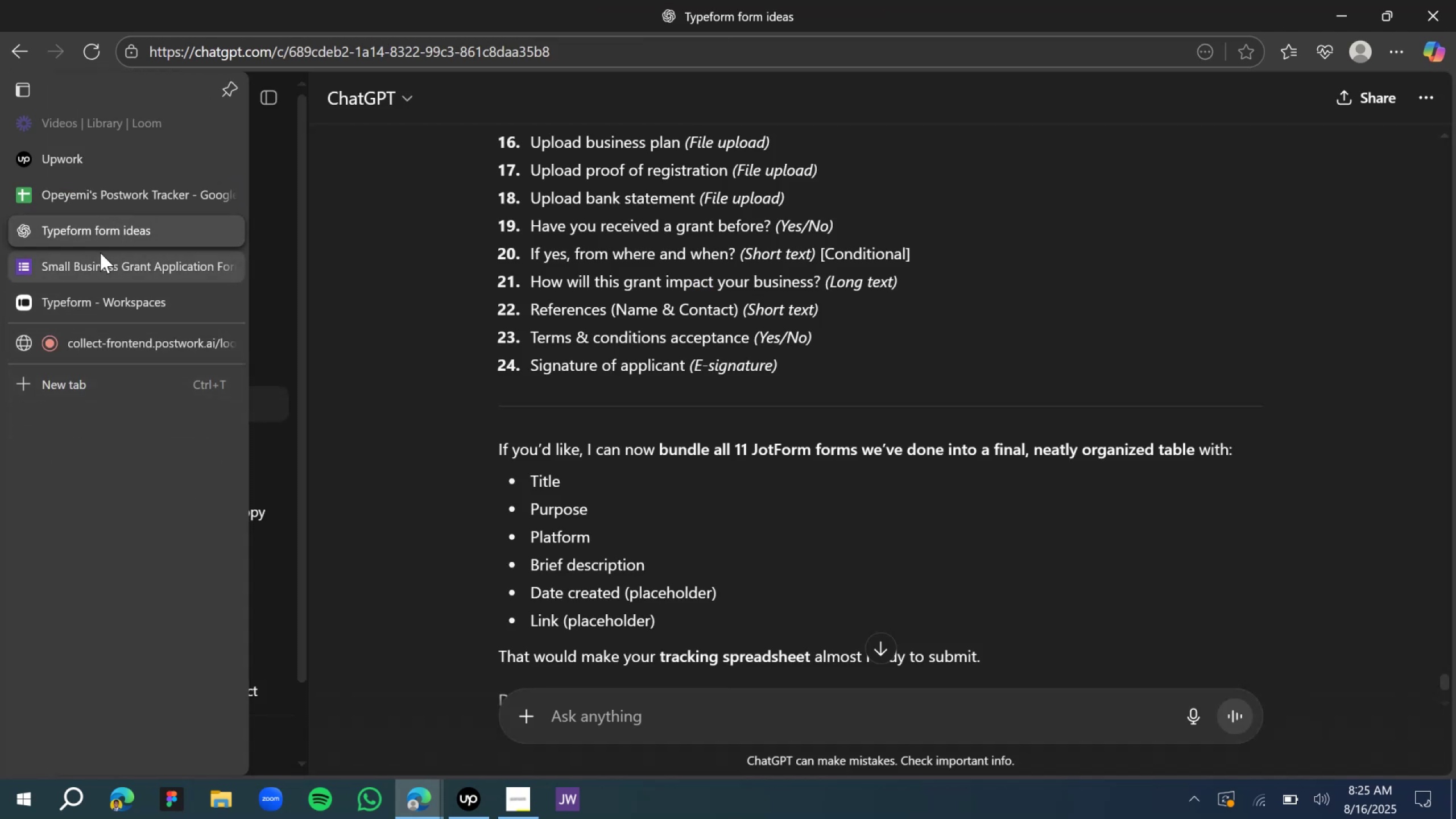 
left_click([90, 266])
 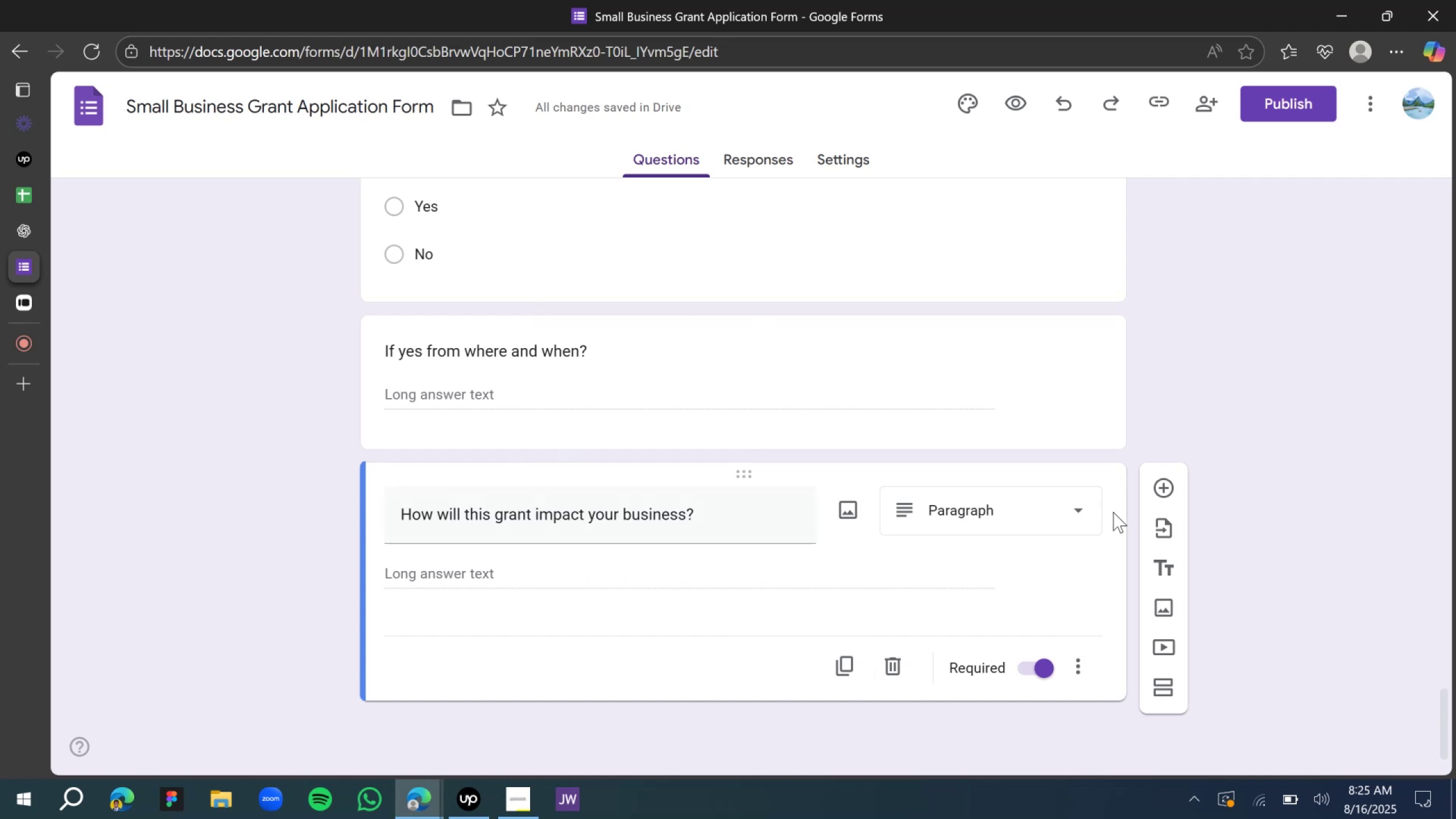 
left_click([1159, 489])
 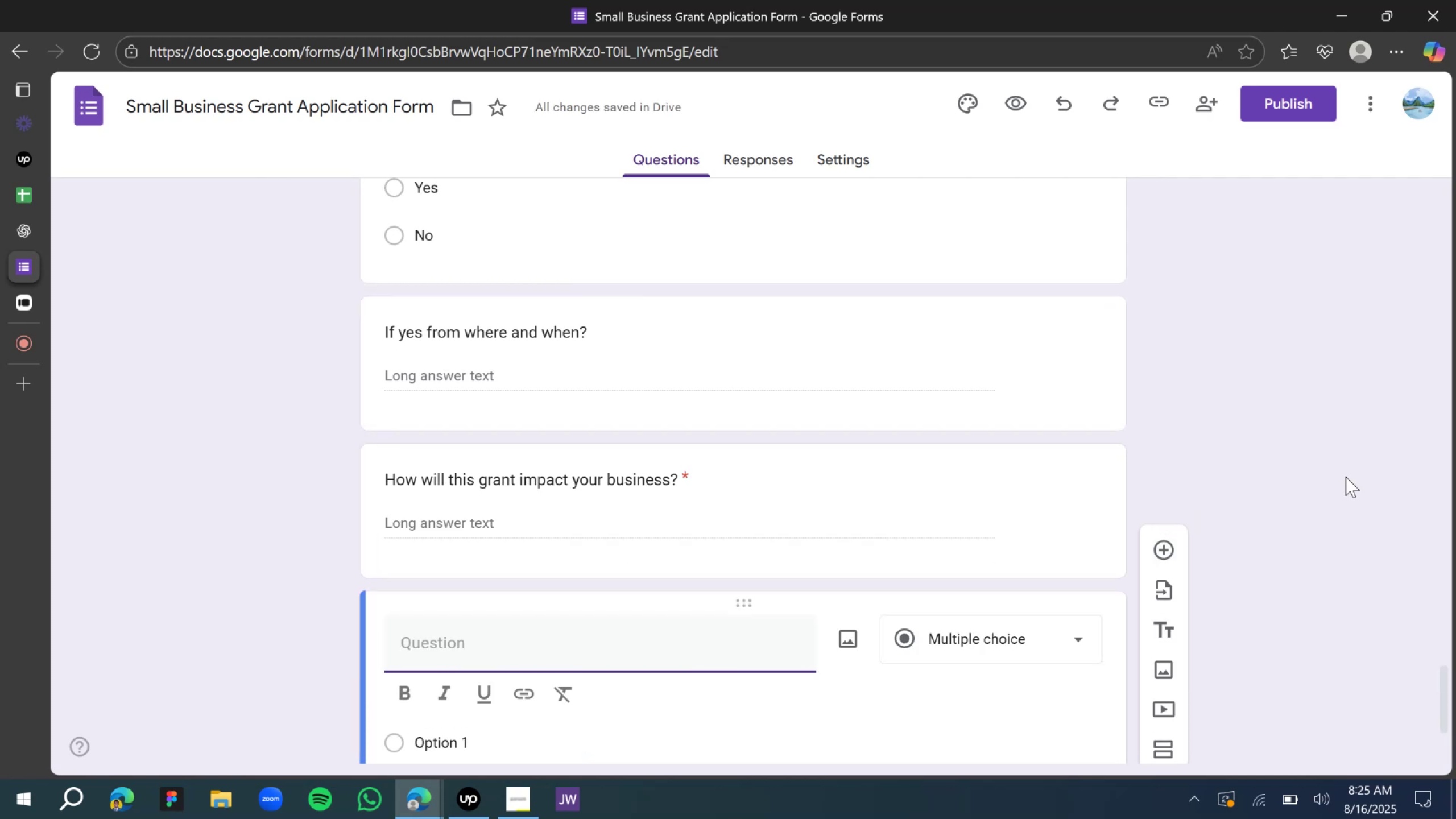 
type(Input reference name.)
 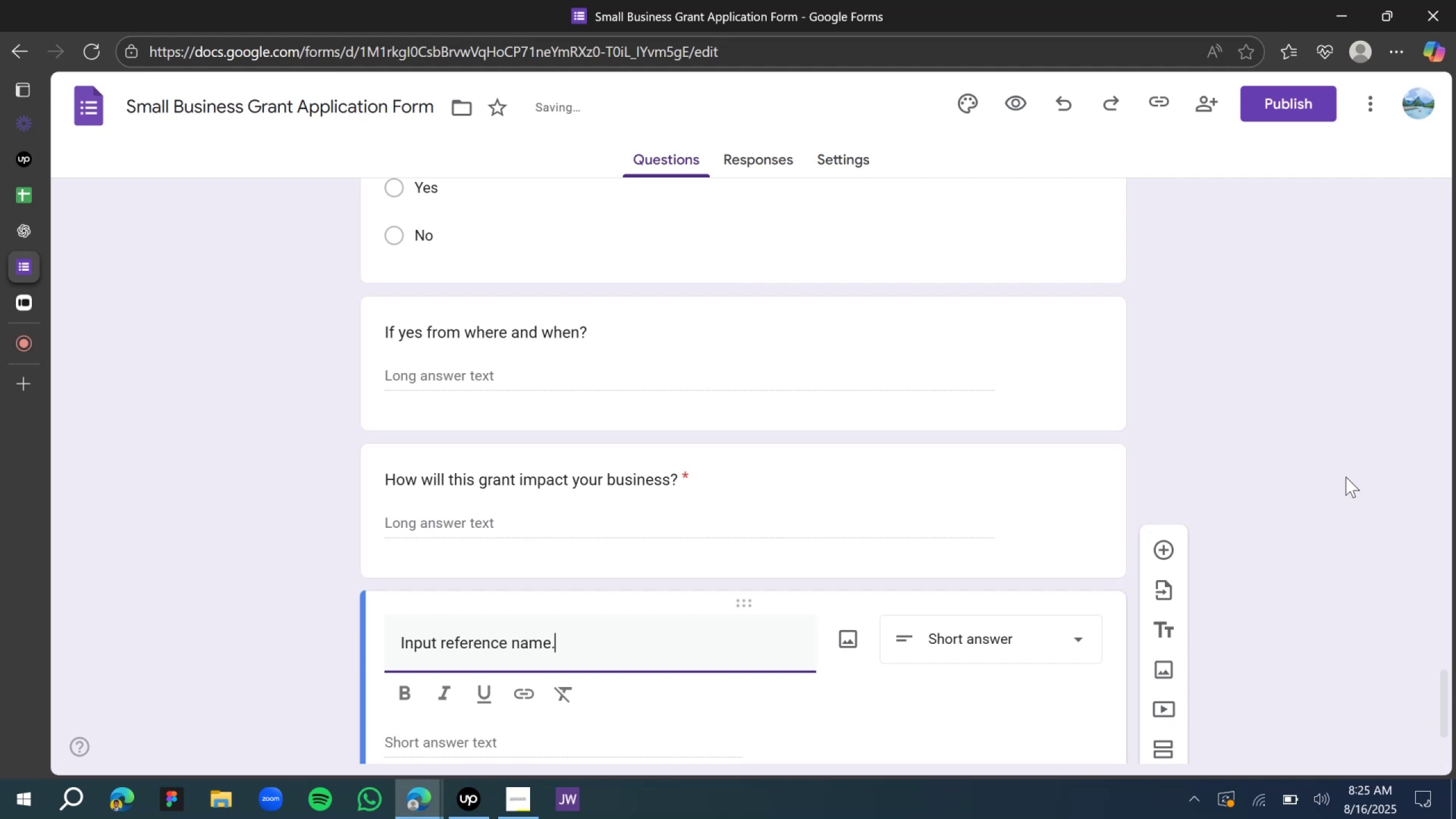 
scroll: coordinate [468, 498], scroll_direction: down, amount: 3.0
 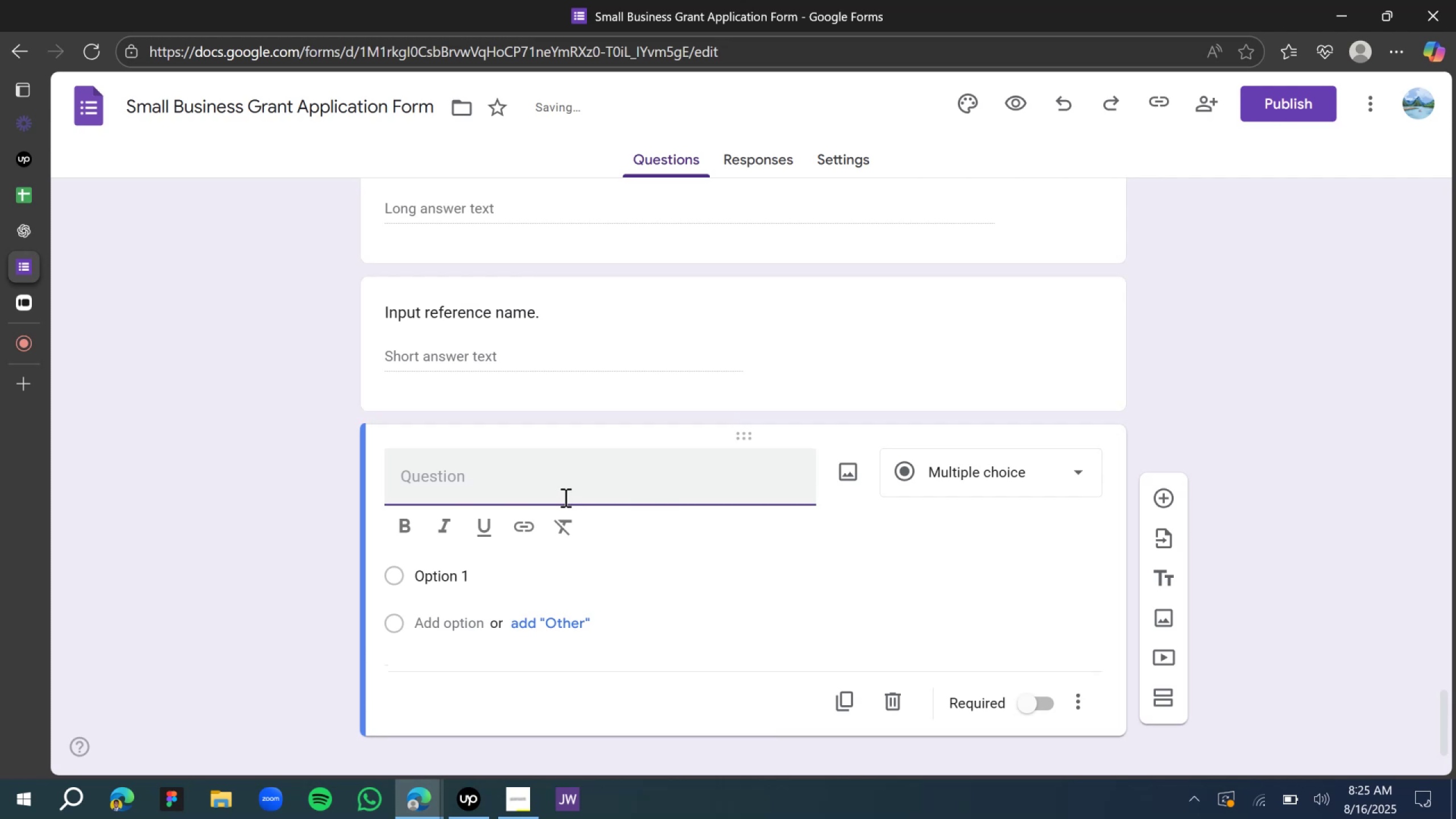 
wait(5.21)
 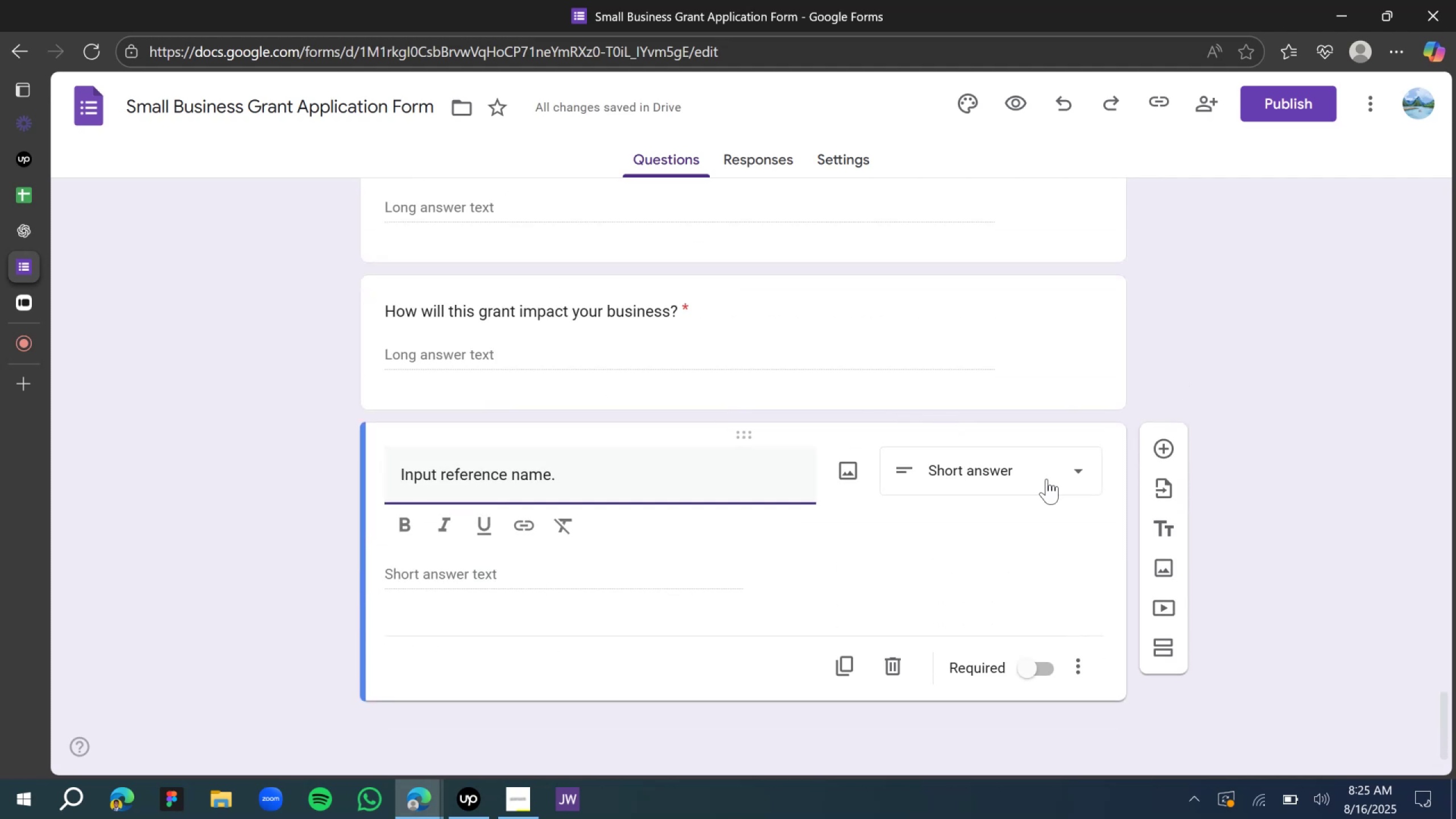 
type(Inout contac)
key(Backspace)
type(ct phone number)
 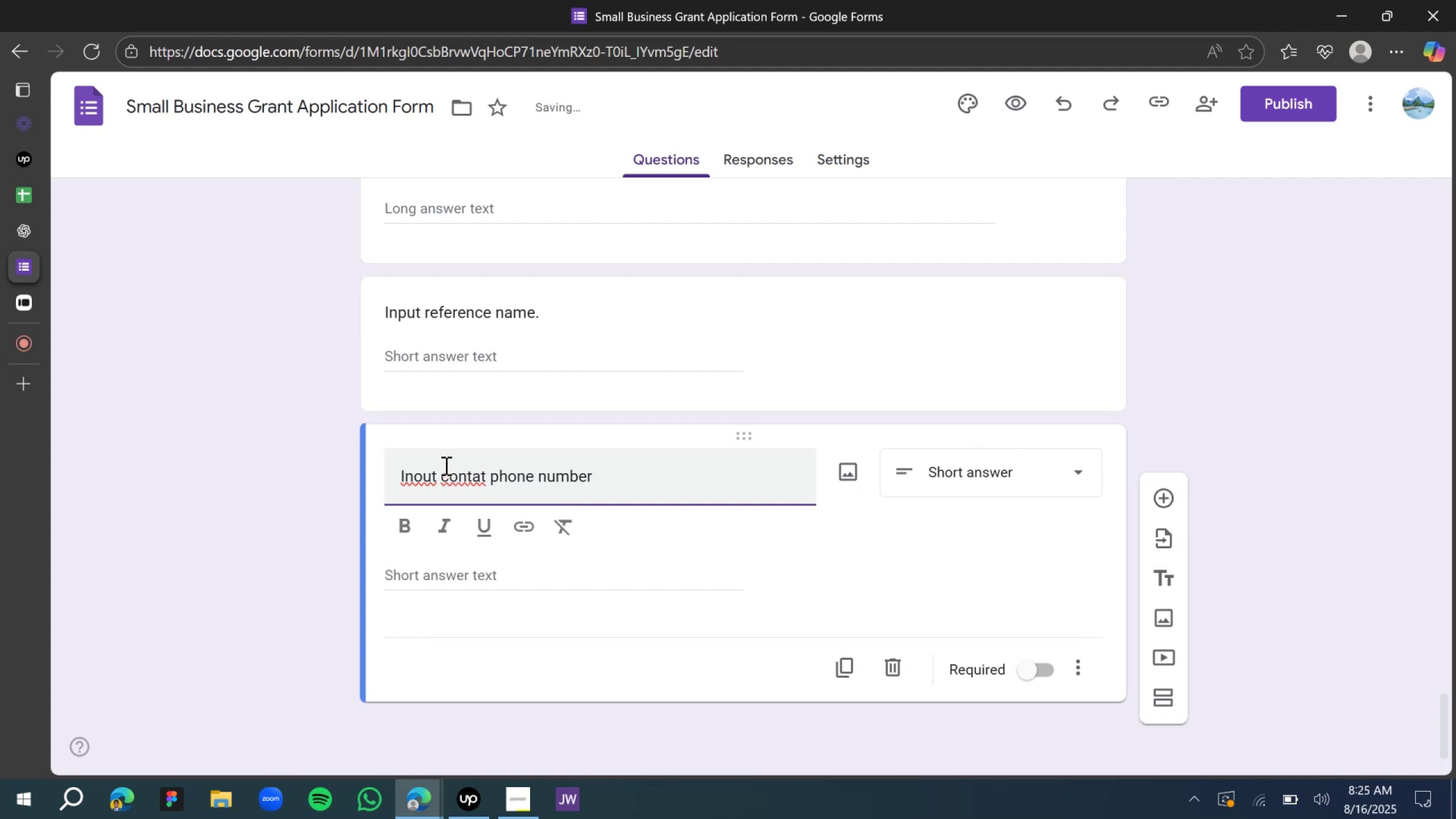 
double_click([469, 474])
 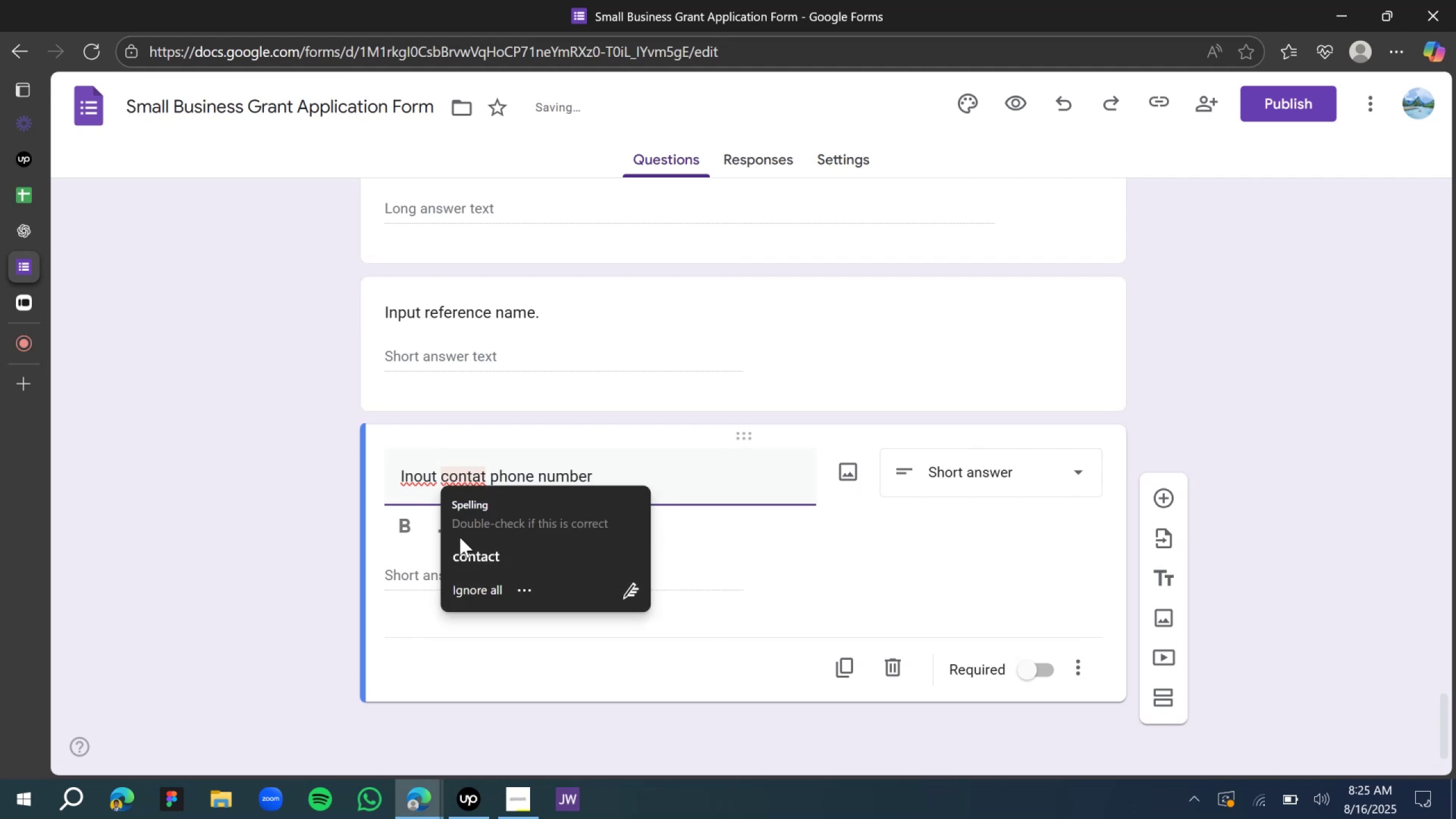 
left_click([465, 556])
 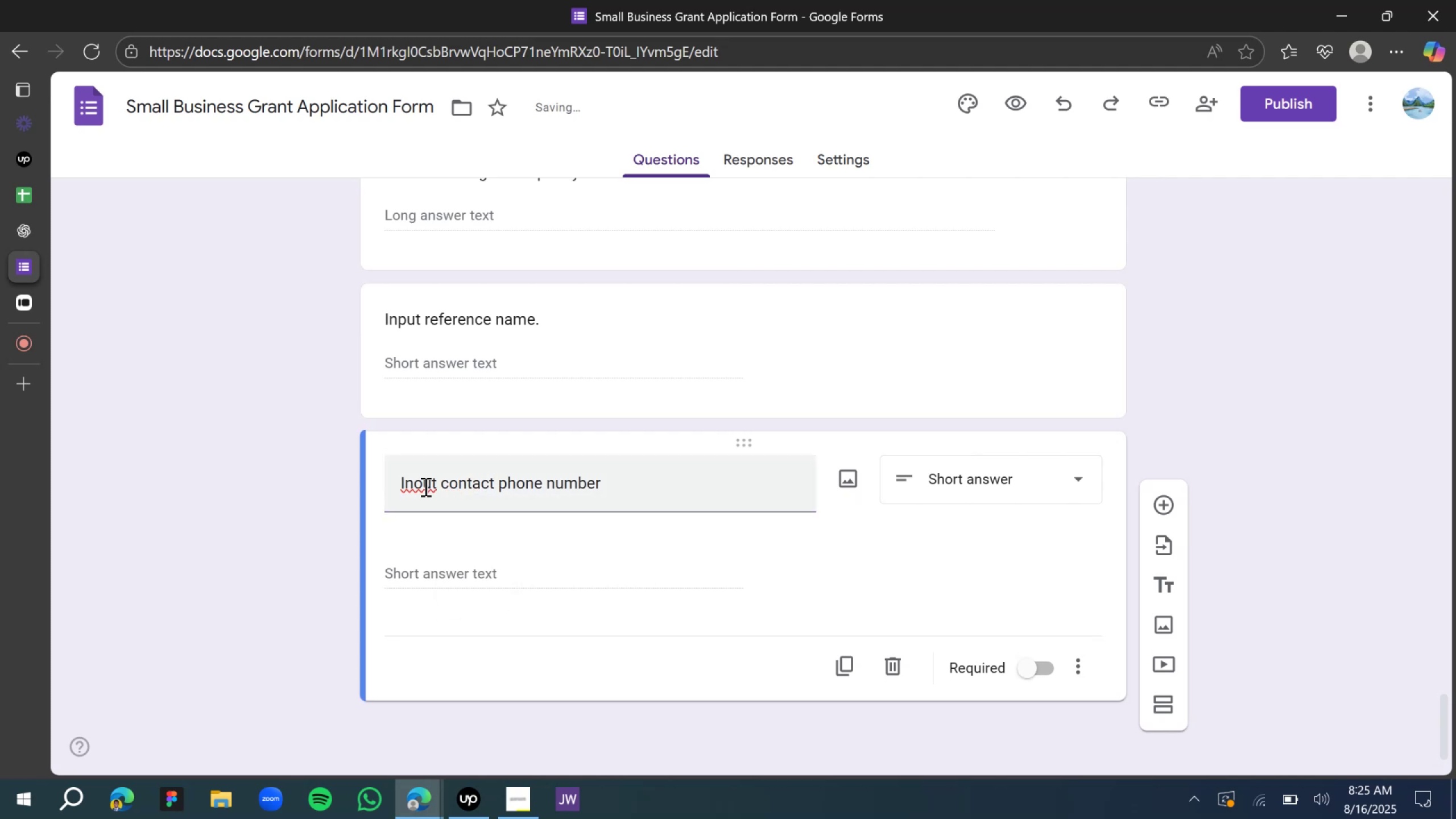 
left_click([413, 472])
 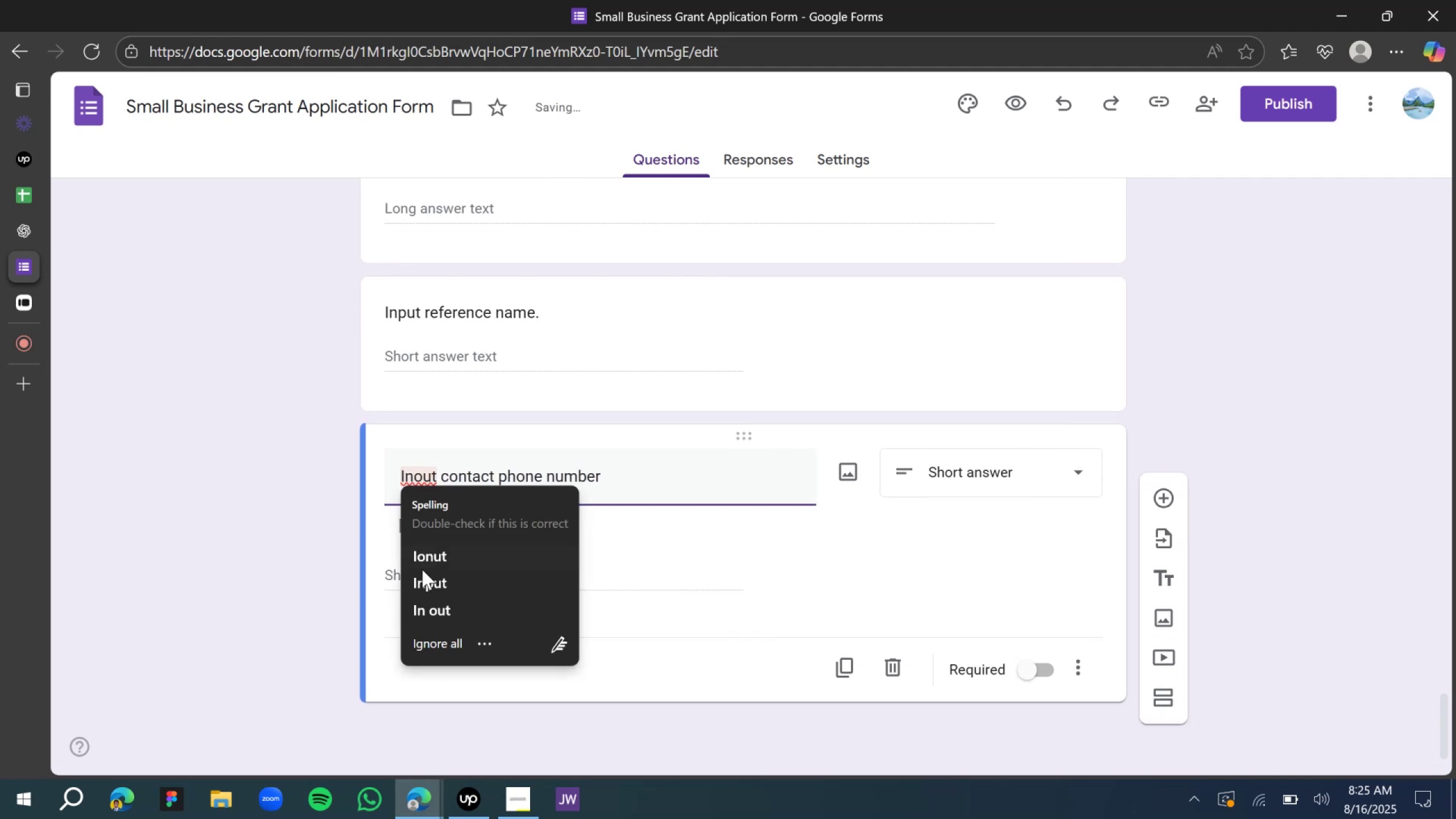 
left_click([424, 581])
 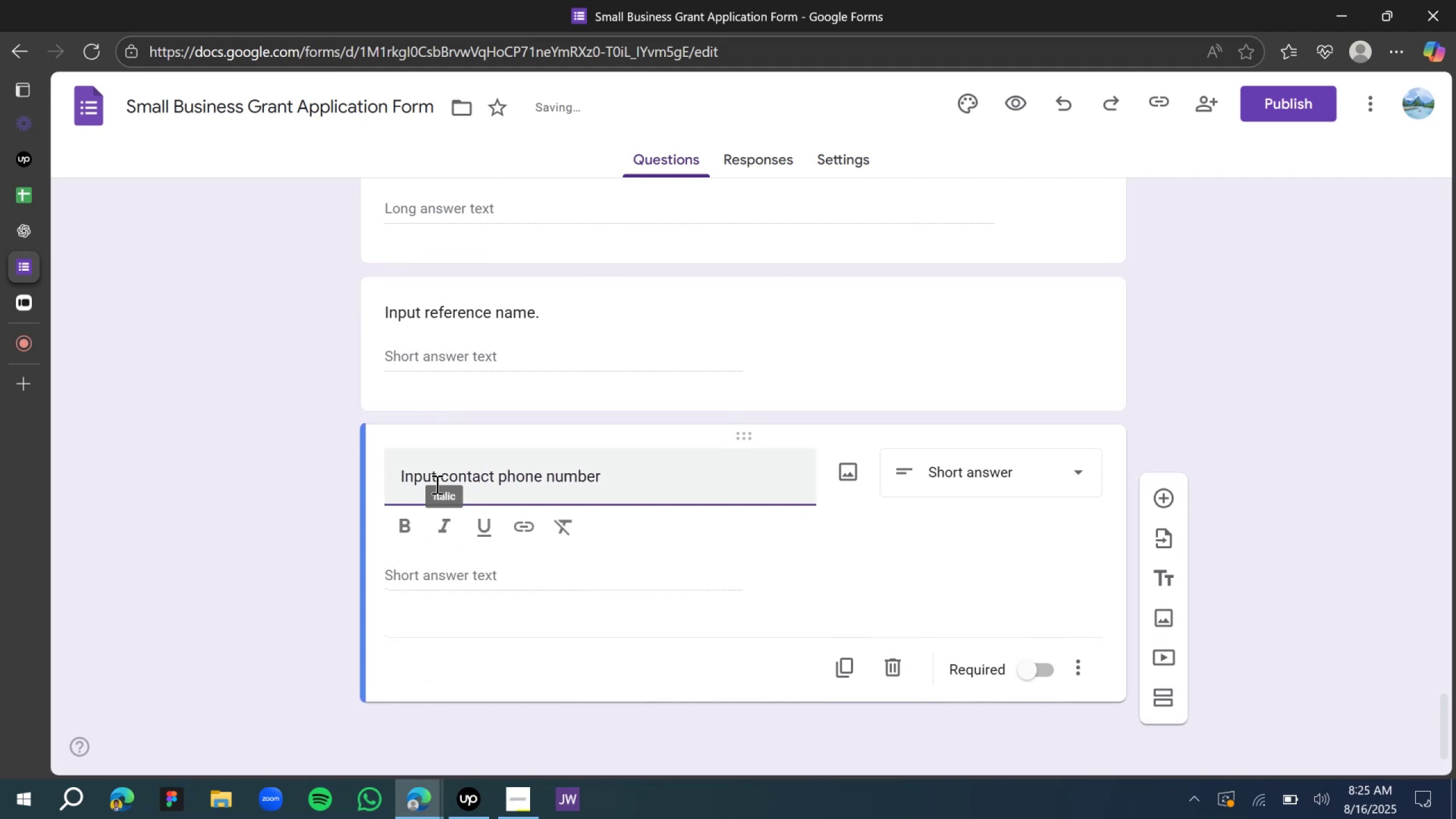 
type( reference)
 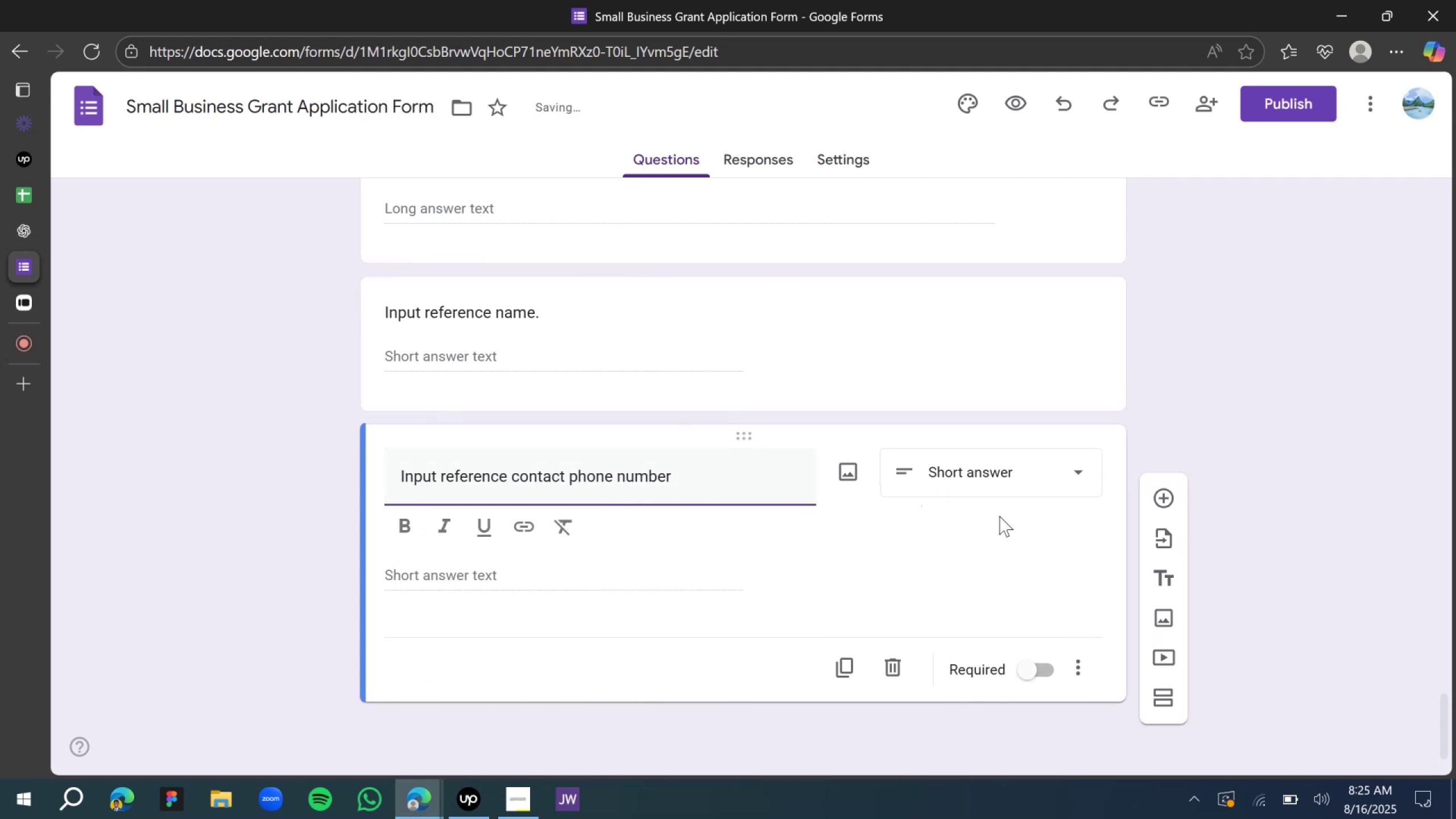 
left_click([1024, 667])
 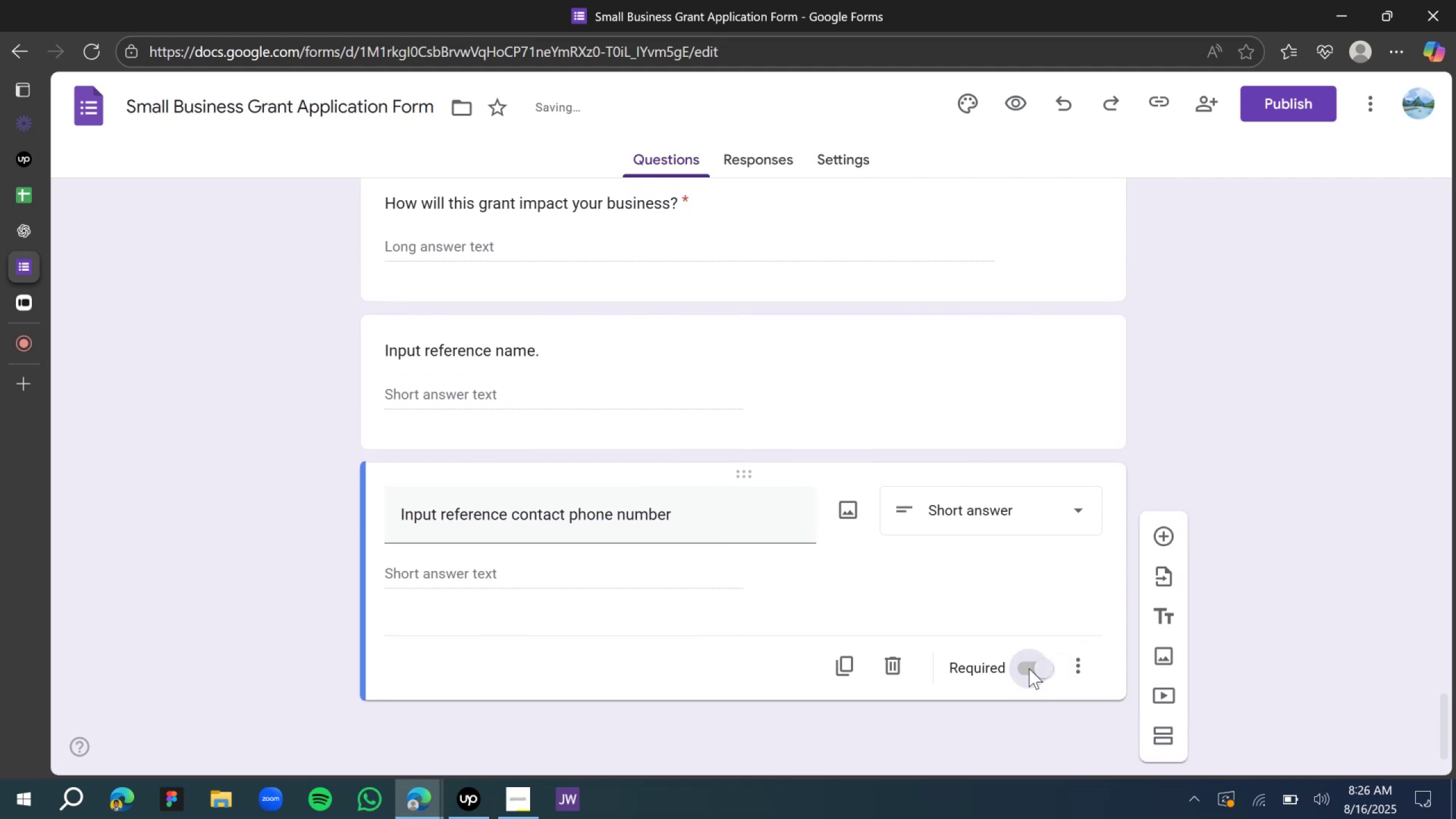 
left_click([983, 380])
 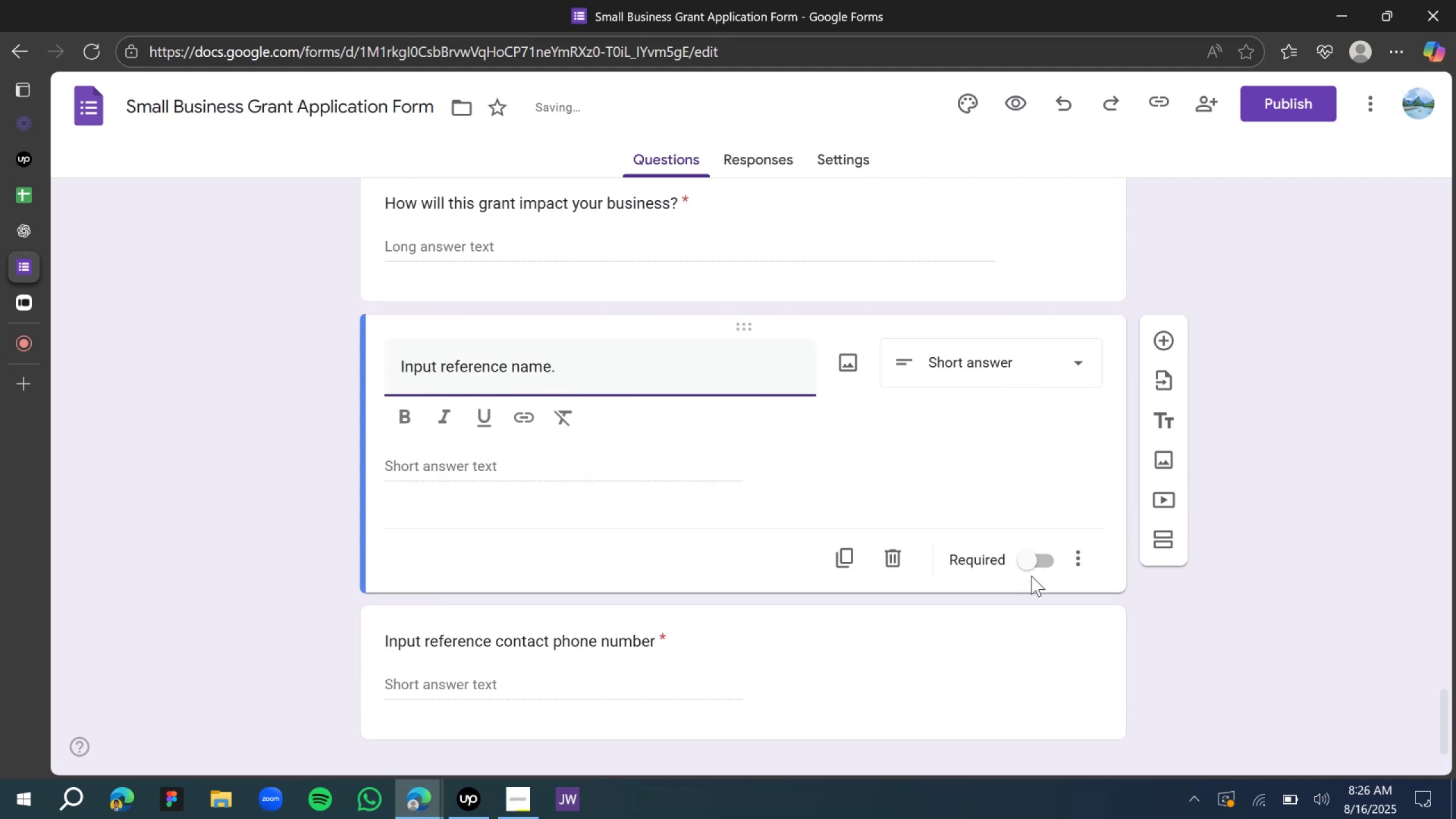 
left_click([1031, 565])
 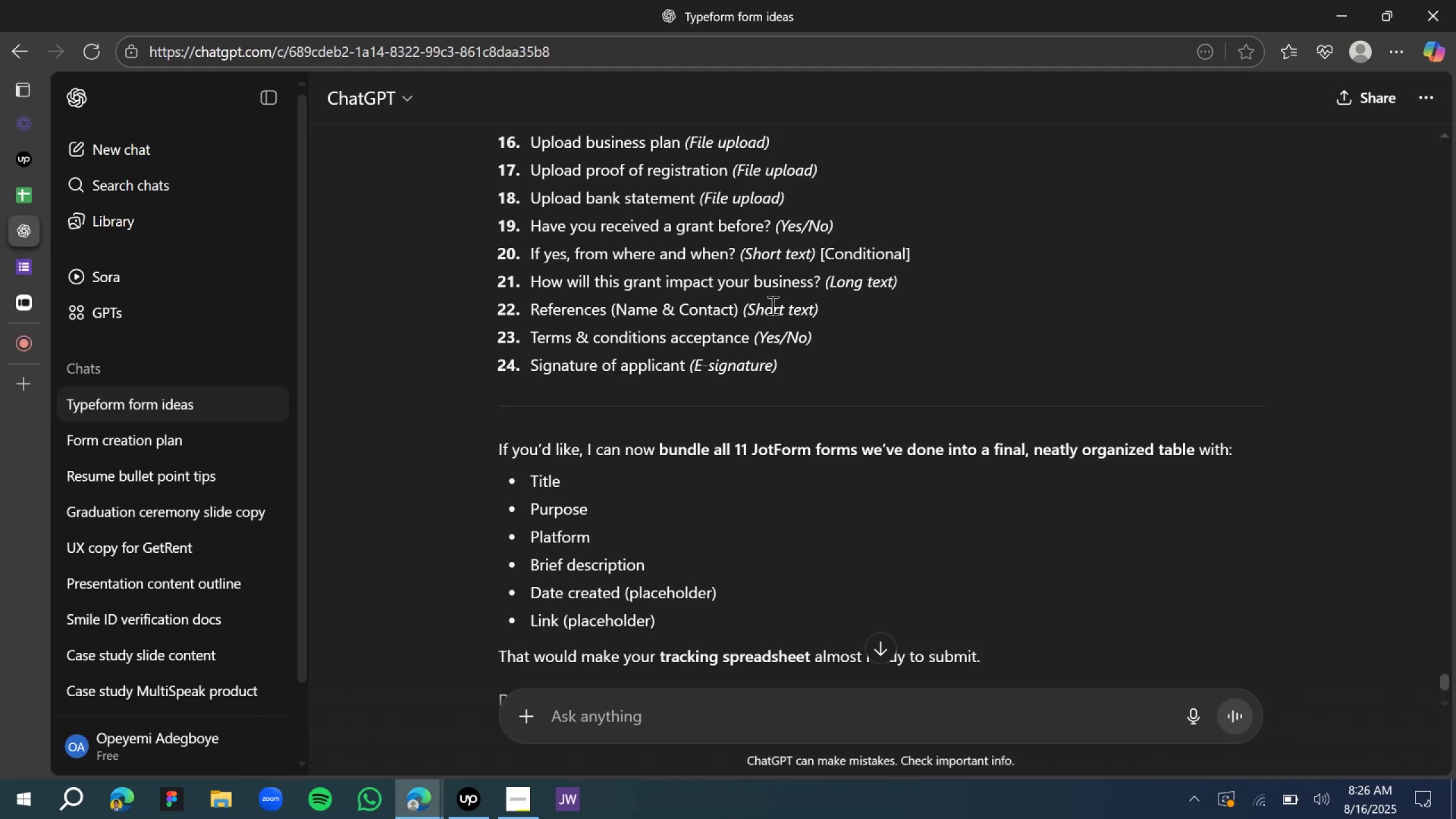 
wait(9.61)
 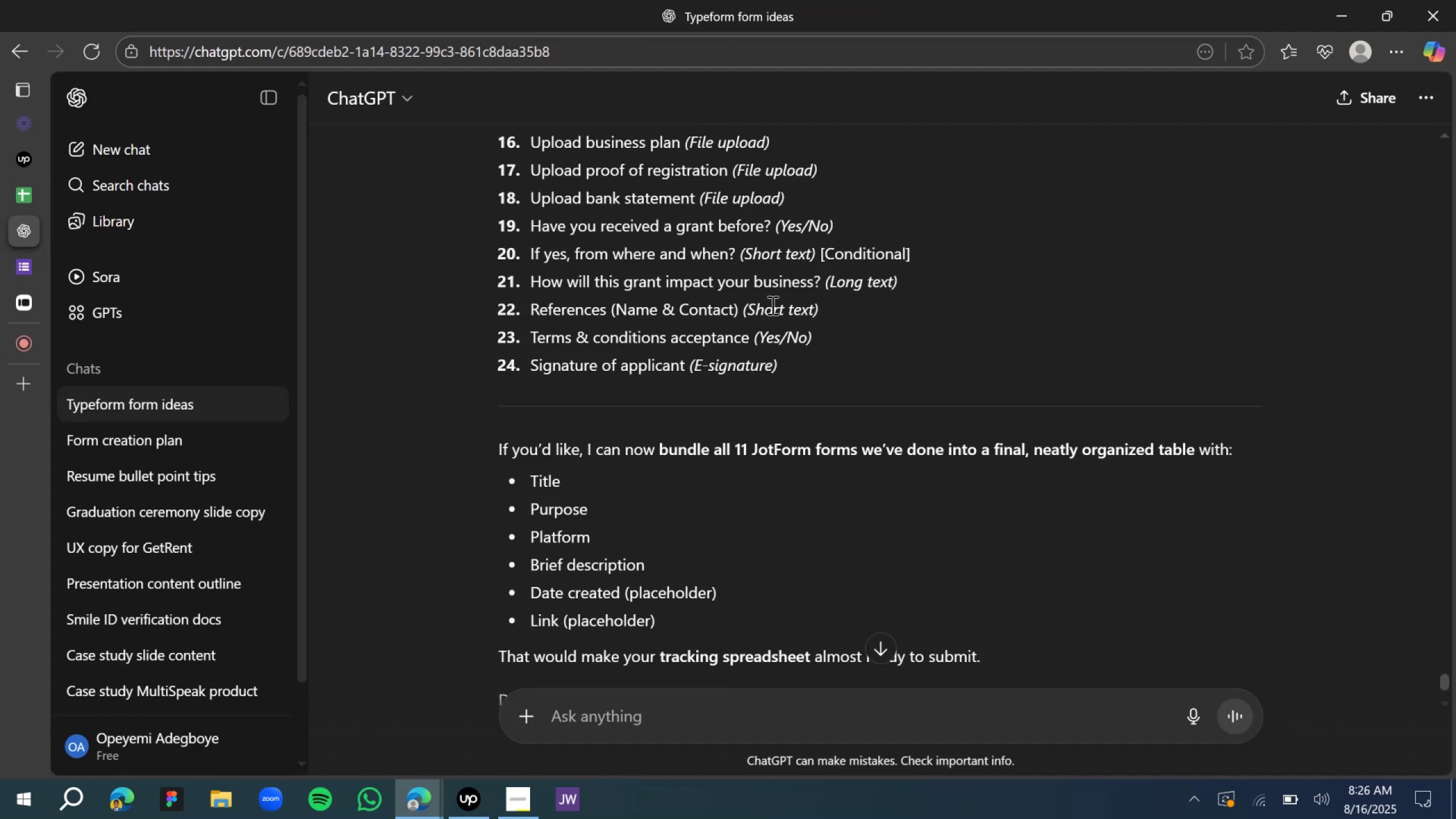 
left_click([22, 267])
 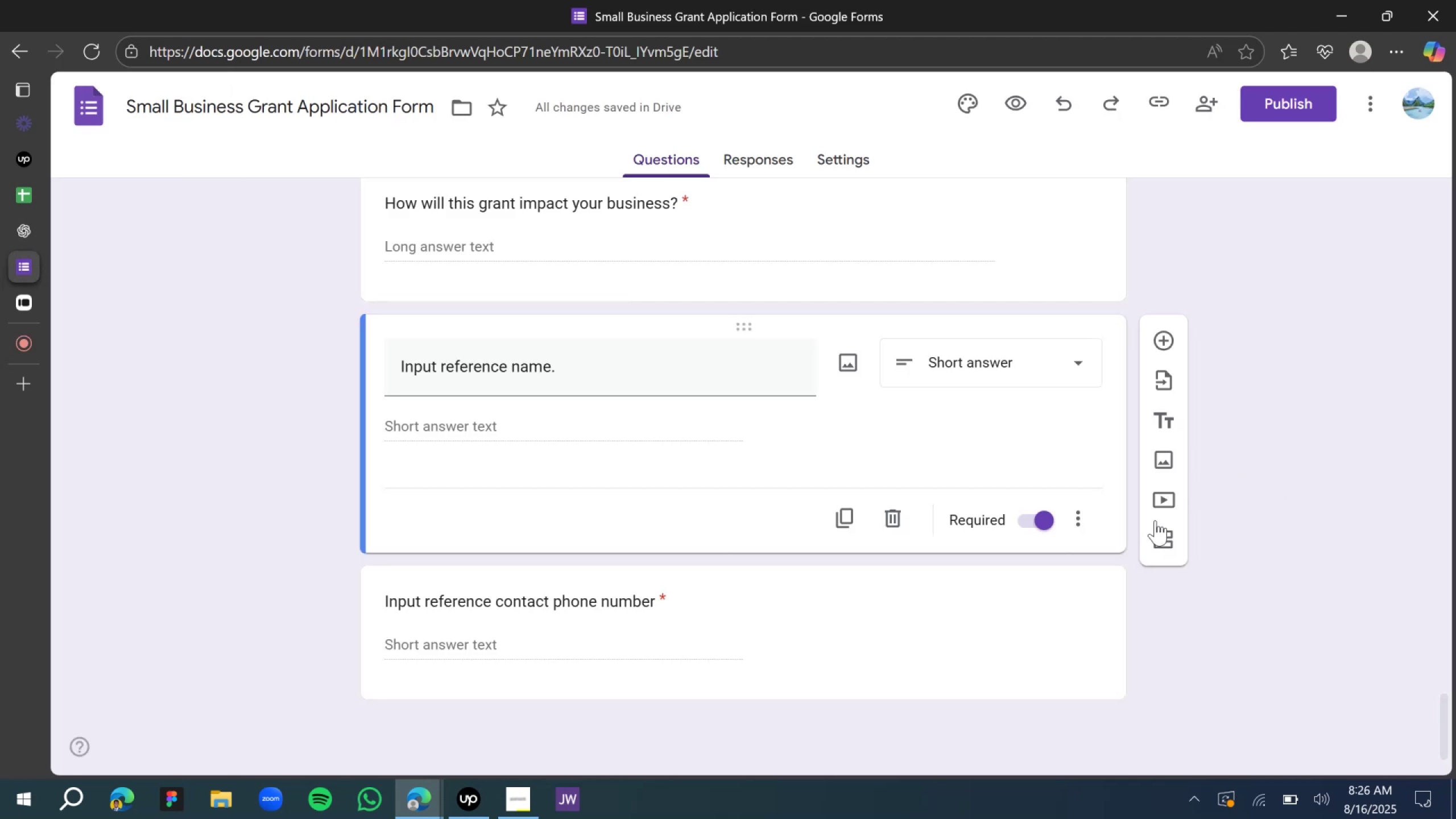 
left_click([1086, 608])
 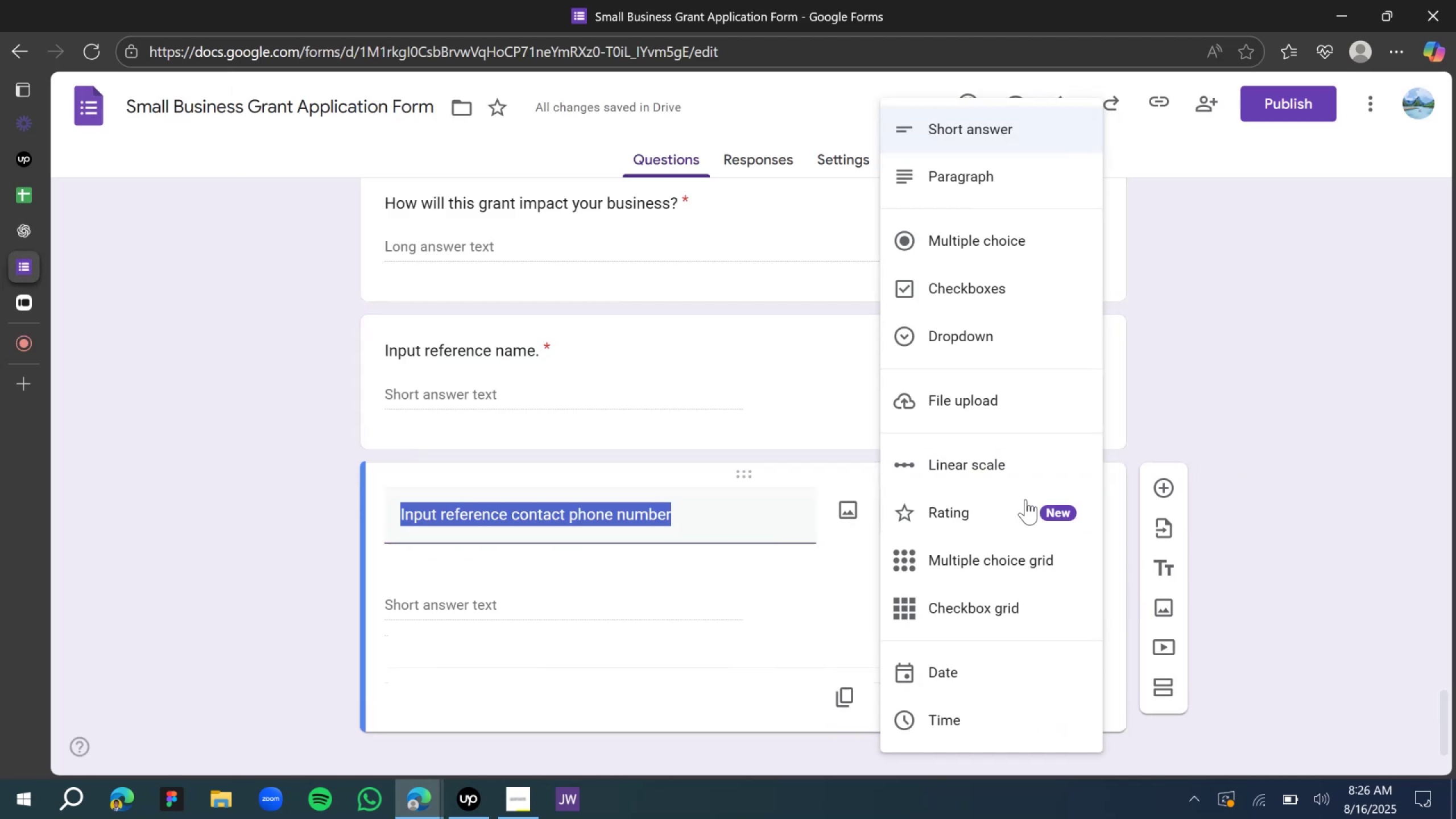 
scroll: coordinate [1016, 531], scroll_direction: down, amount: 5.0
 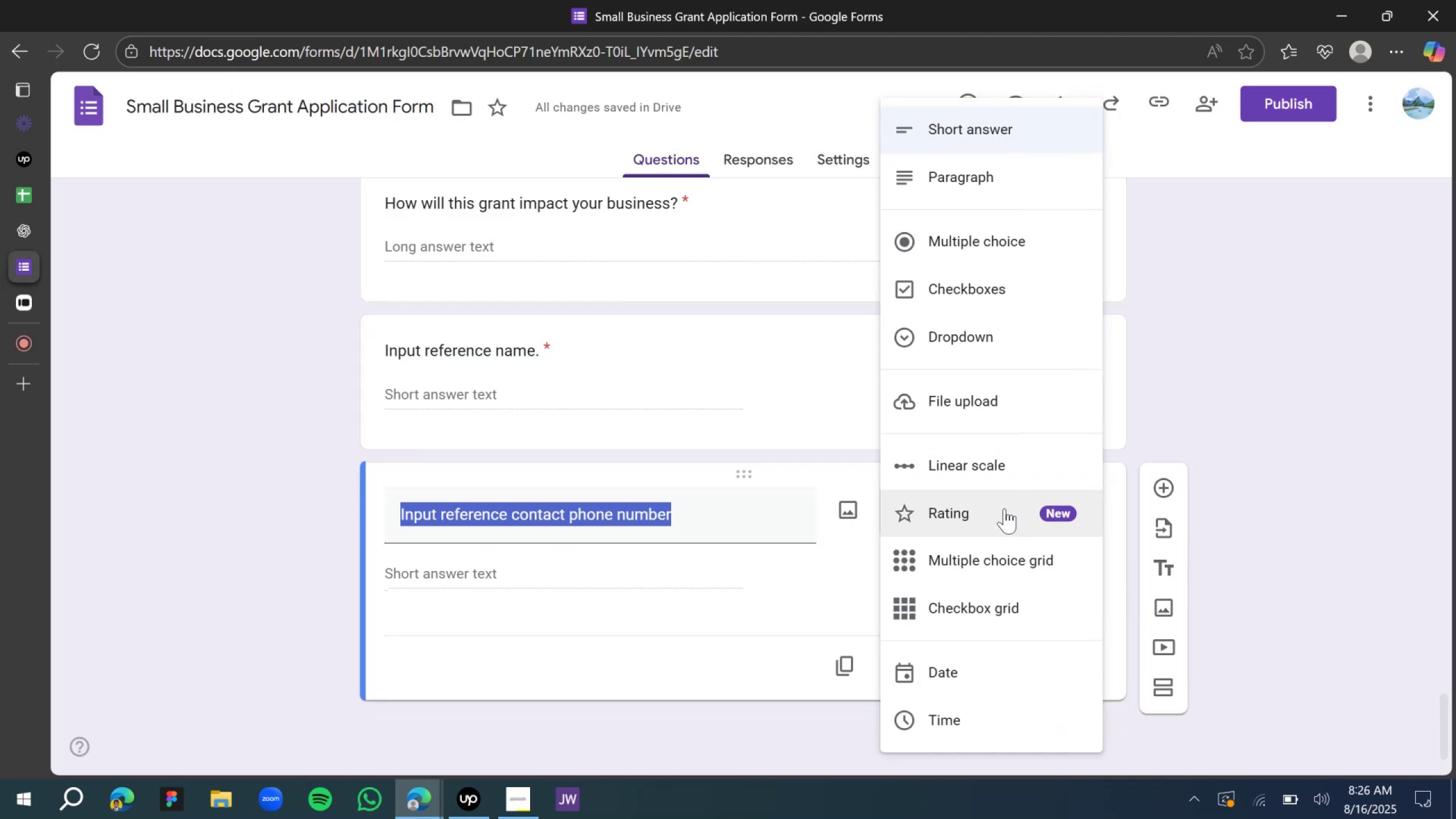 
scroll: coordinate [1001, 506], scroll_direction: up, amount: 4.0
 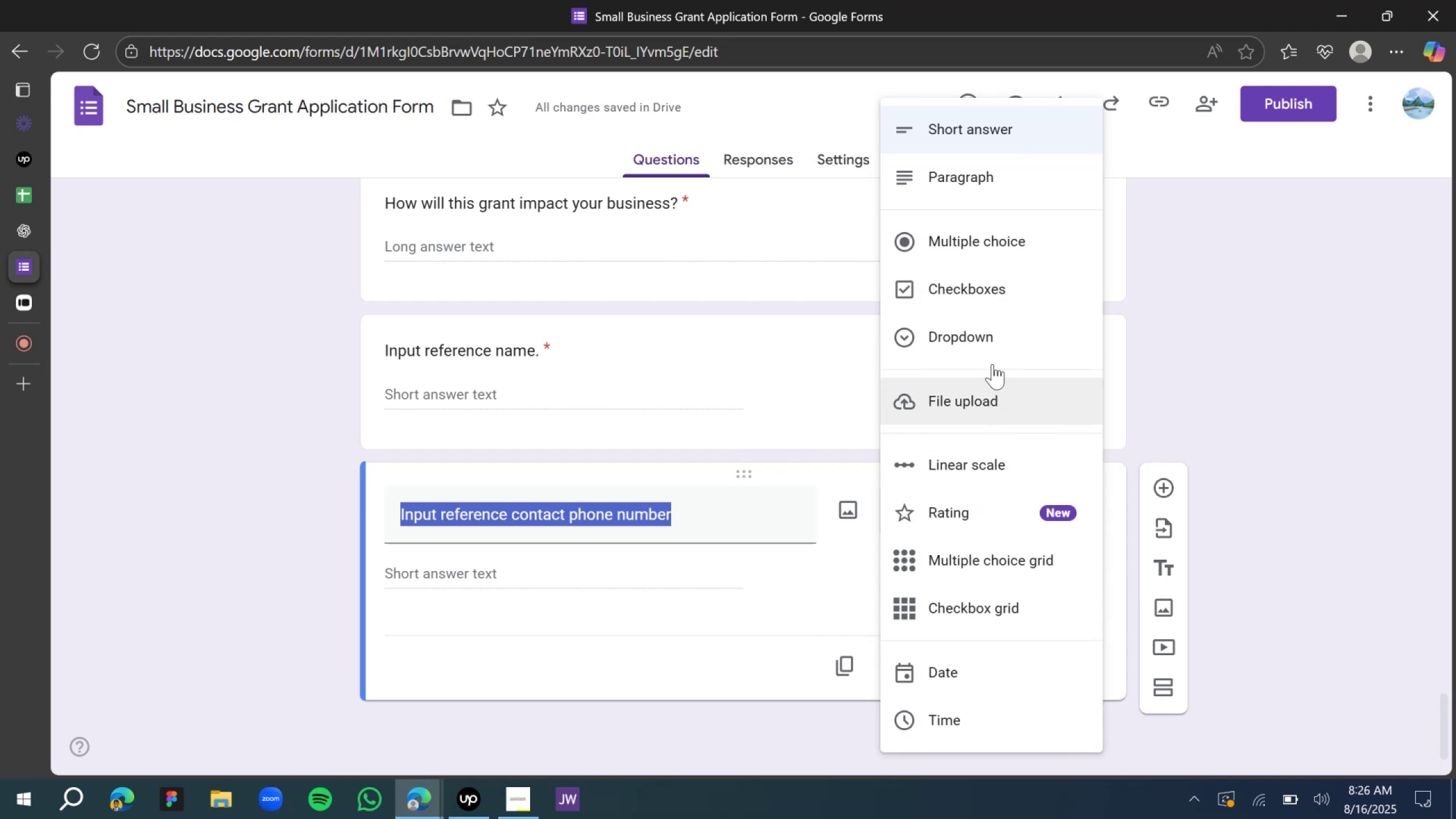 
wait(6.24)
 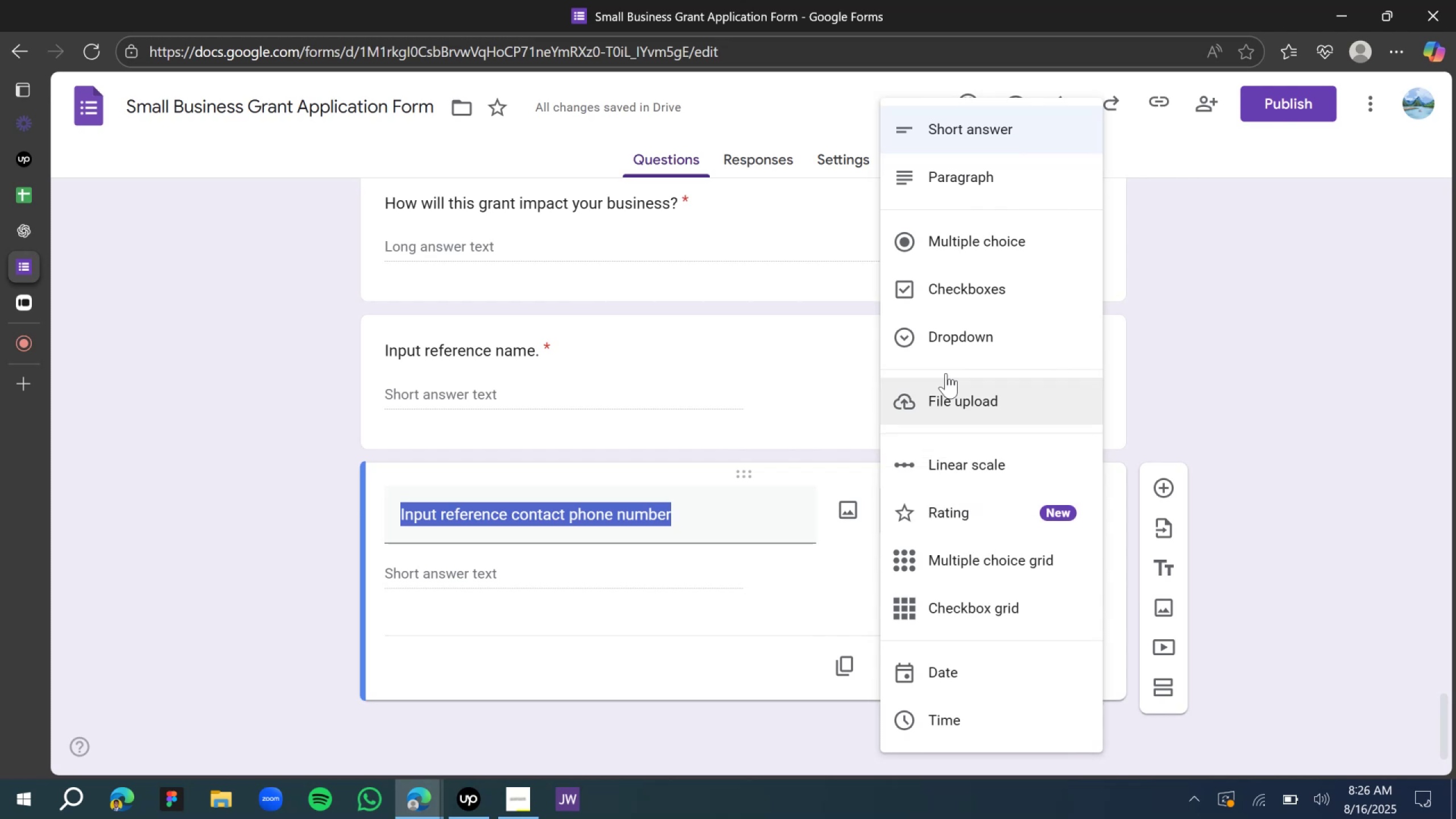 
left_click([950, 247])
 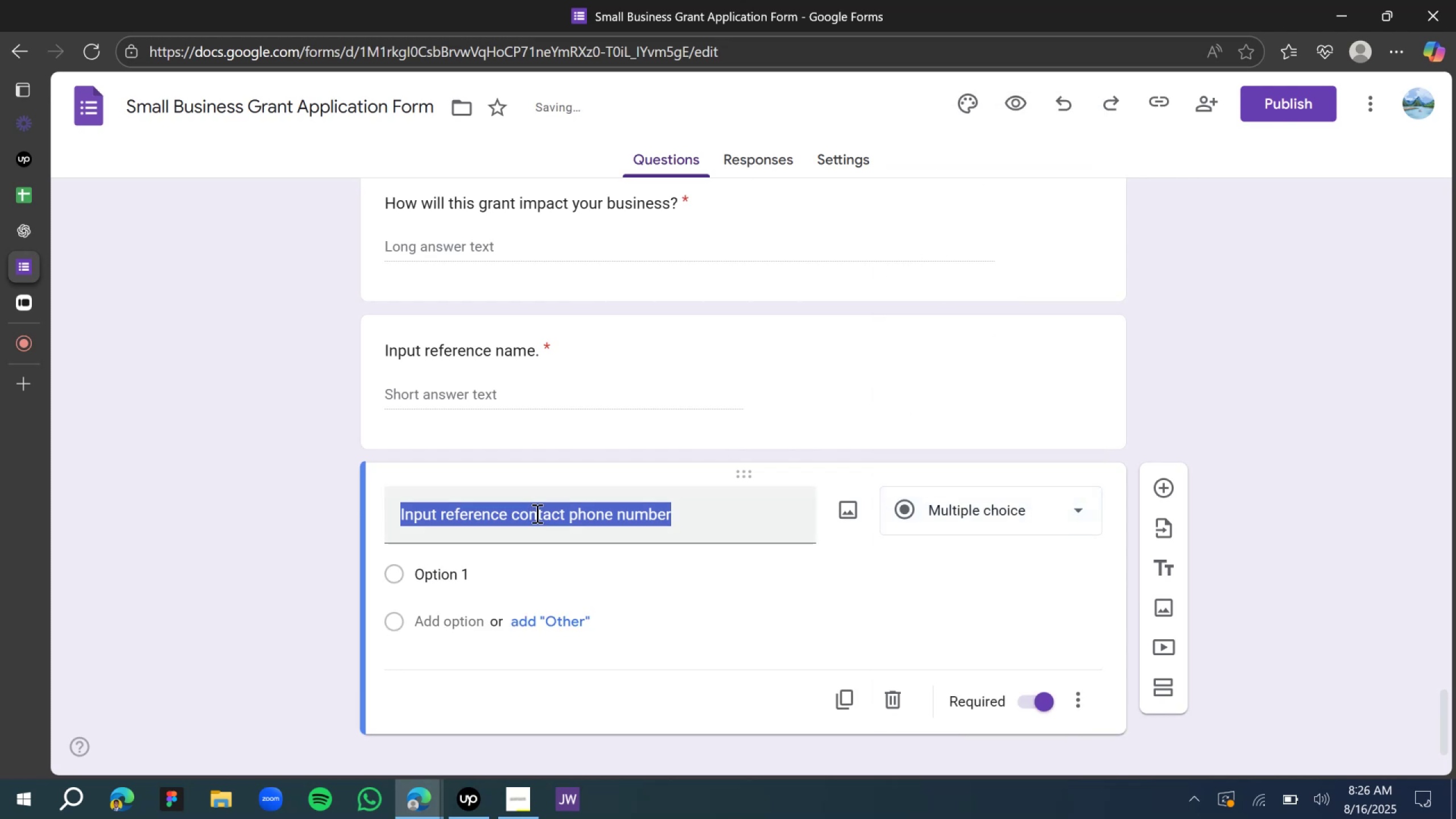 
type(Do yu)
 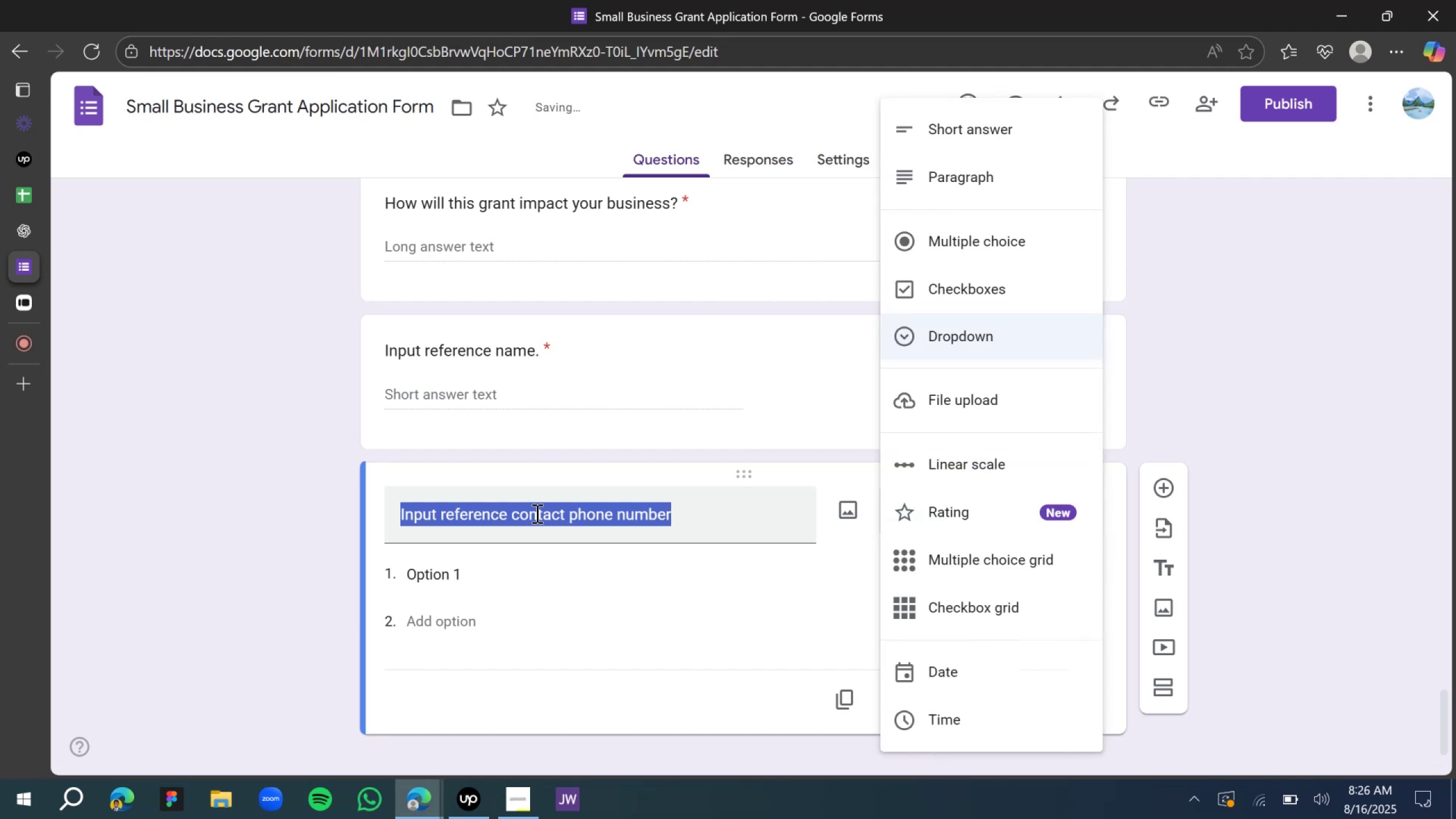 
hold_key(key=O, duration=0.33)
 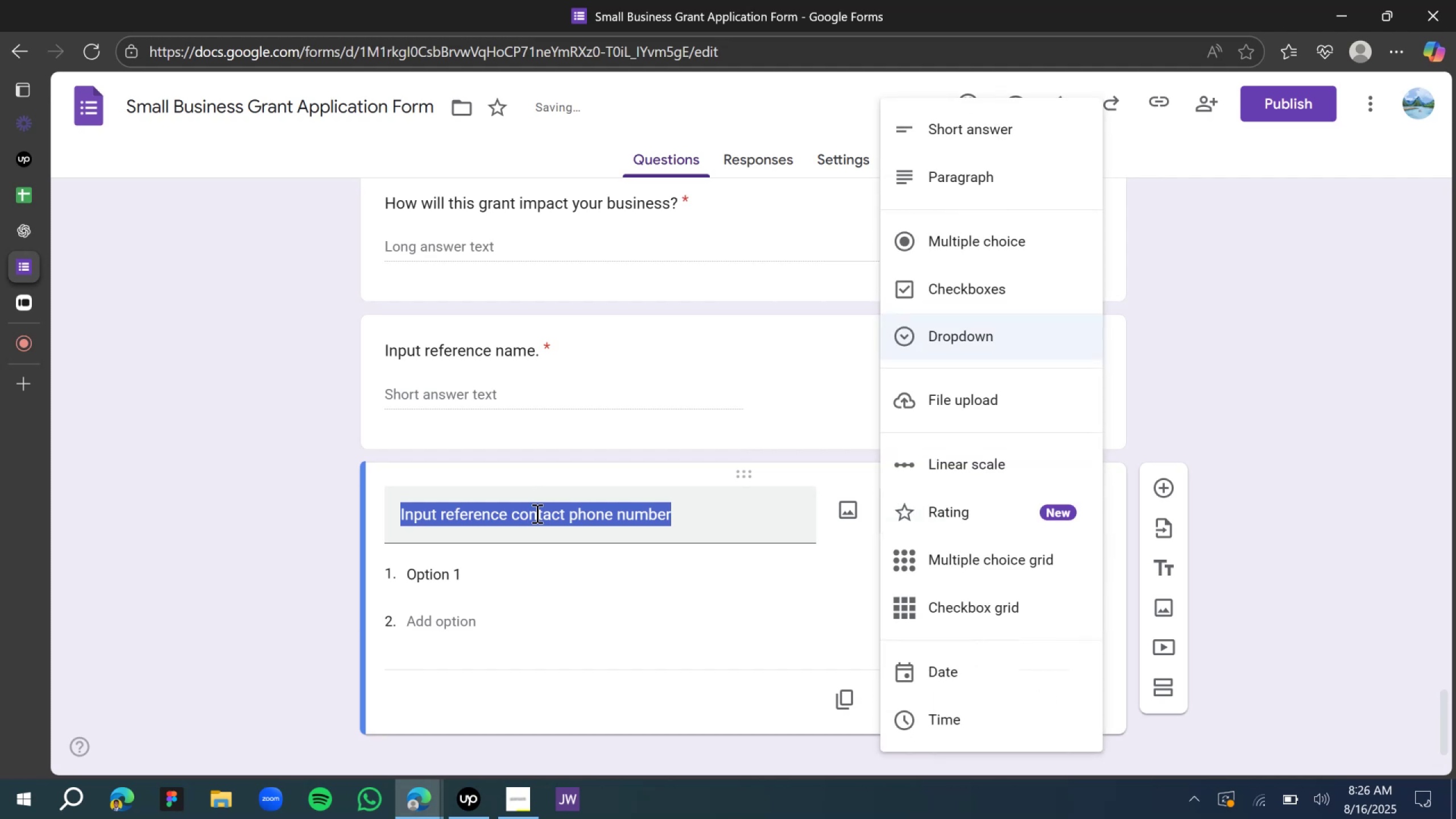 
double_click([536, 513])
 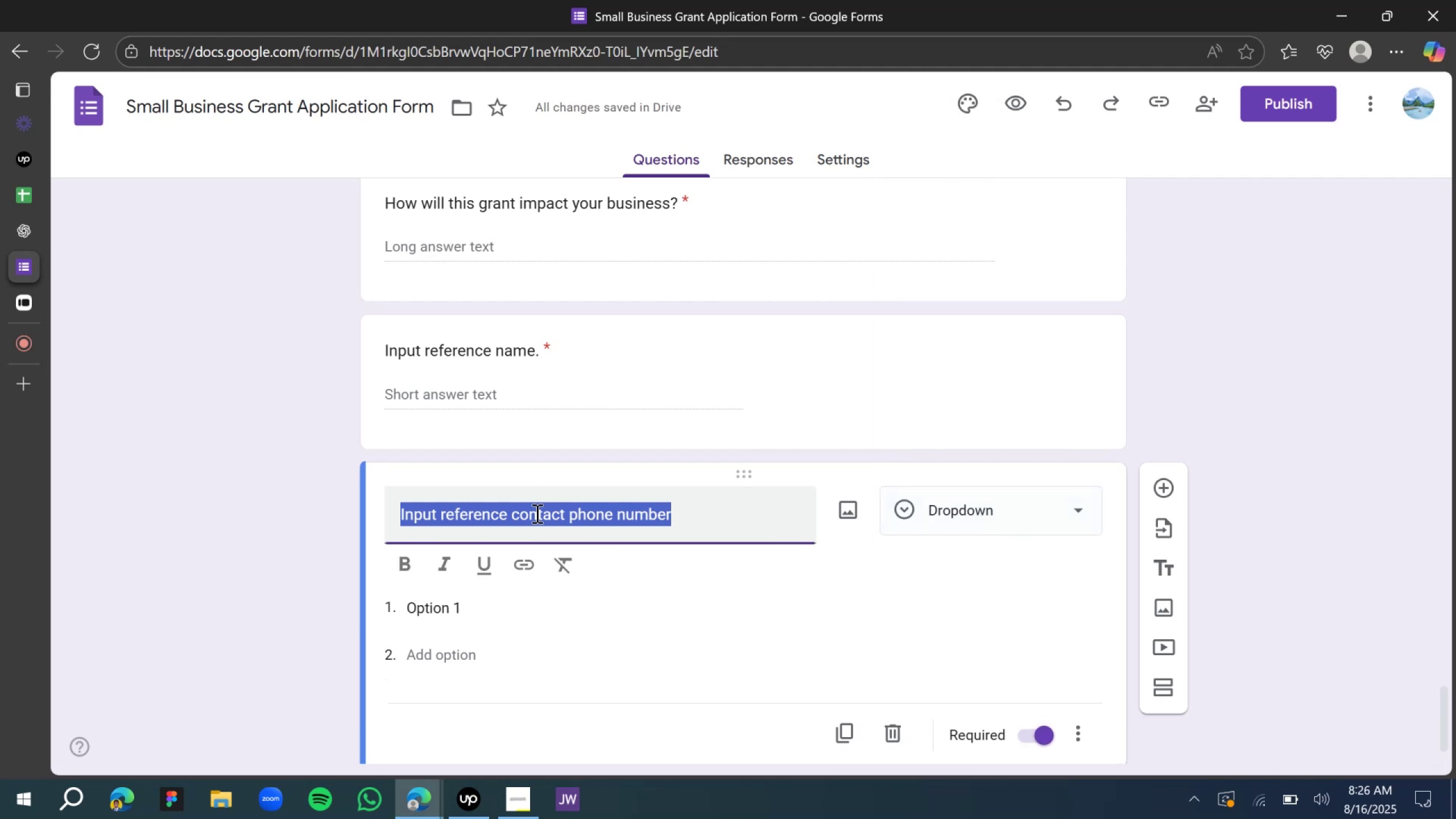 
triple_click([536, 513])
 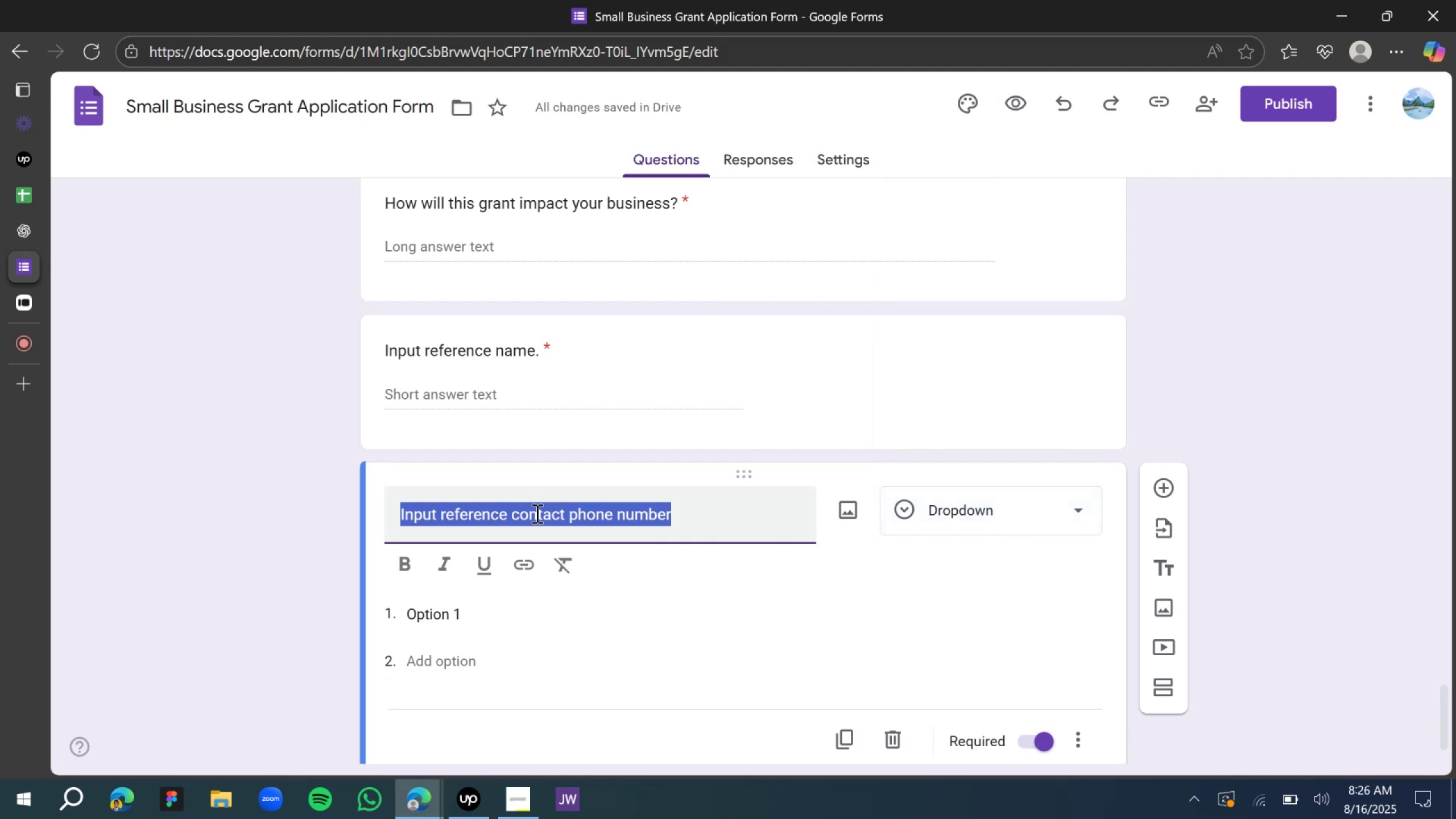 
type(Do )
 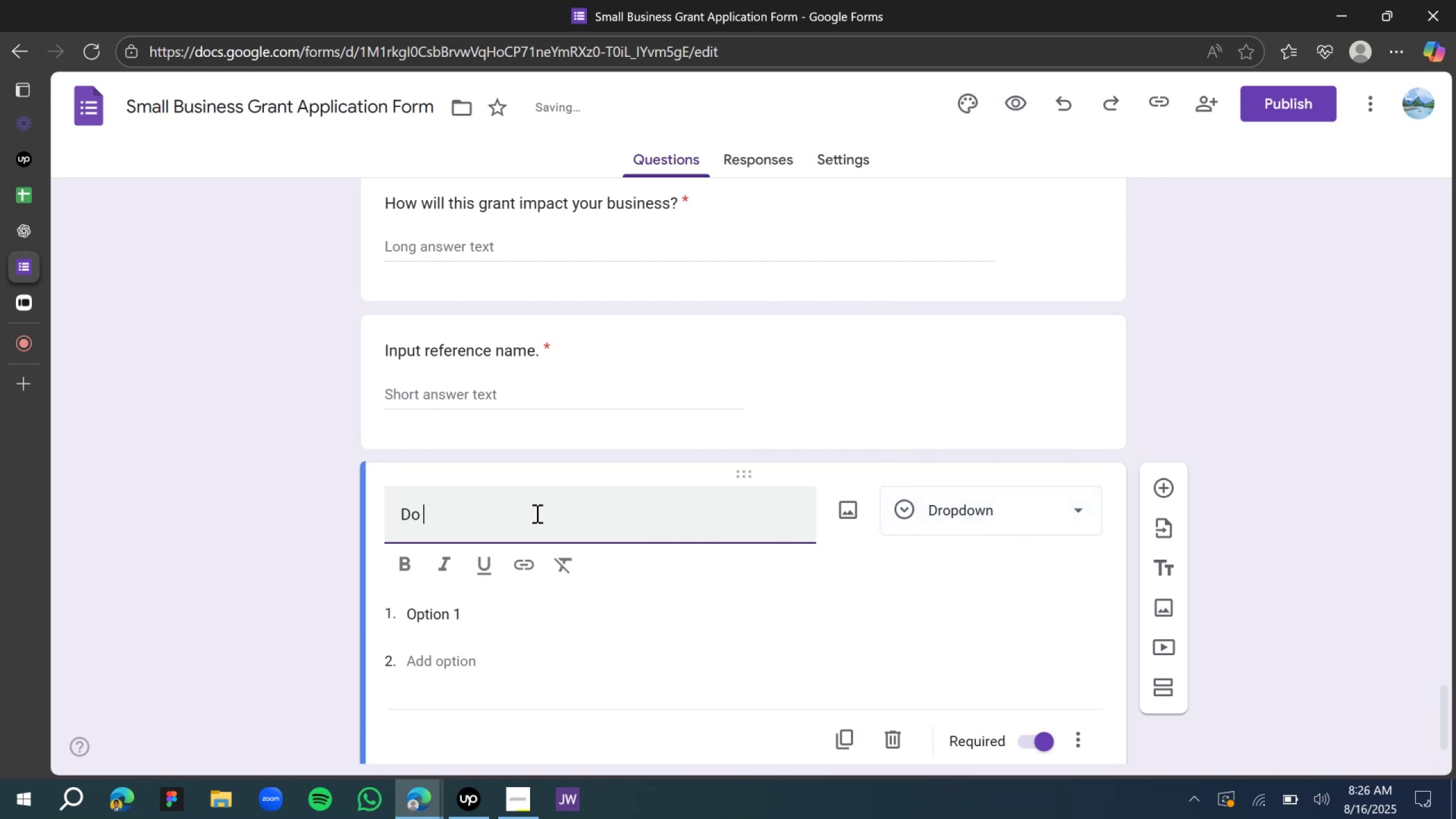 
key(Control+Z)
 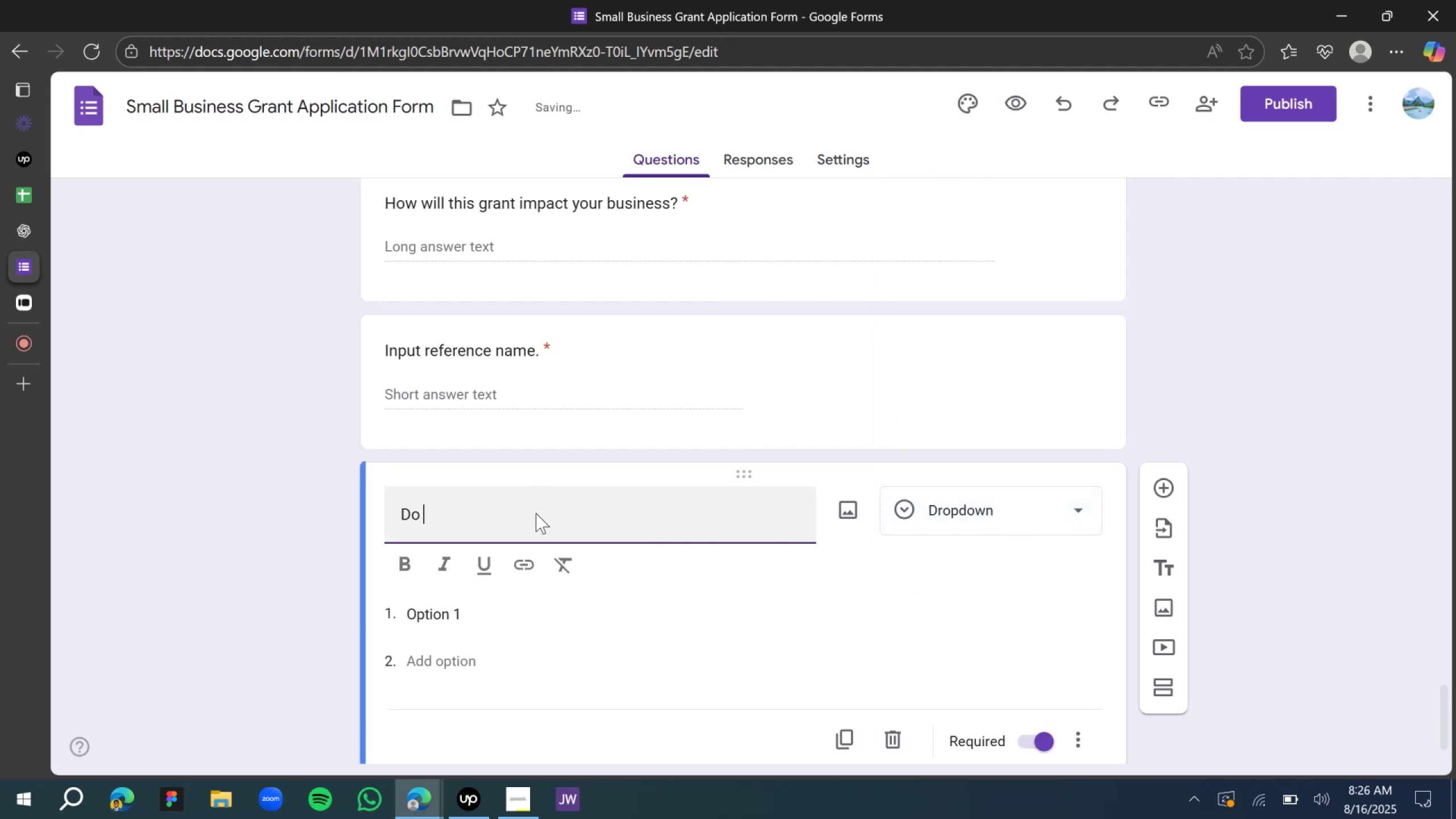 
key(Control+Z)
 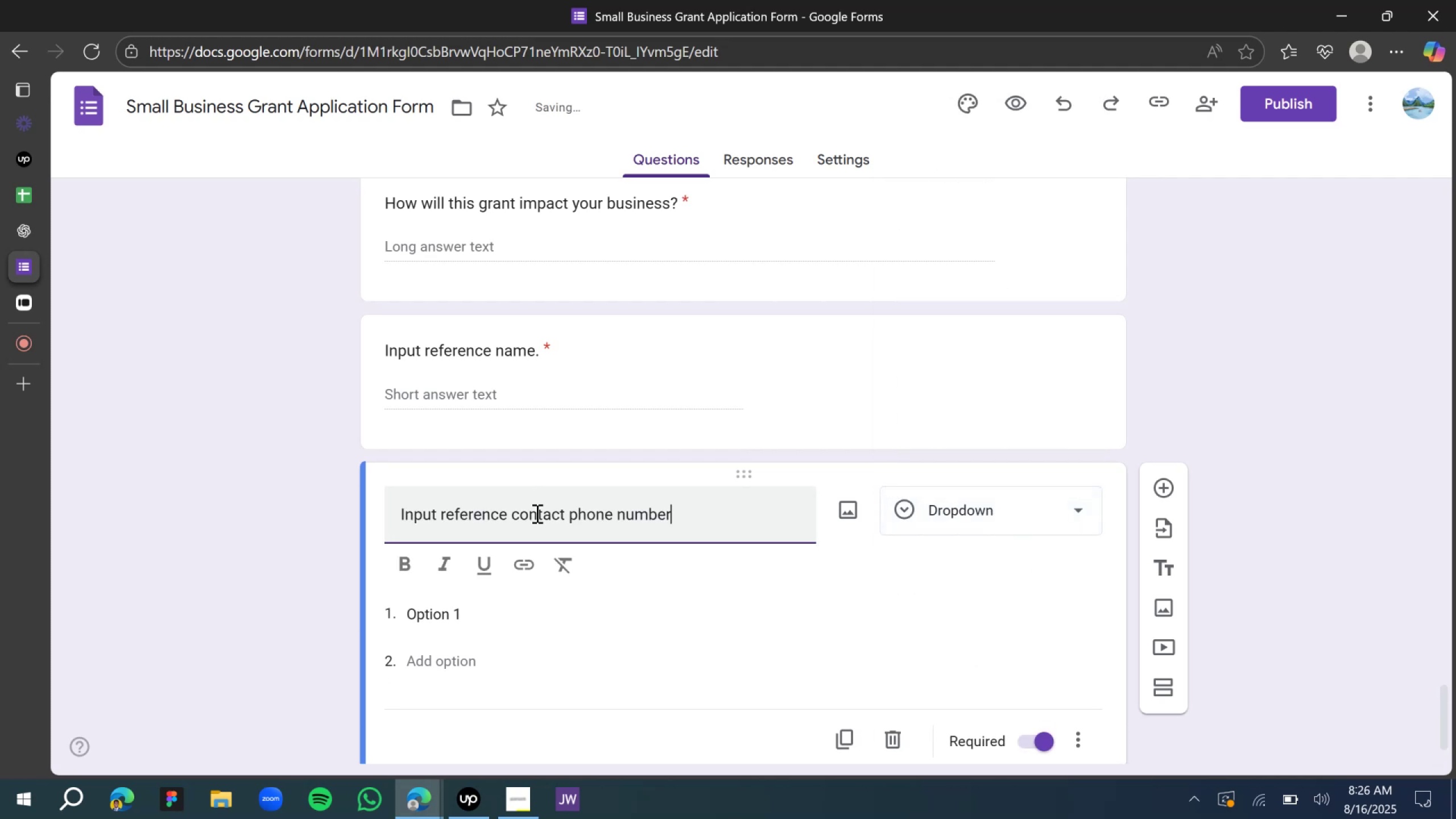 
left_click([951, 508])
 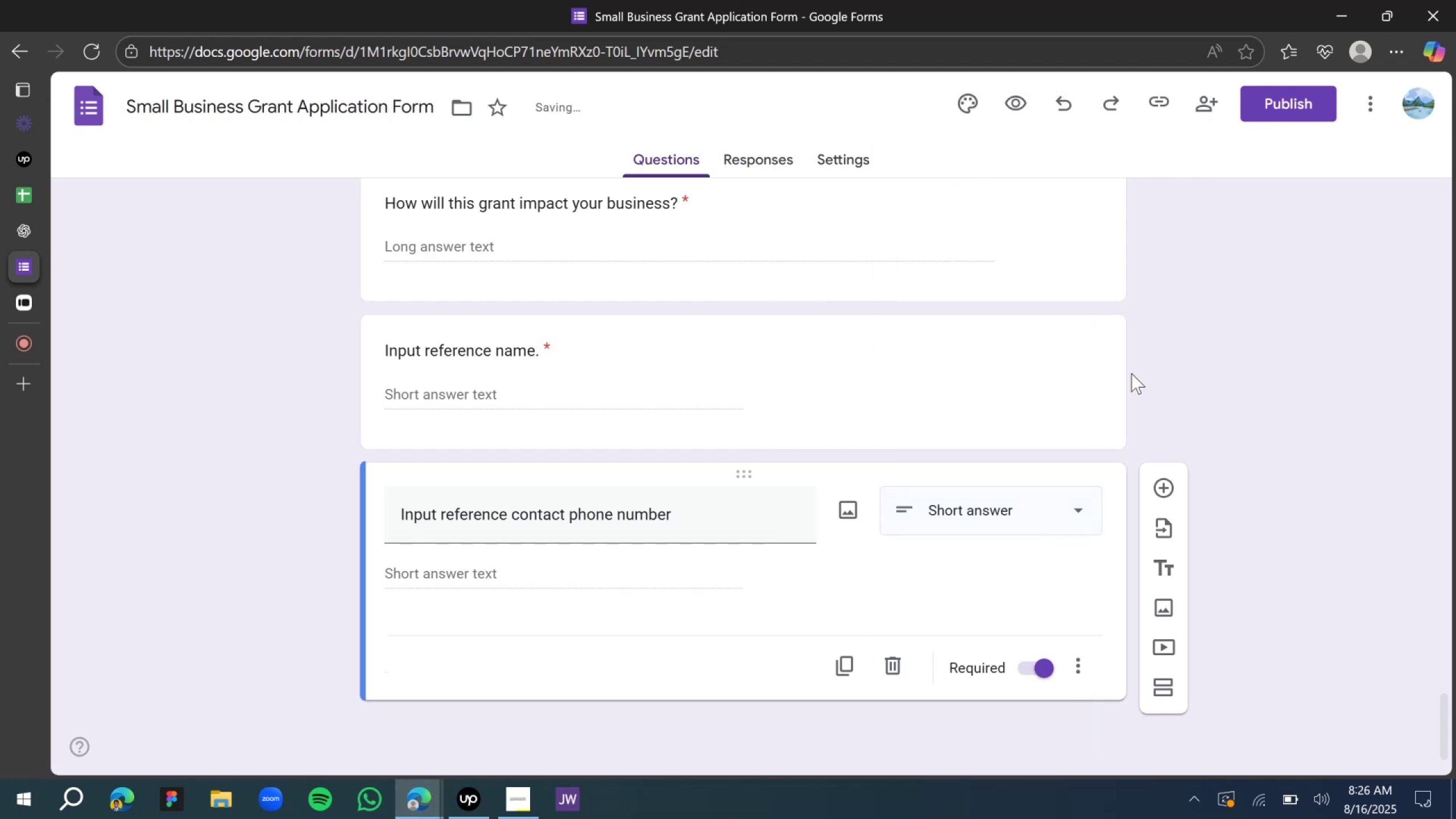 
left_click([1175, 496])
 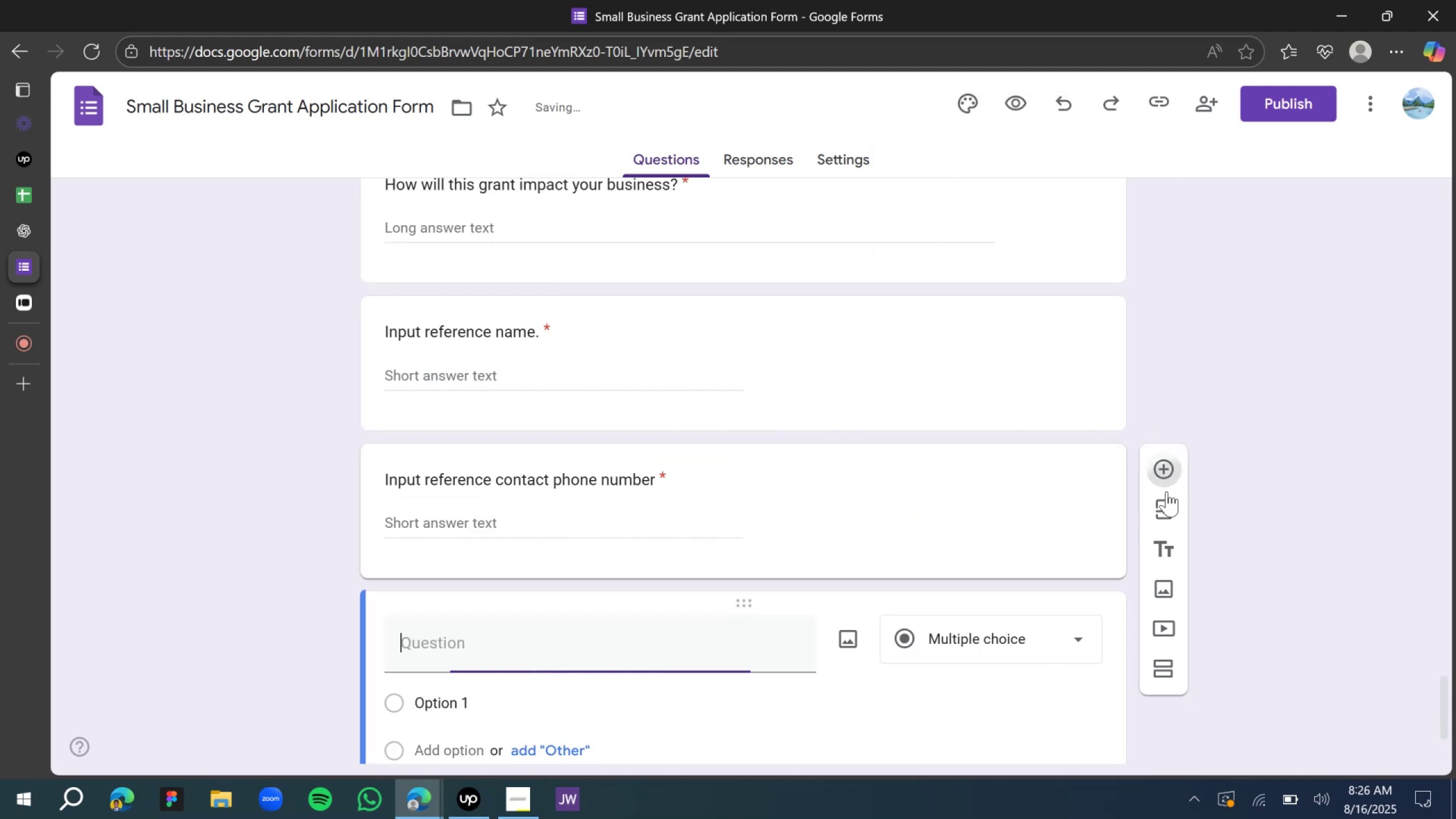 
scroll: coordinate [627, 493], scroll_direction: down, amount: 3.0
 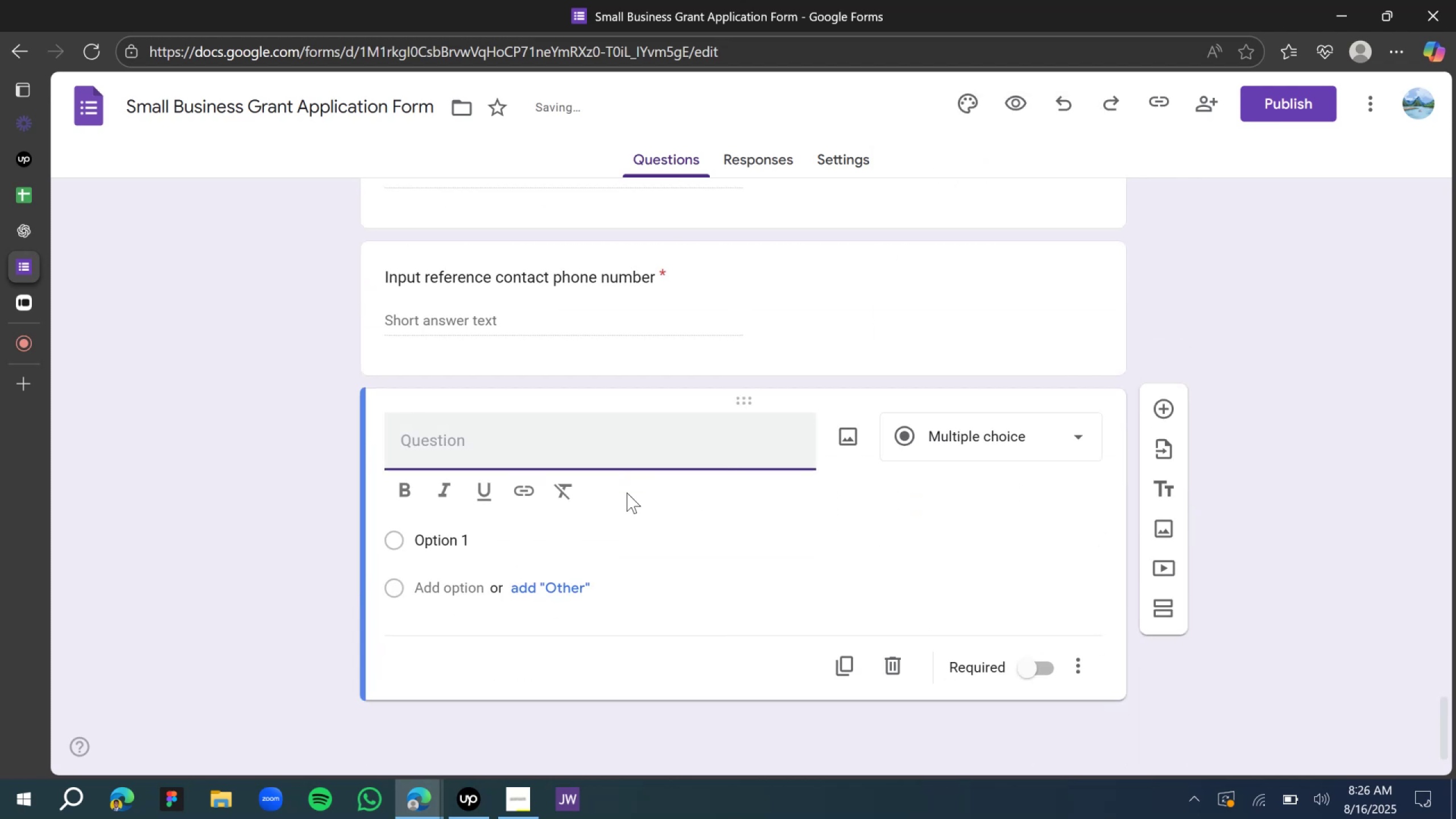 
hold_key(key=ControlLeft, duration=0.32)
 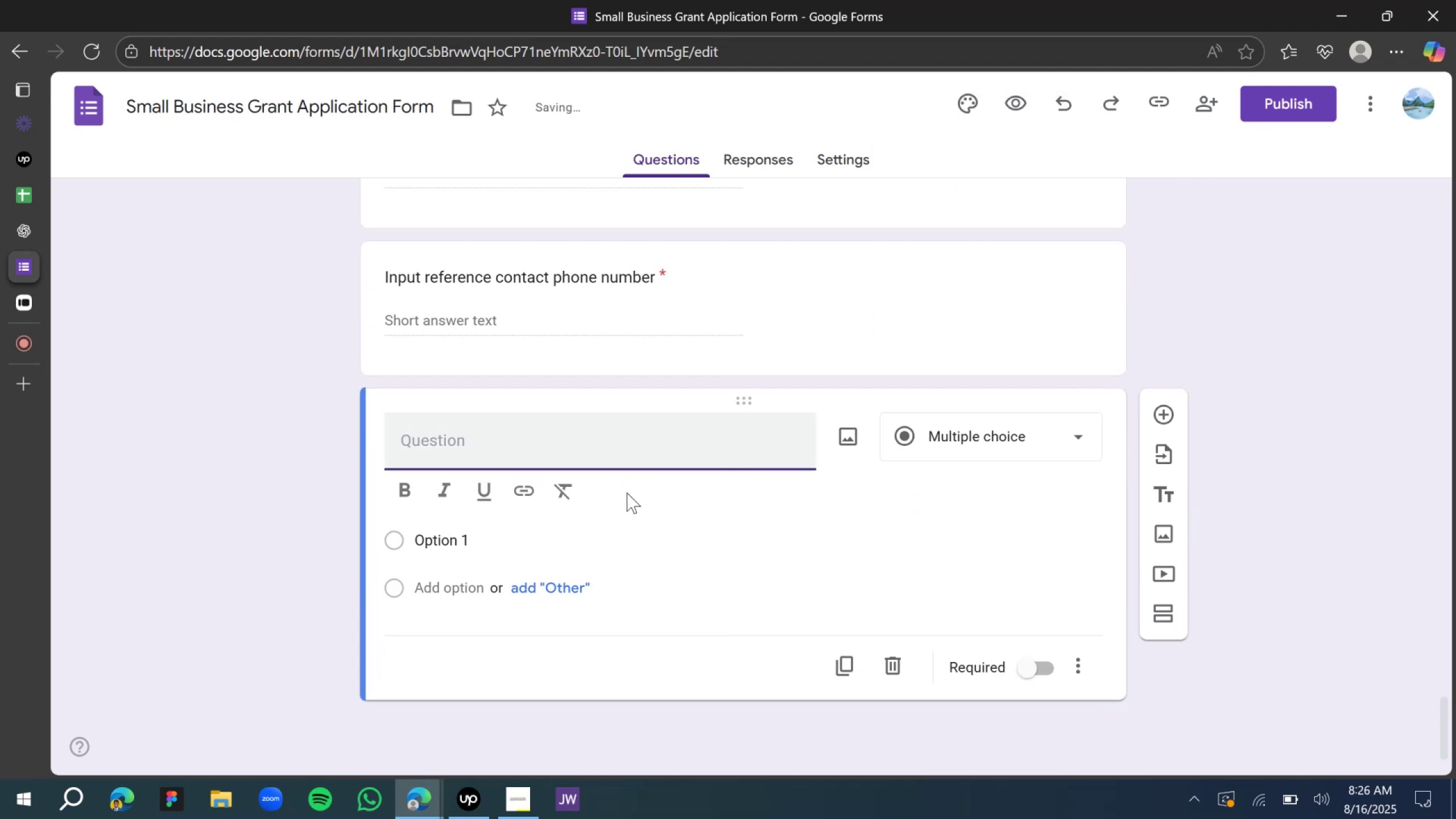 
type(Do you acco)
key(Backspace)
type(pec)
key(Backspace)
key(Backspace)
type(t )
key(Backspace)
key(Backspace)
type(e)
key(Backspace)
key(Backspace)
type(ept th )
key(Backspace)
type(e terms and )
key(Tab)
 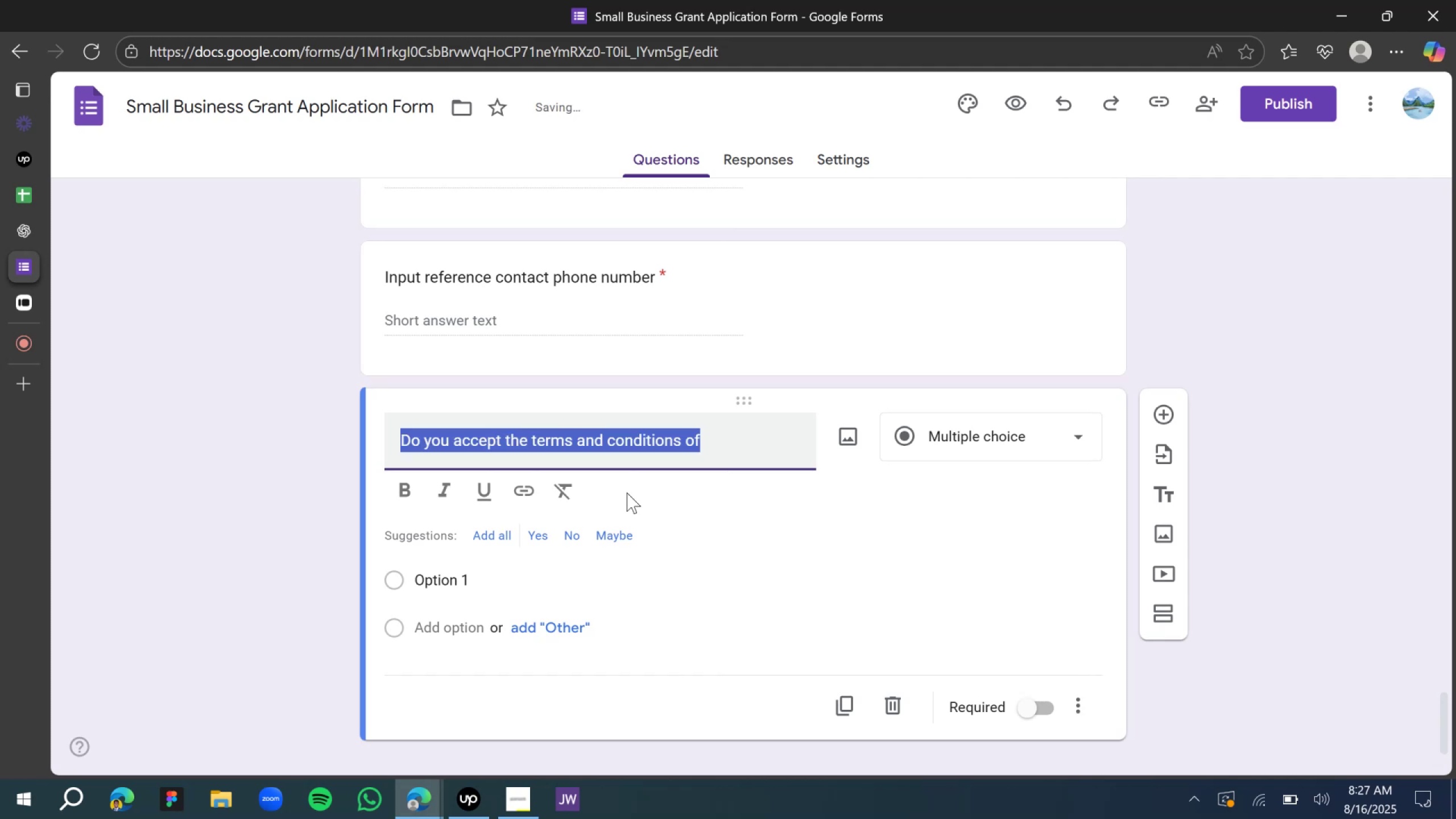 
key(ArrowRight)
 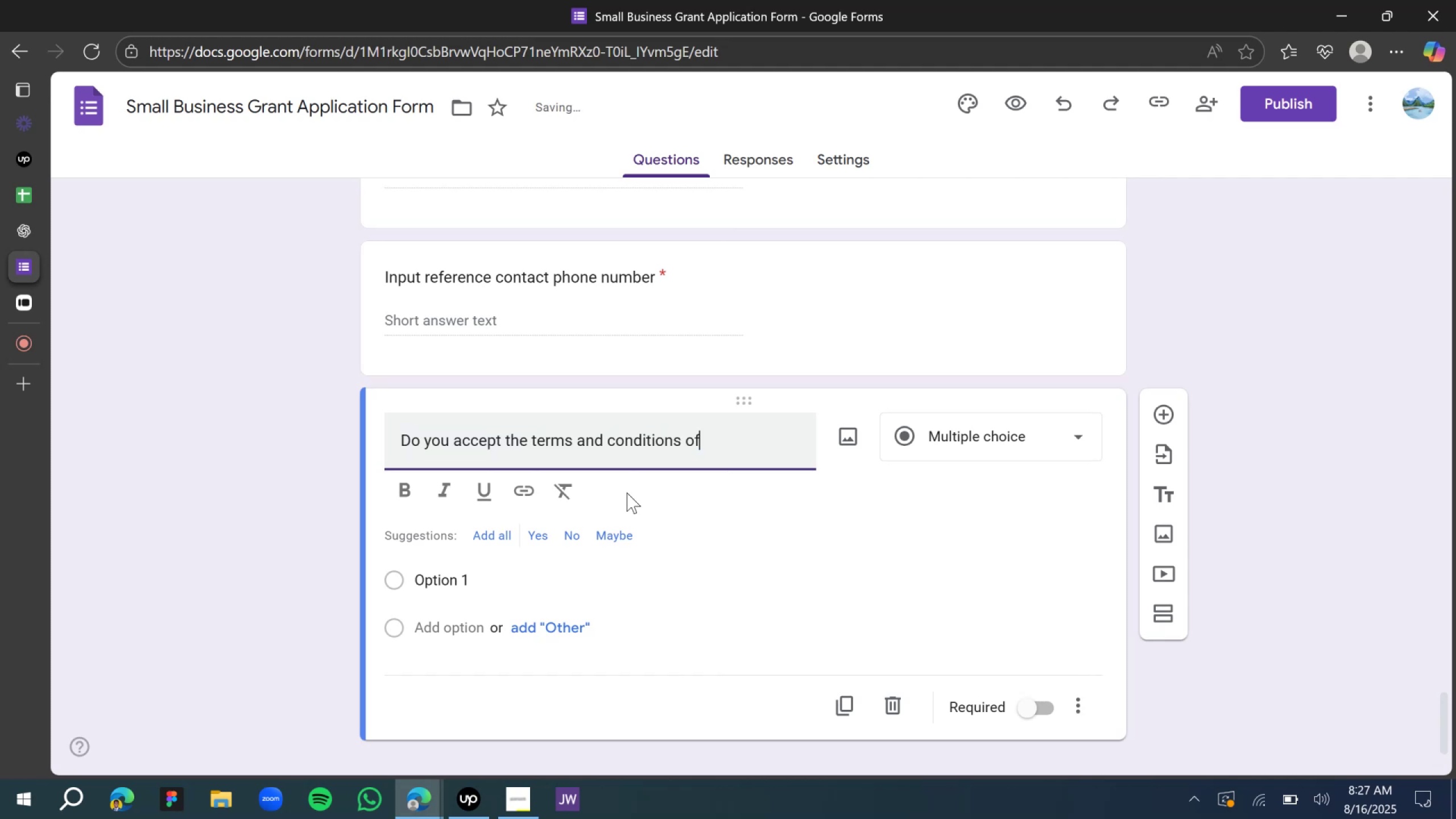 
type( this )
 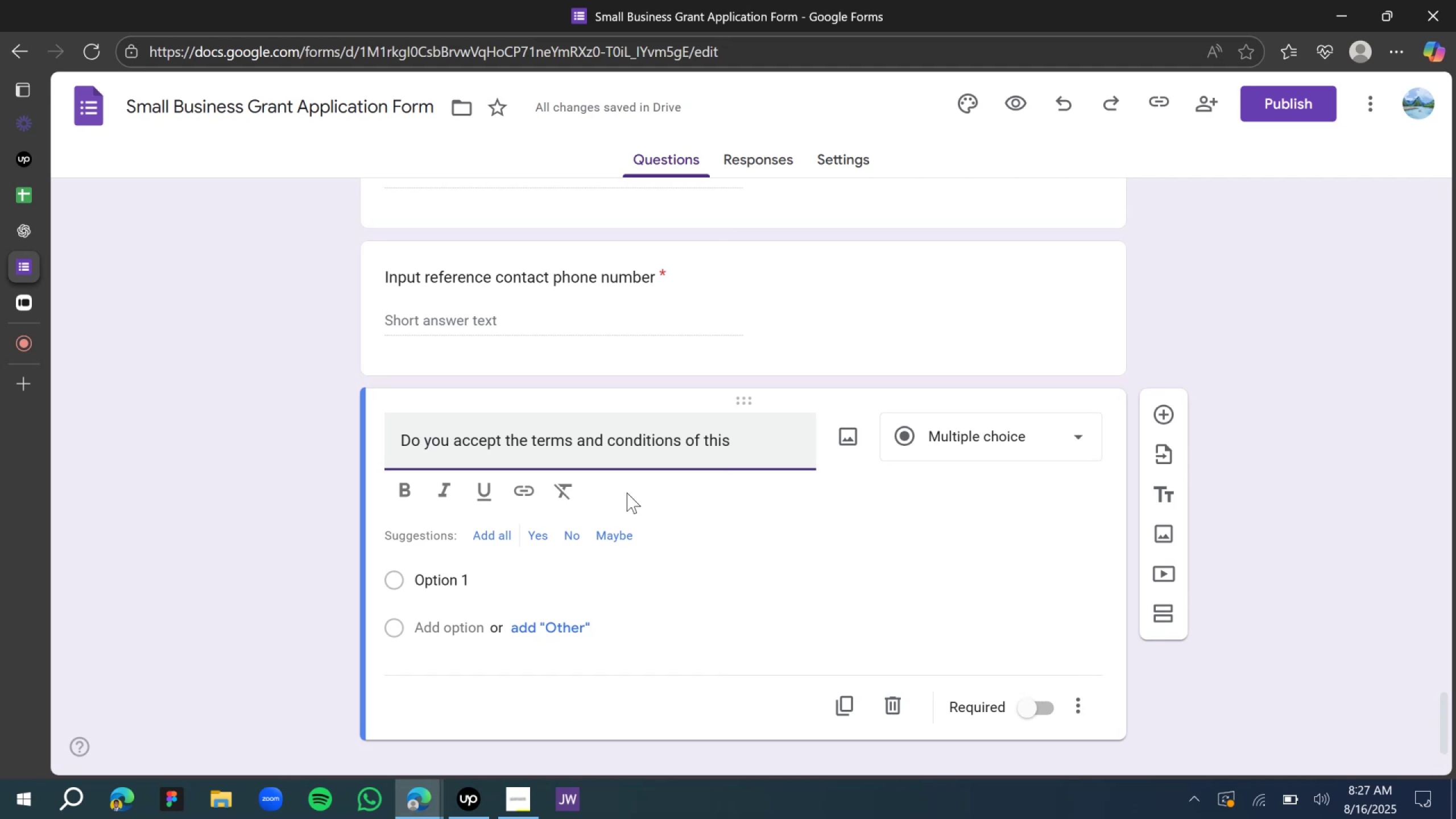 
wait(11.4)
 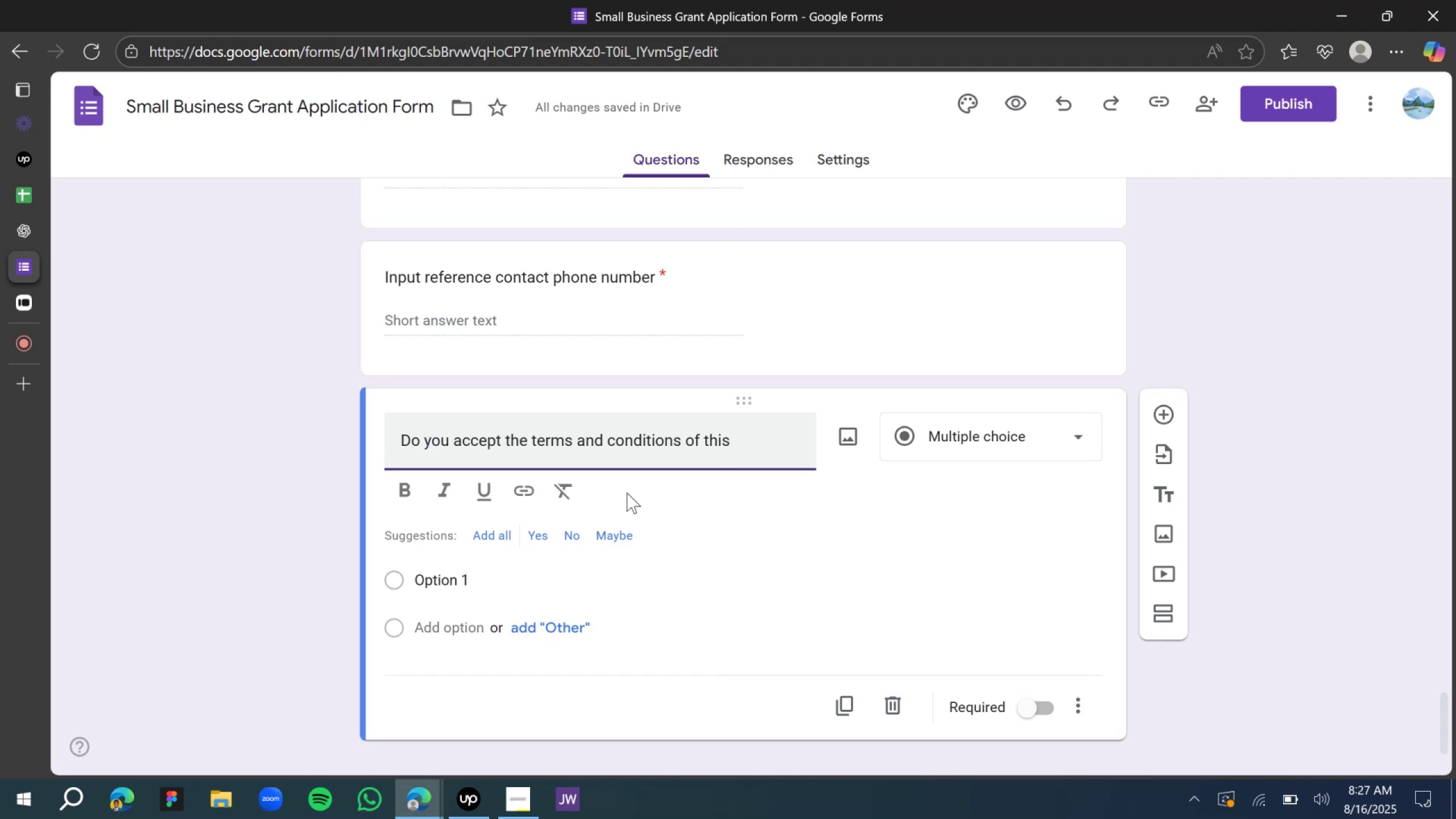 
type(applocation.)
 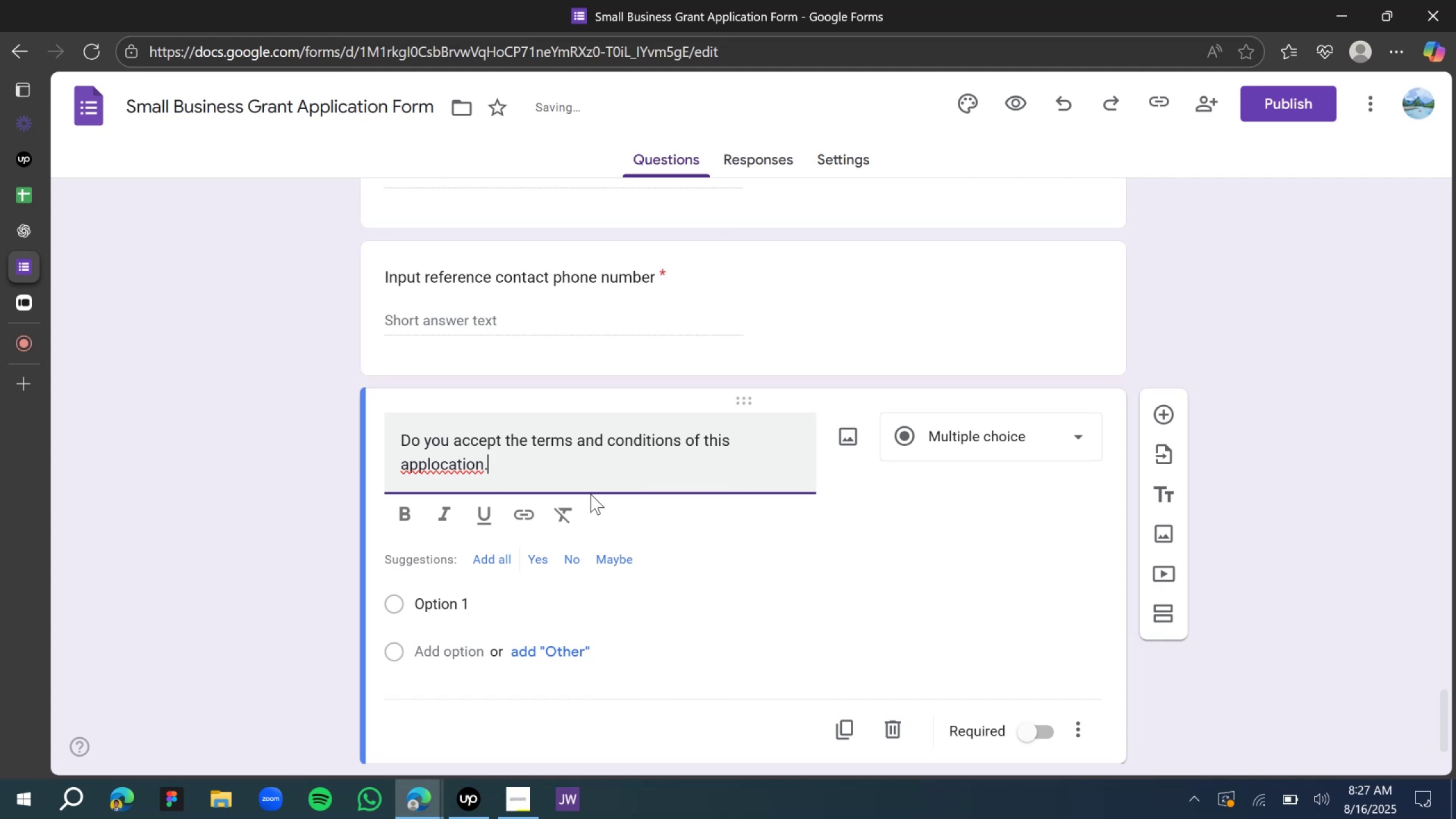 
left_click([440, 464])
 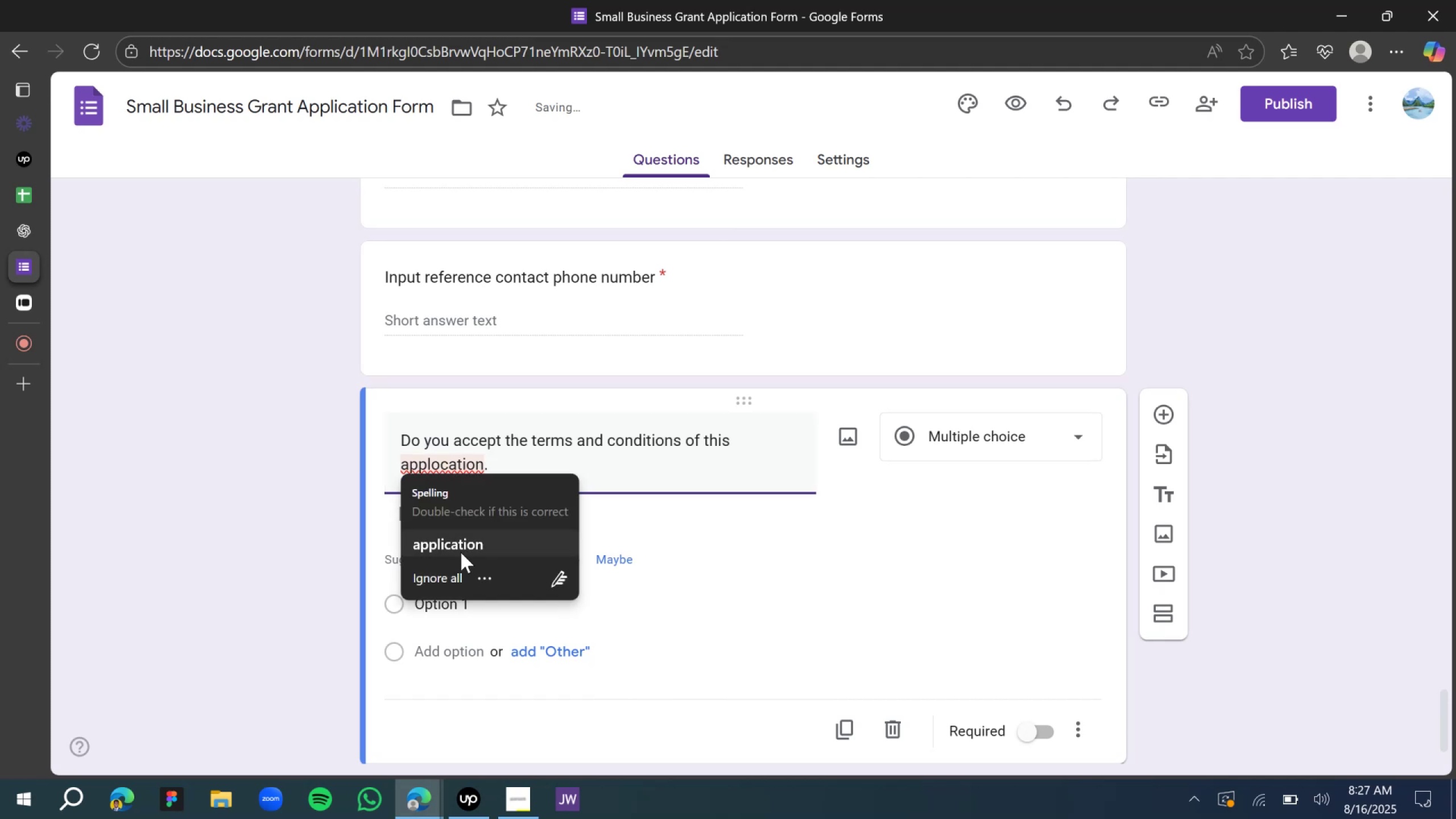 
left_click([461, 552])
 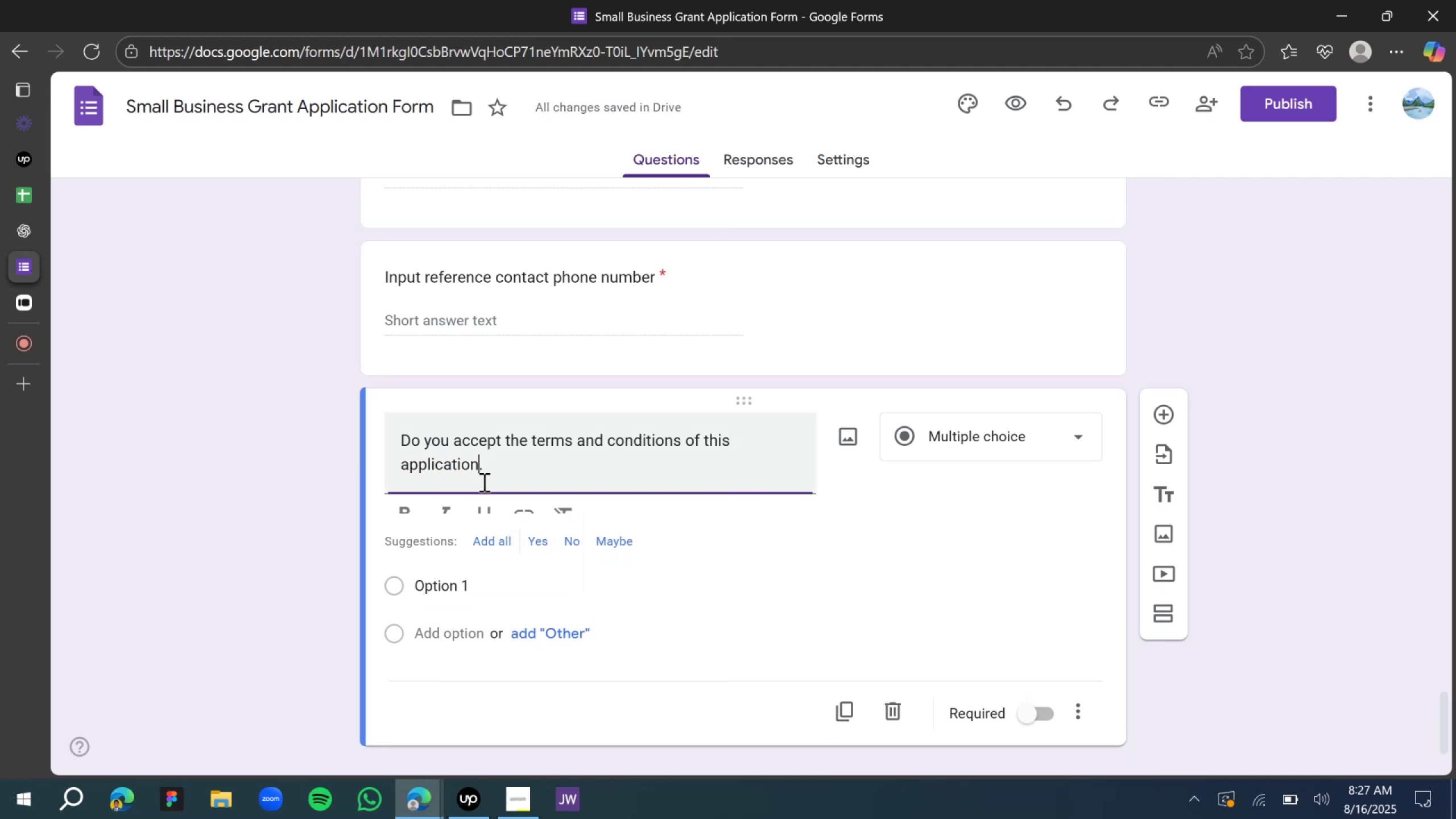 
left_click([490, 474])
 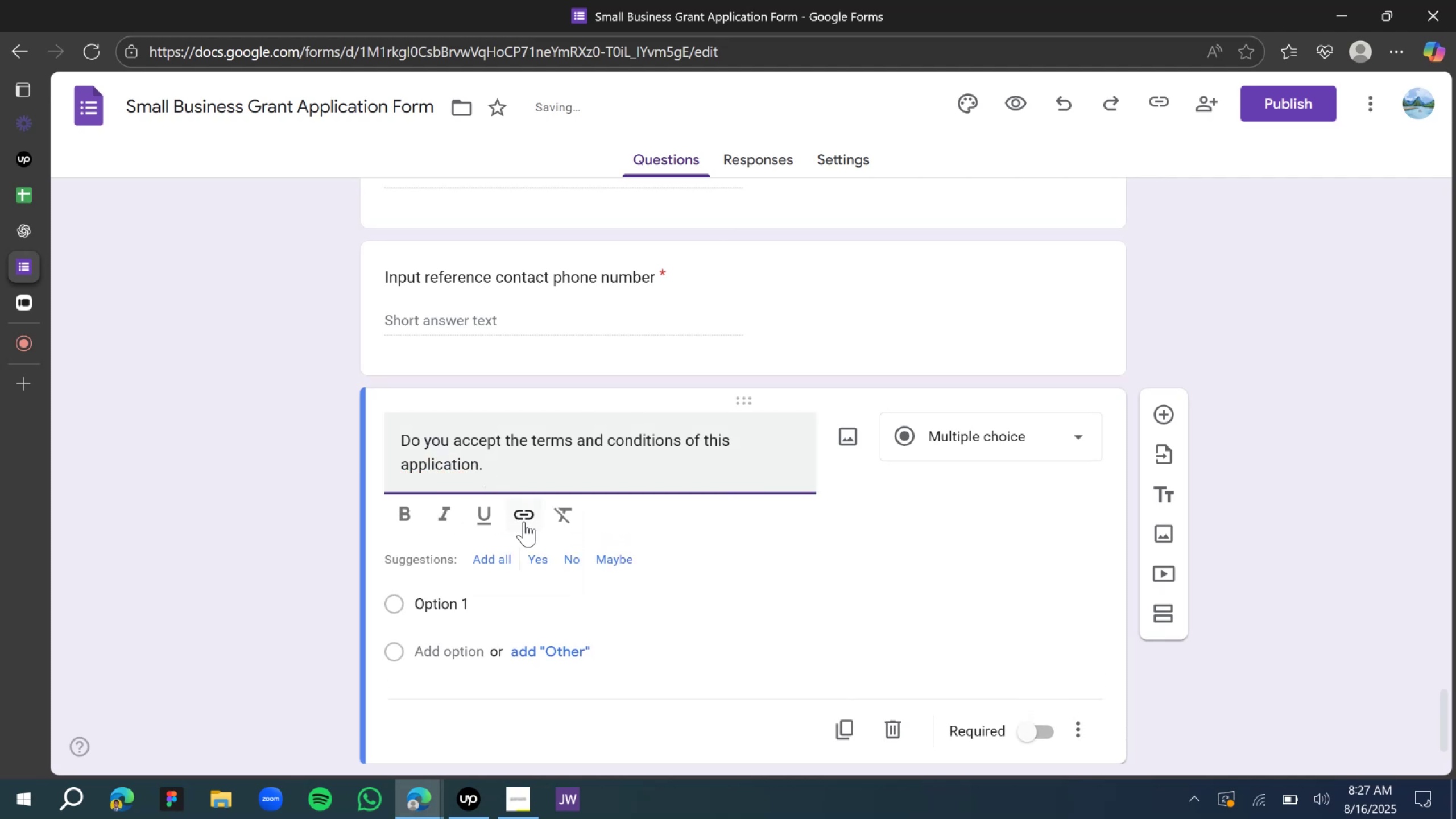 
key(Space)
 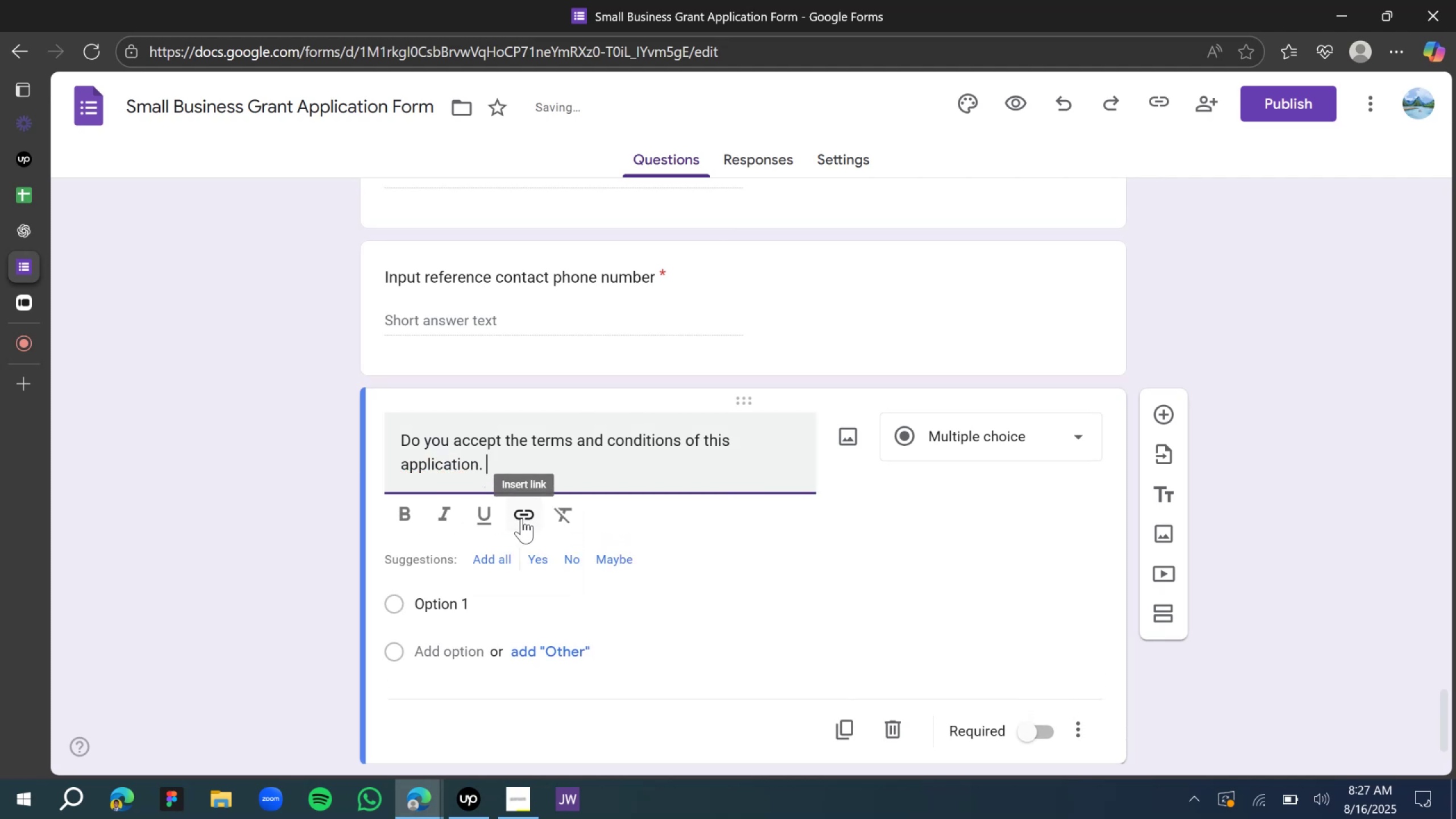 
left_click([522, 517])
 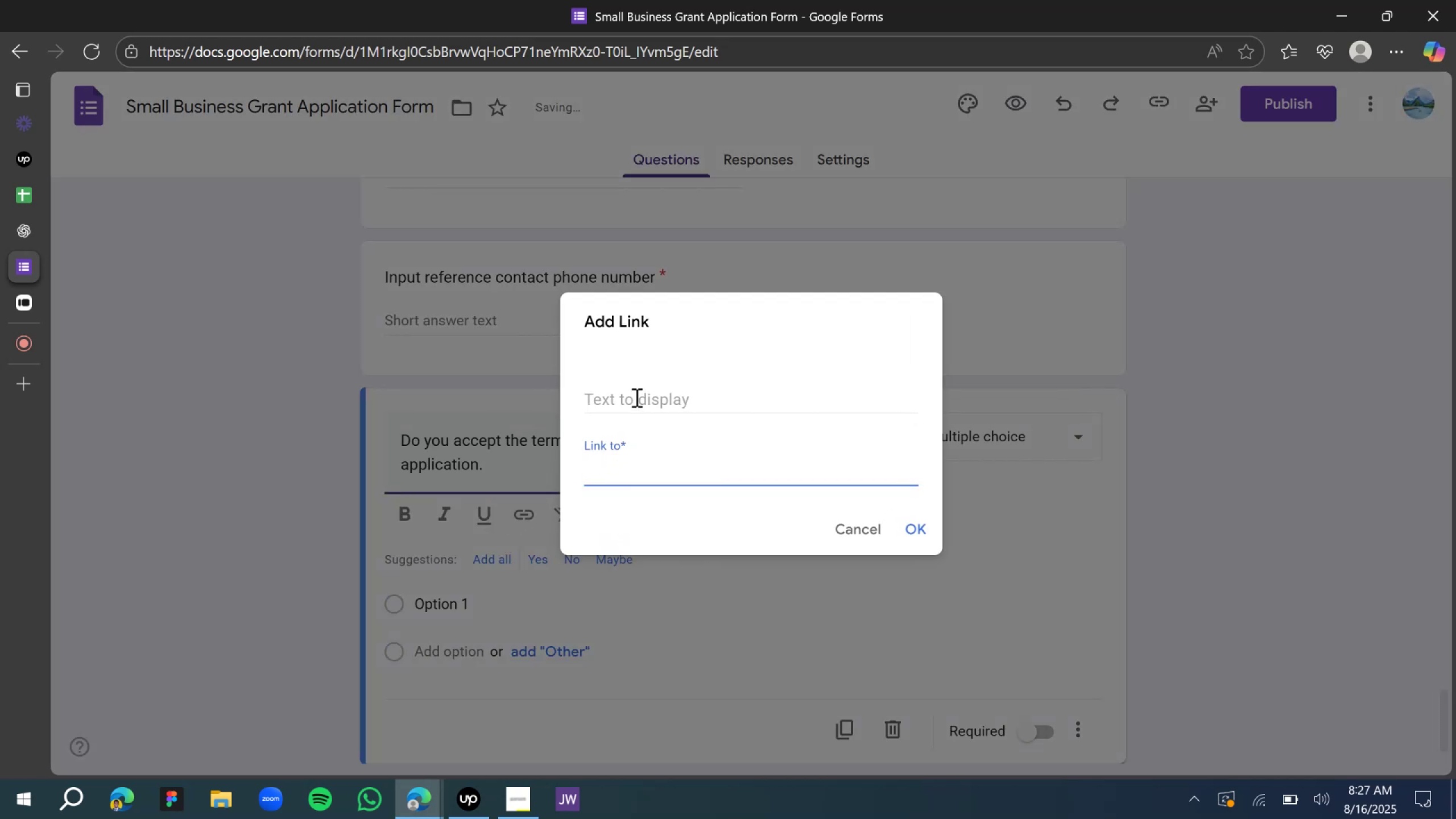 
left_click([635, 397])
 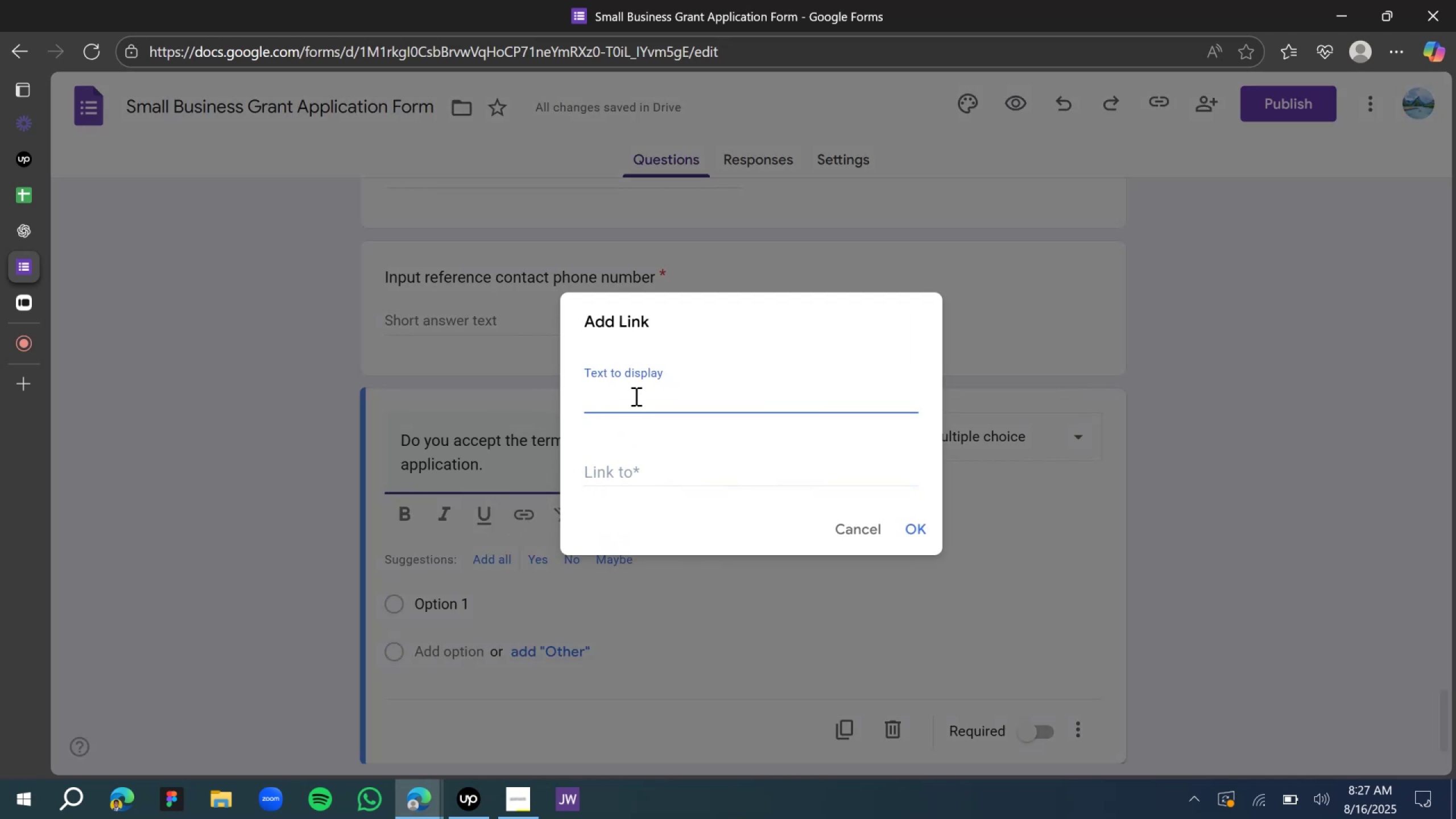 
type(tem)
key(Backspace)
type(rmsand condition)
 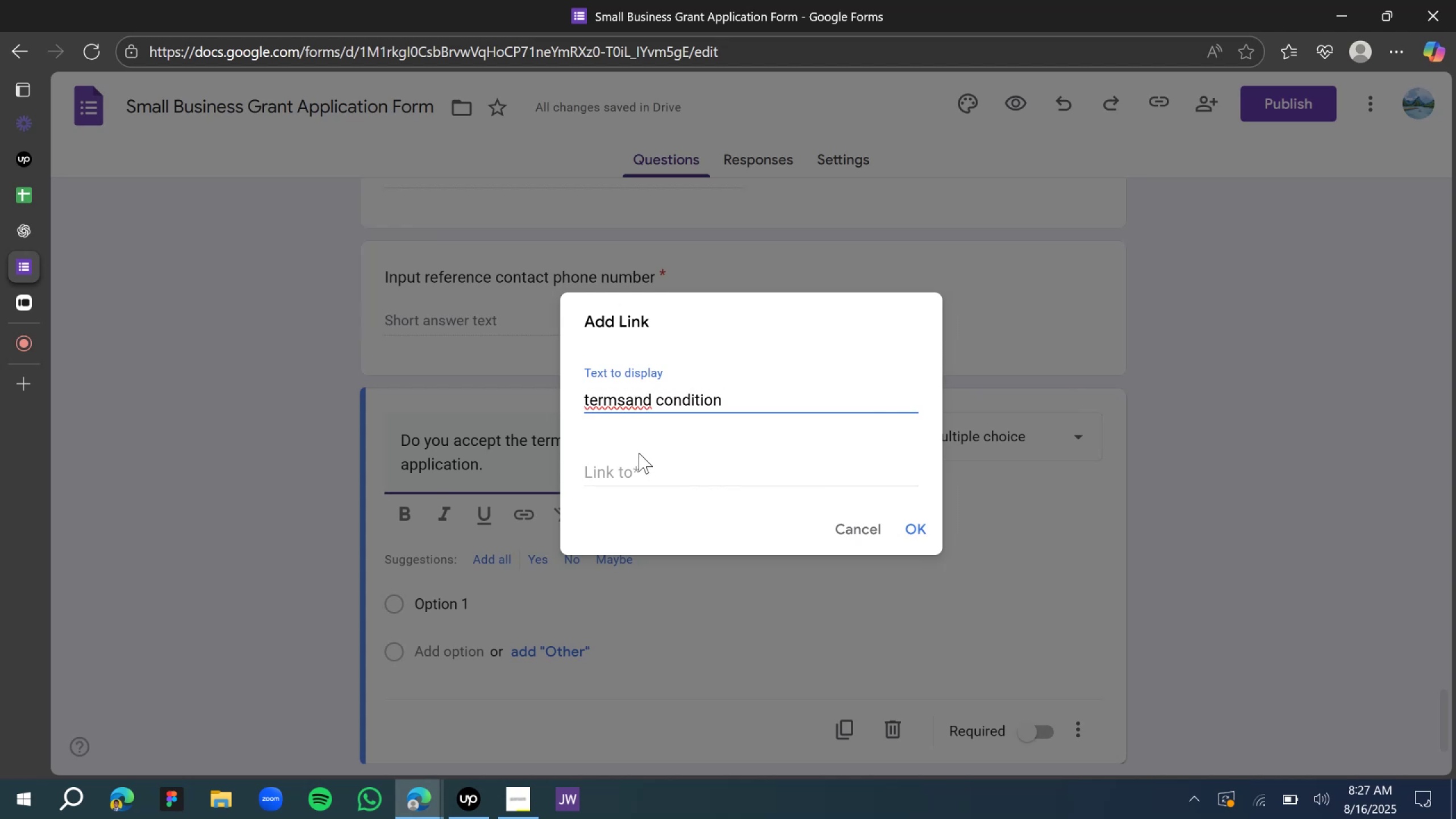 
left_click([624, 396])
 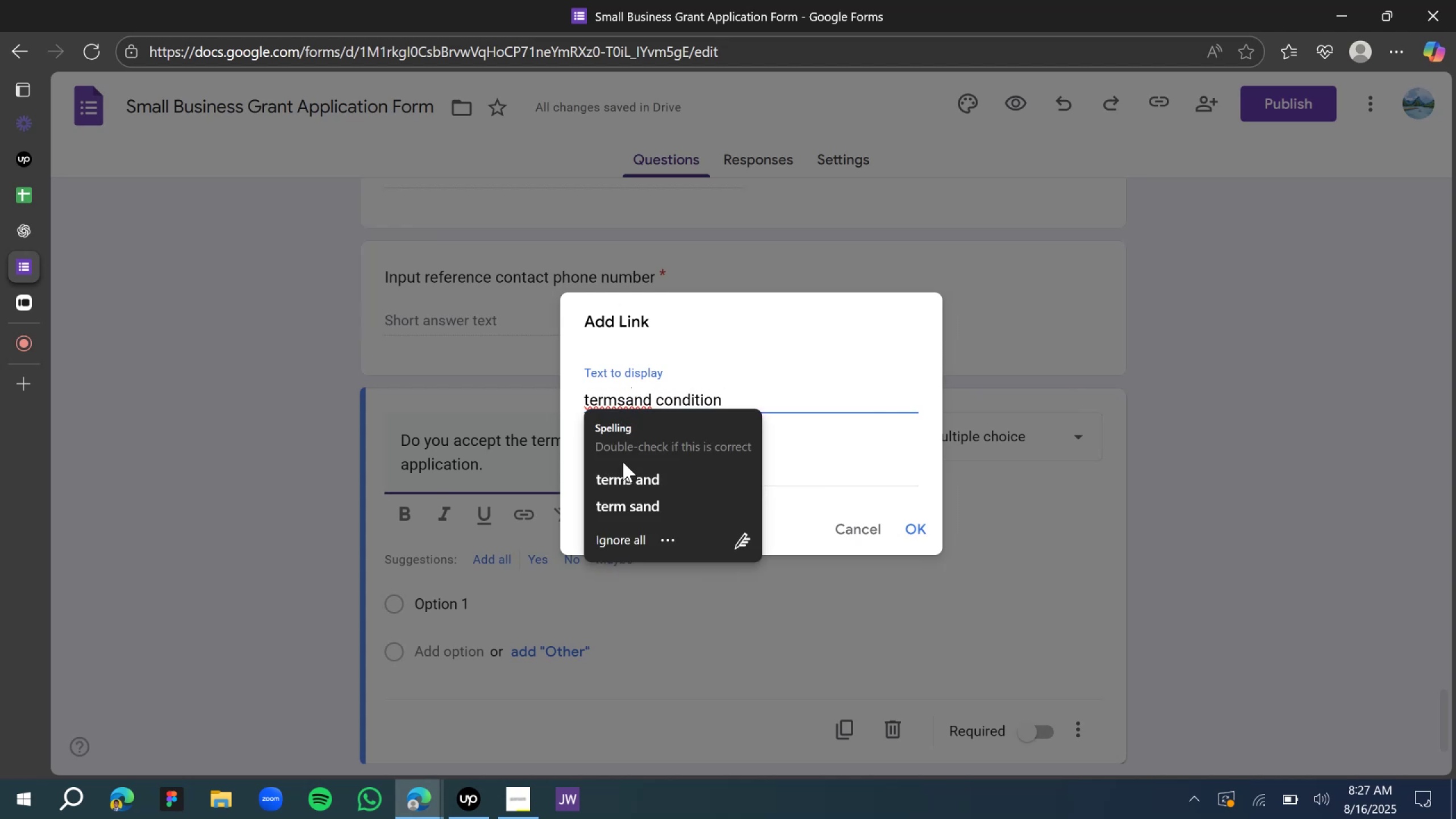 
left_click([624, 478])
 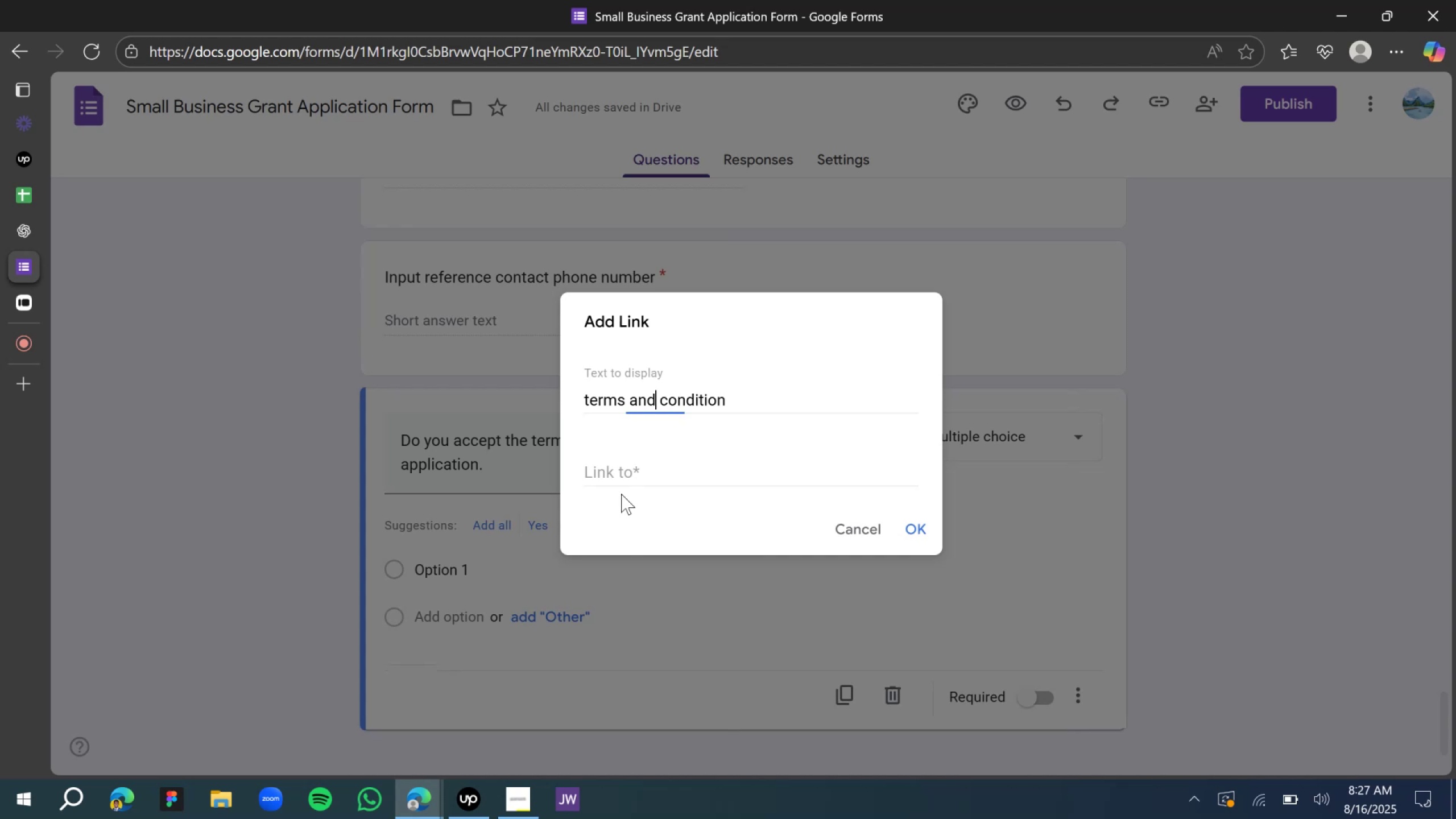 
left_click([617, 468])
 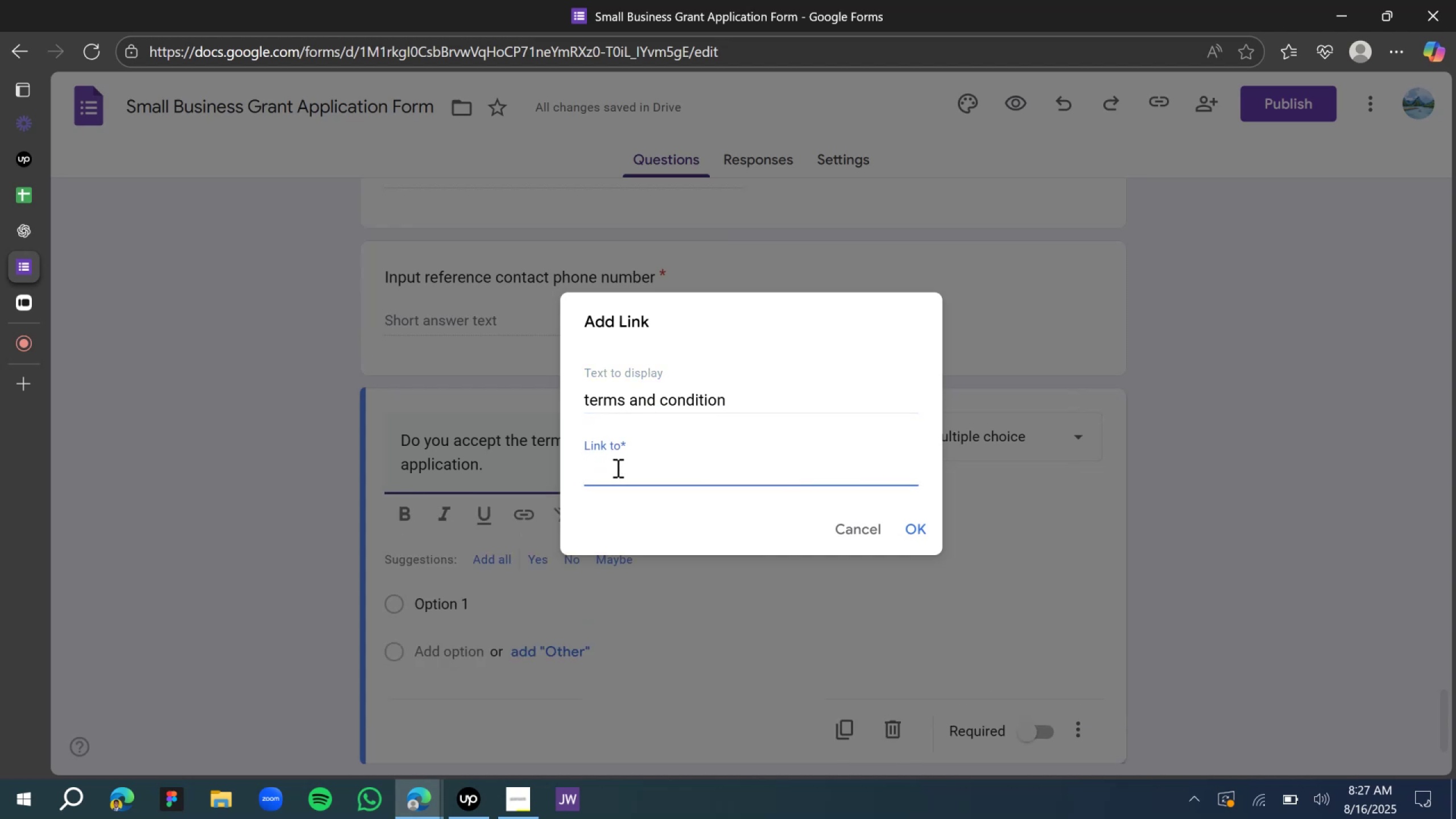 
type(www.yemi.framer.website)
 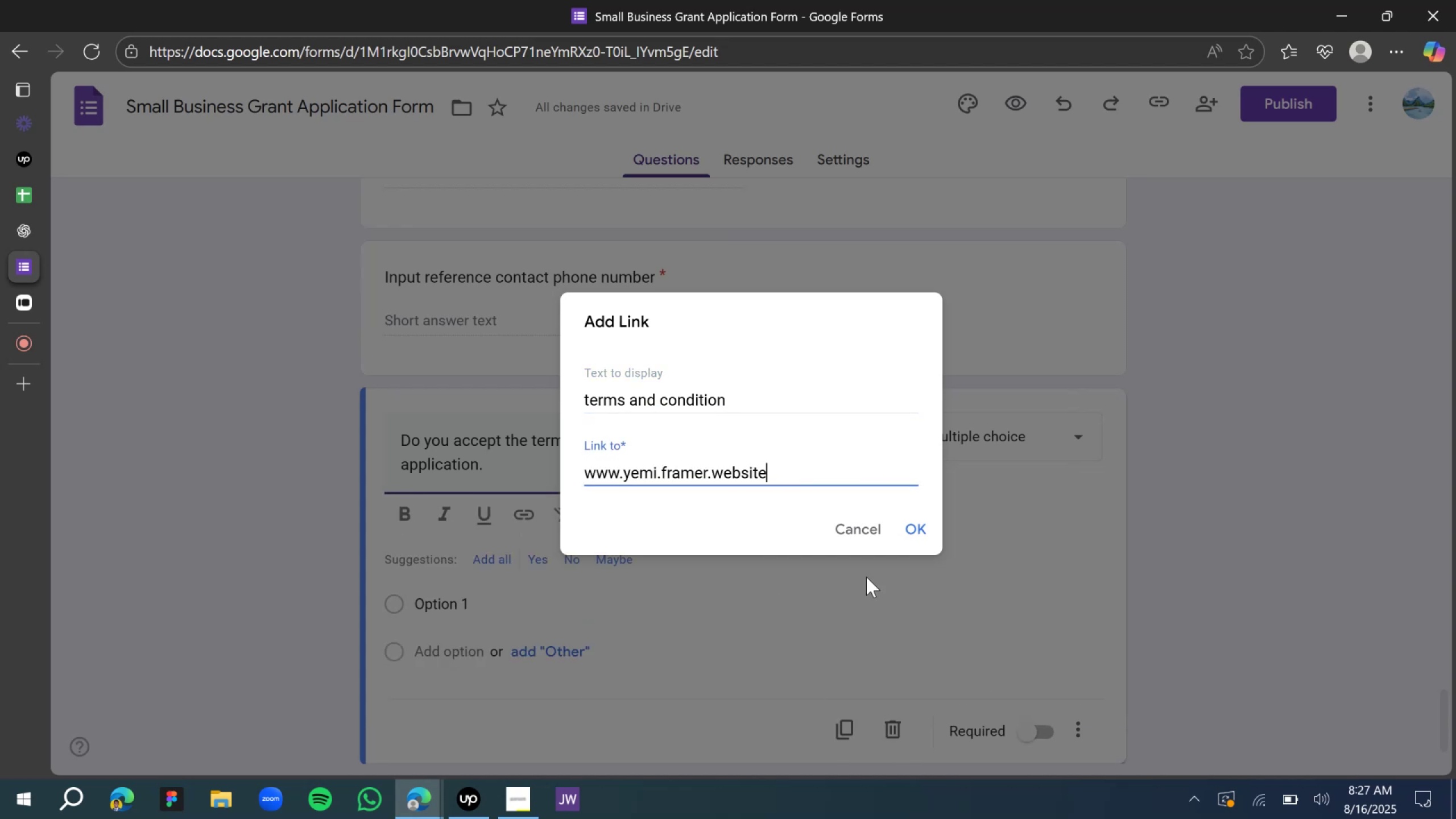 
left_click([910, 521])
 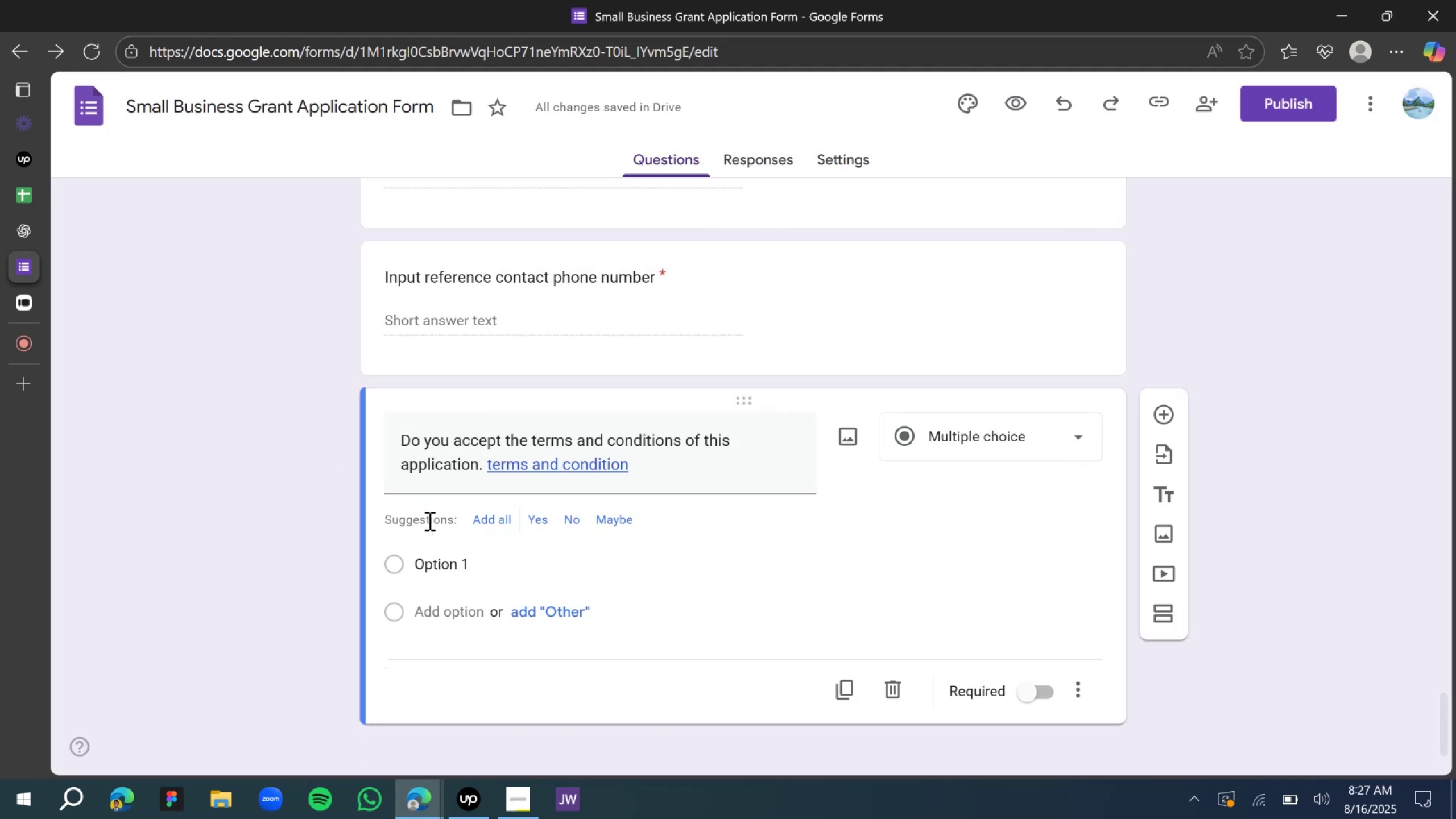 
wait(5.62)
 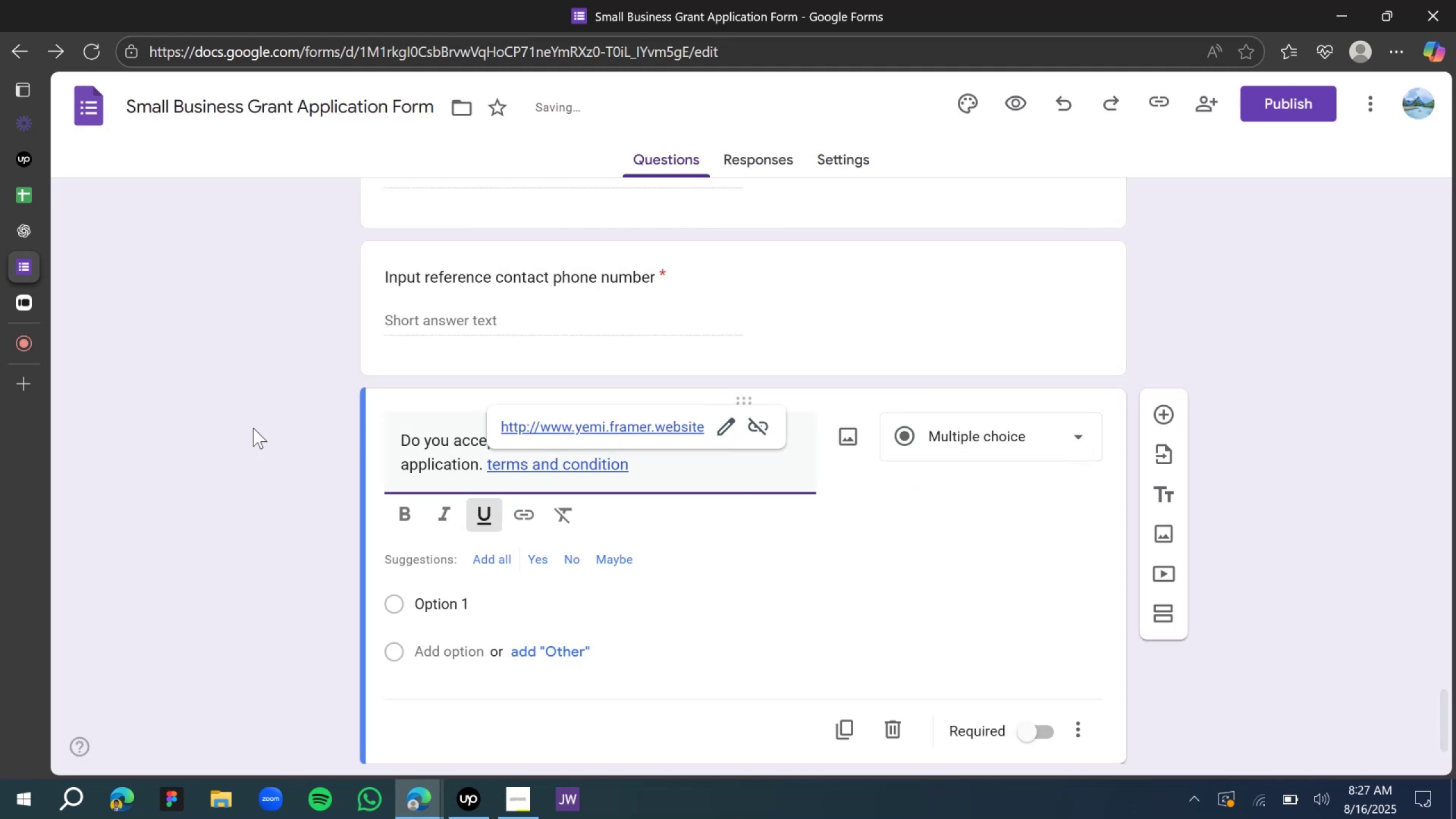 
left_click([541, 523])
 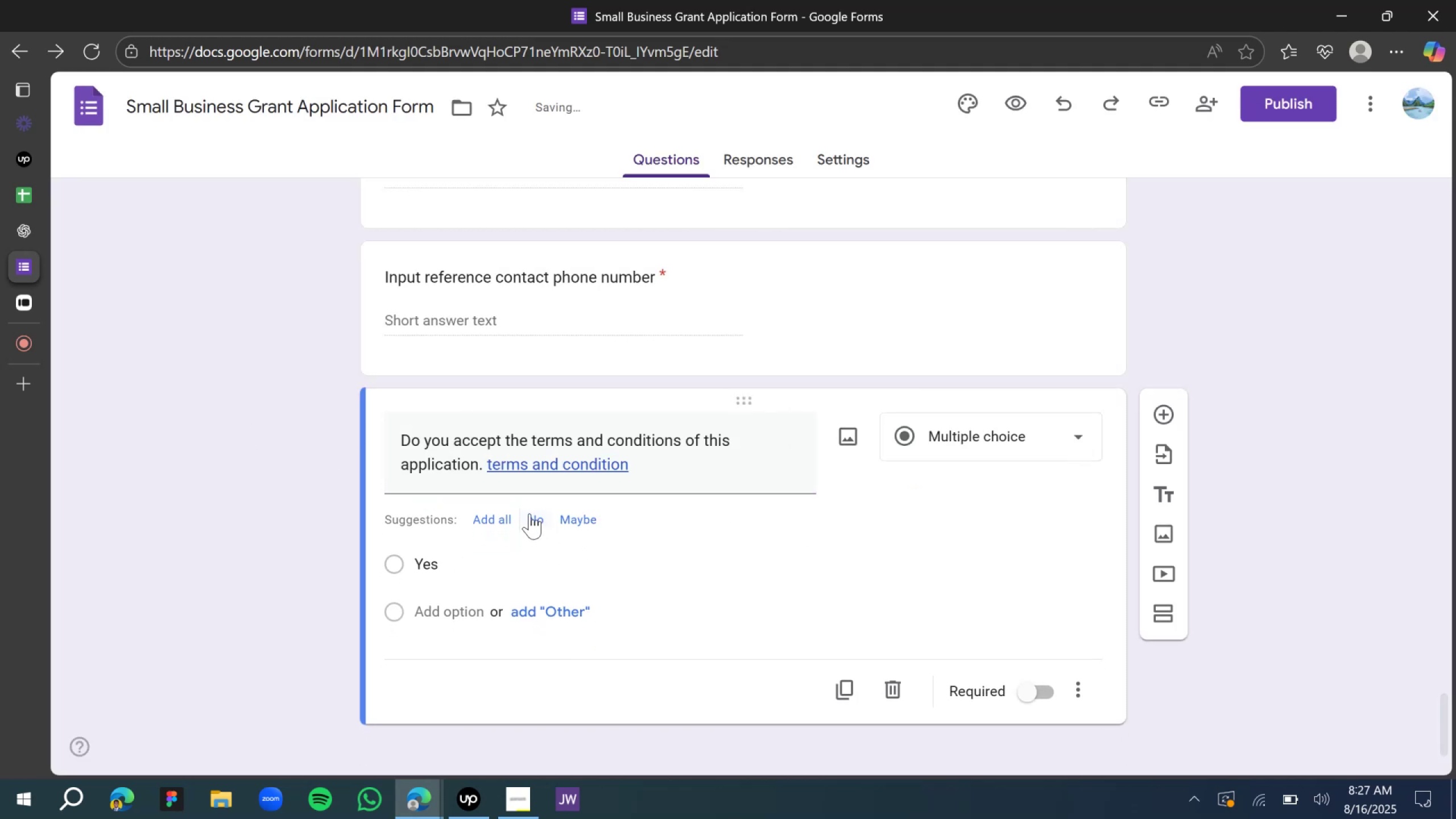 
left_click([537, 516])
 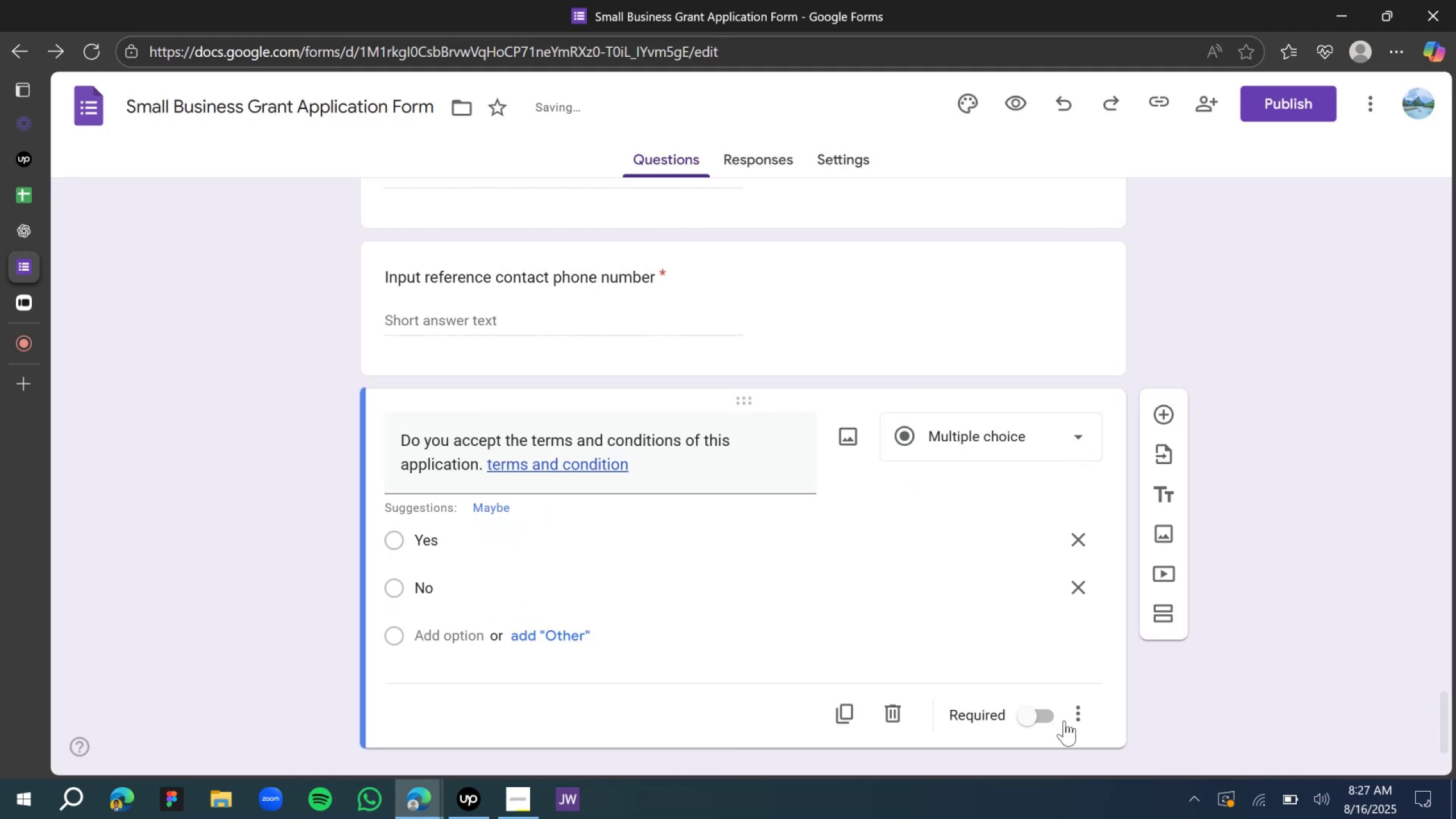 
left_click([1041, 705])
 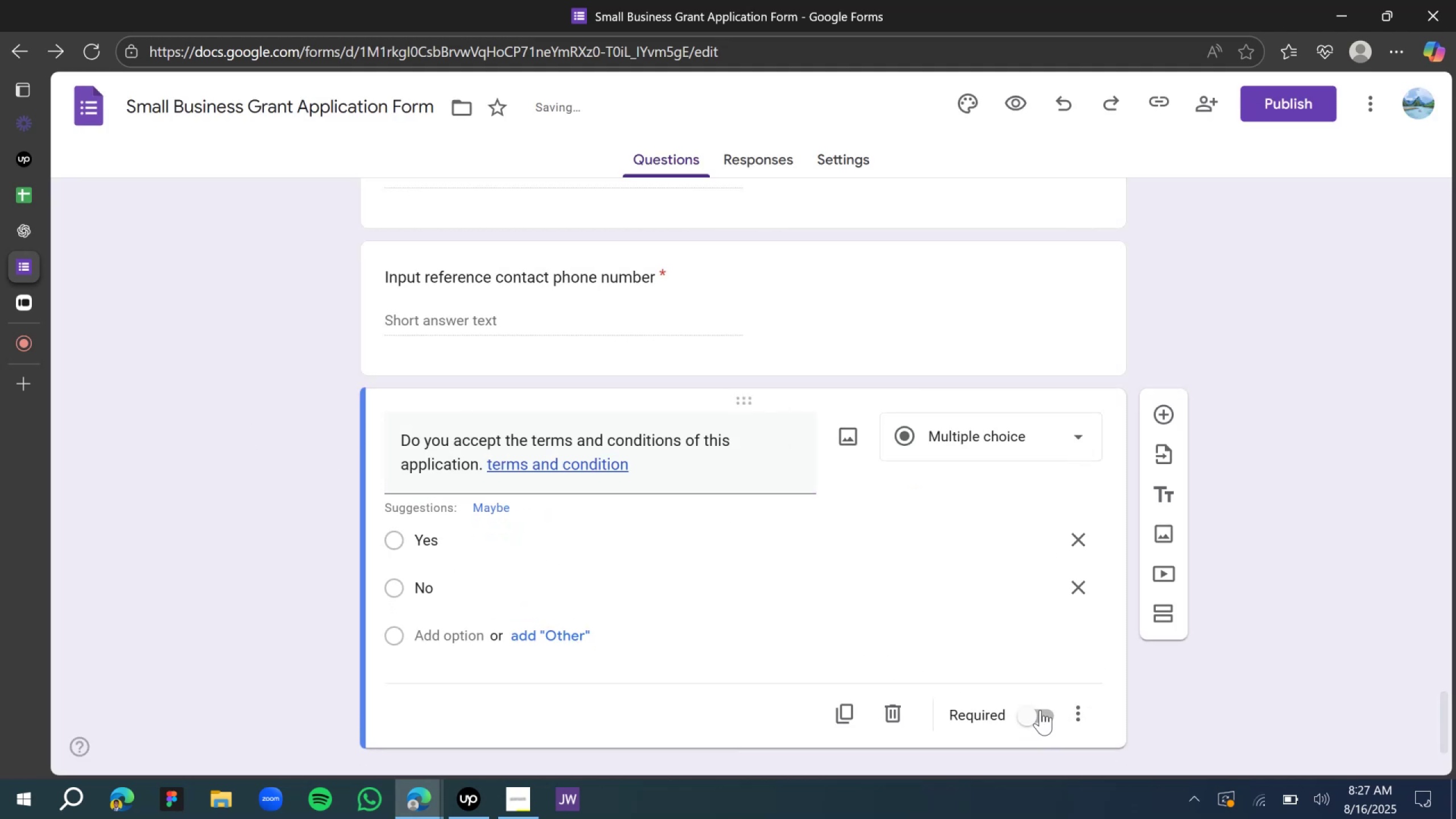 
left_click([1033, 719])
 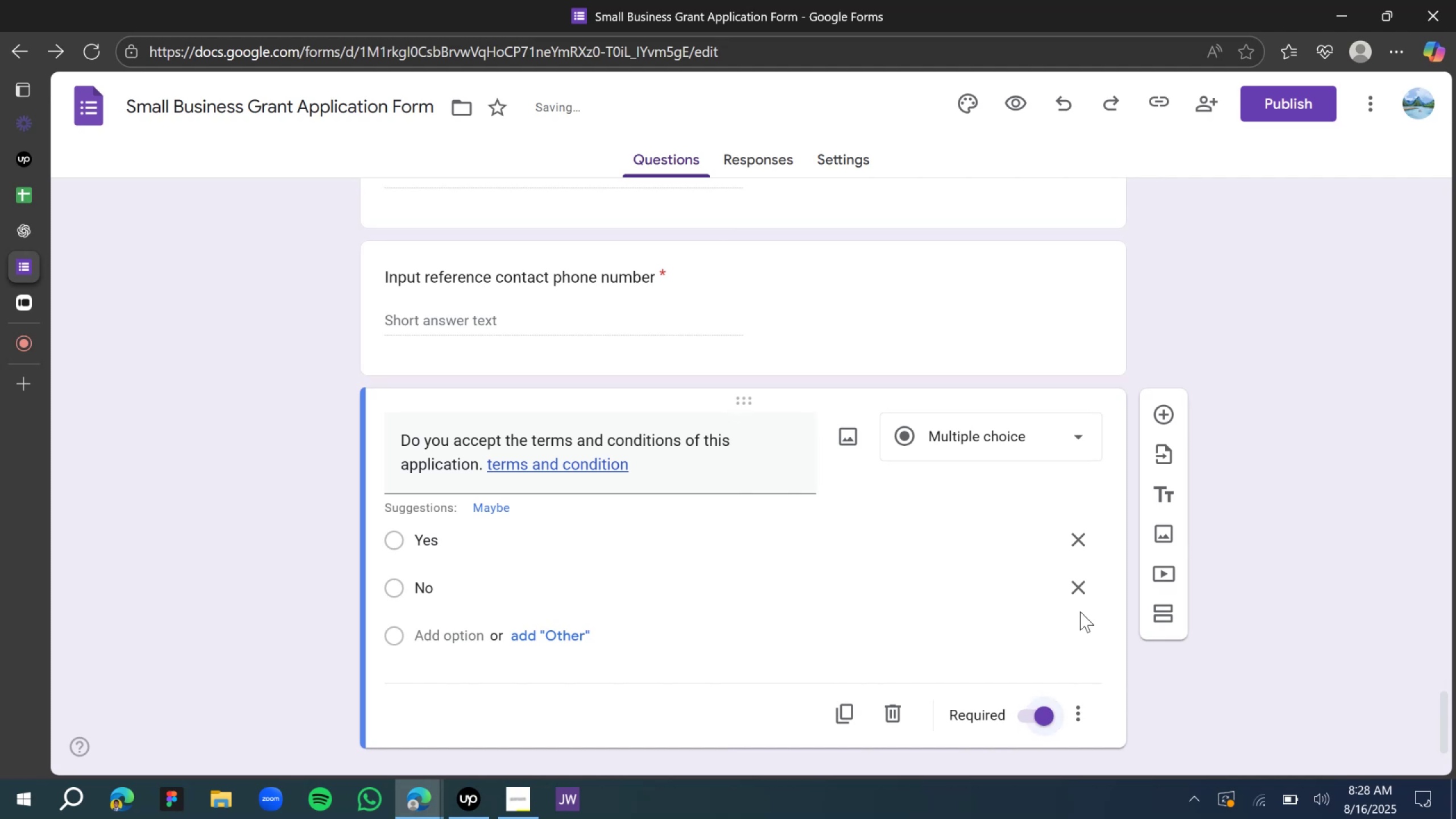 
left_click([1277, 494])
 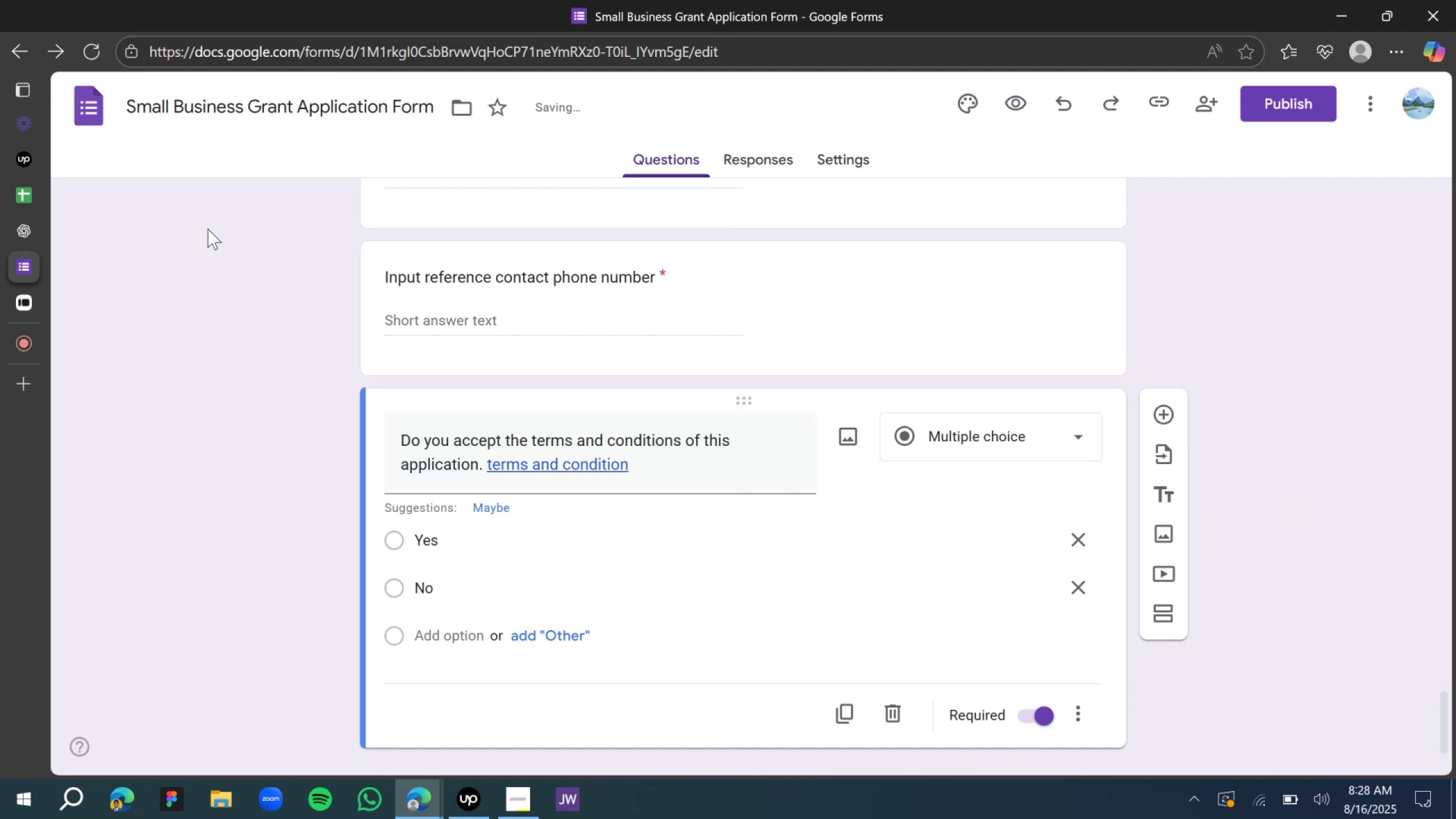 
mouse_move([34, 238])
 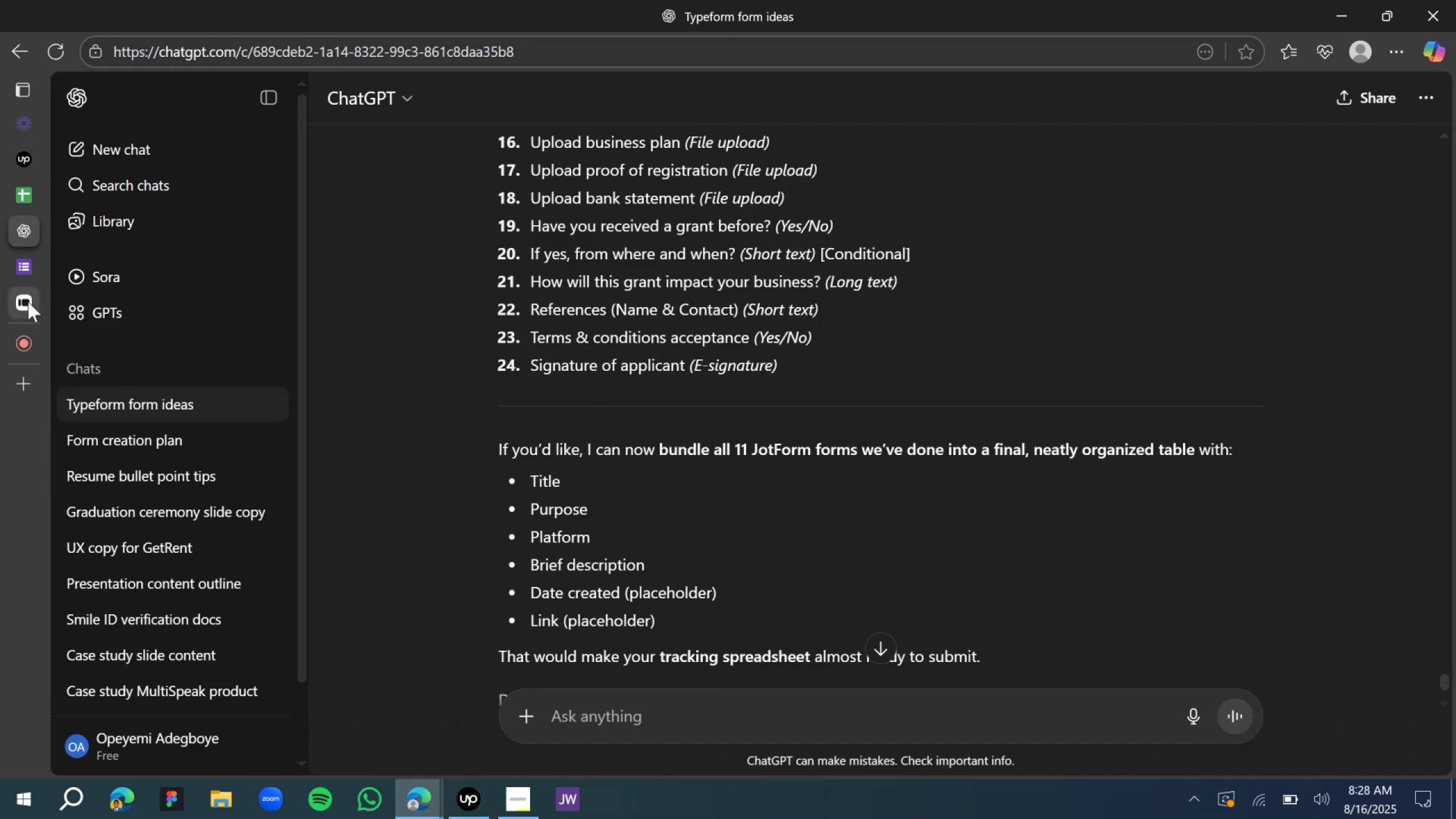 
wait(5.1)
 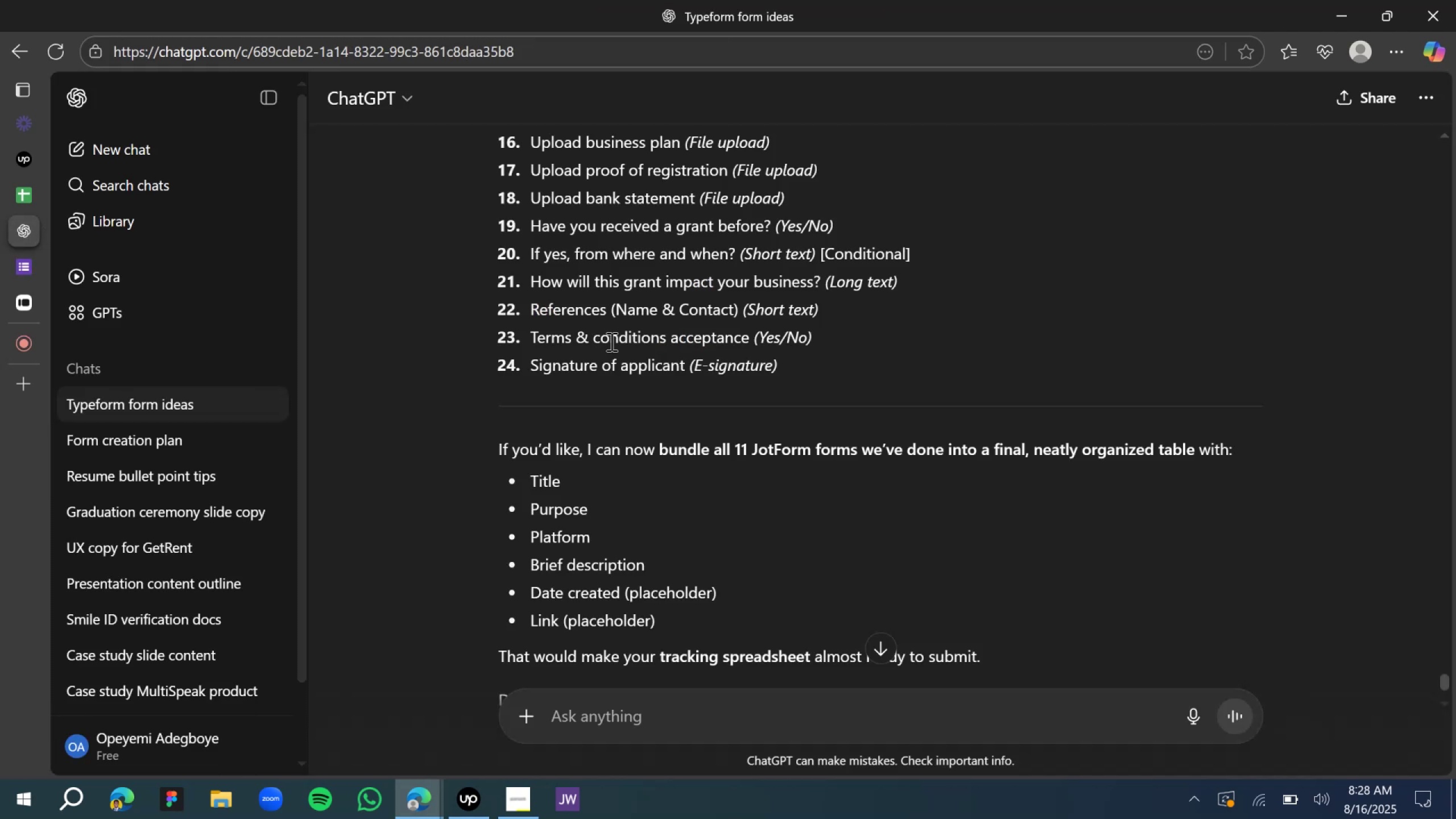 
left_click([44, 267])
 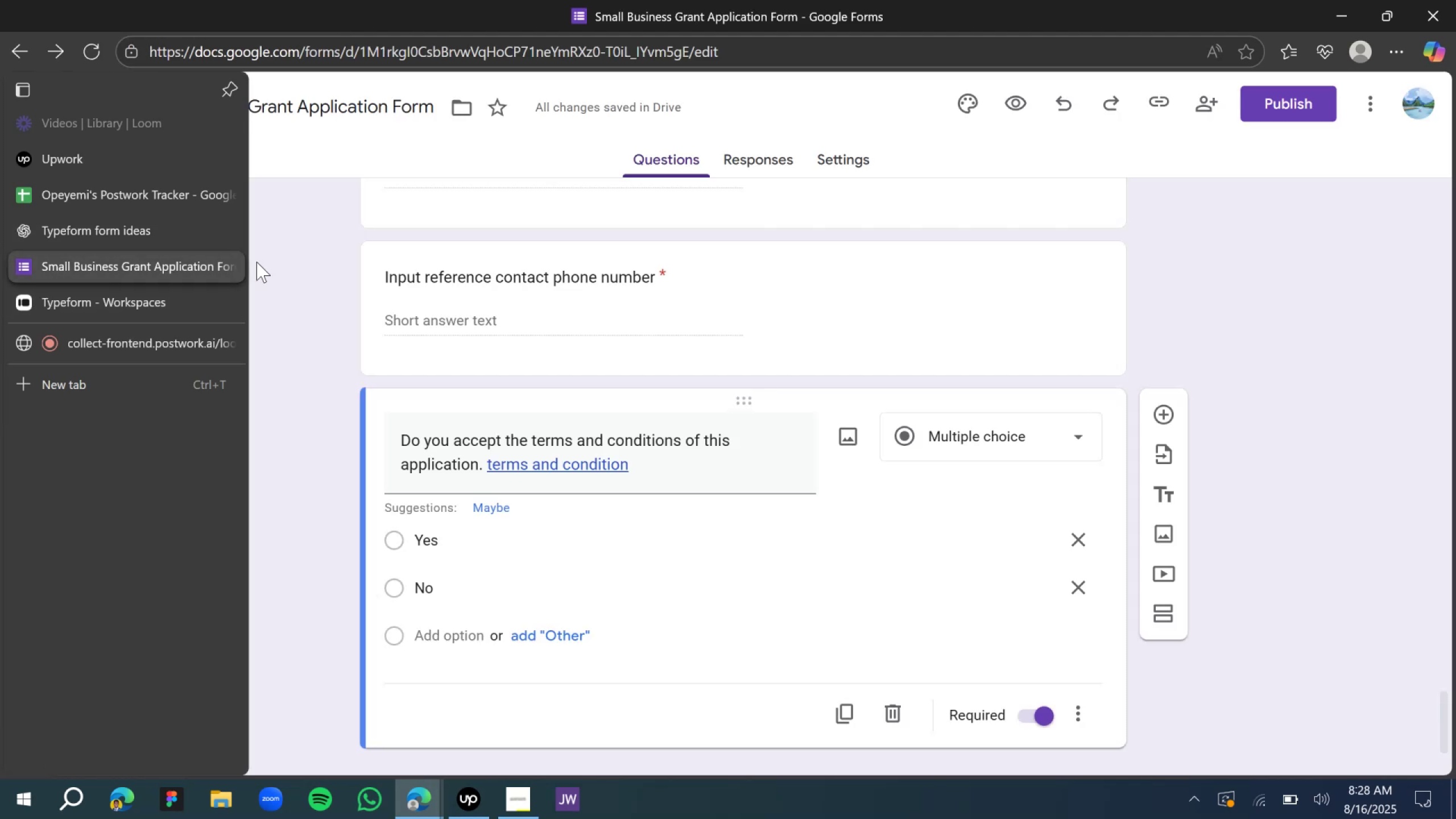 
scroll: coordinate [721, 452], scroll_direction: down, amount: 5.0
 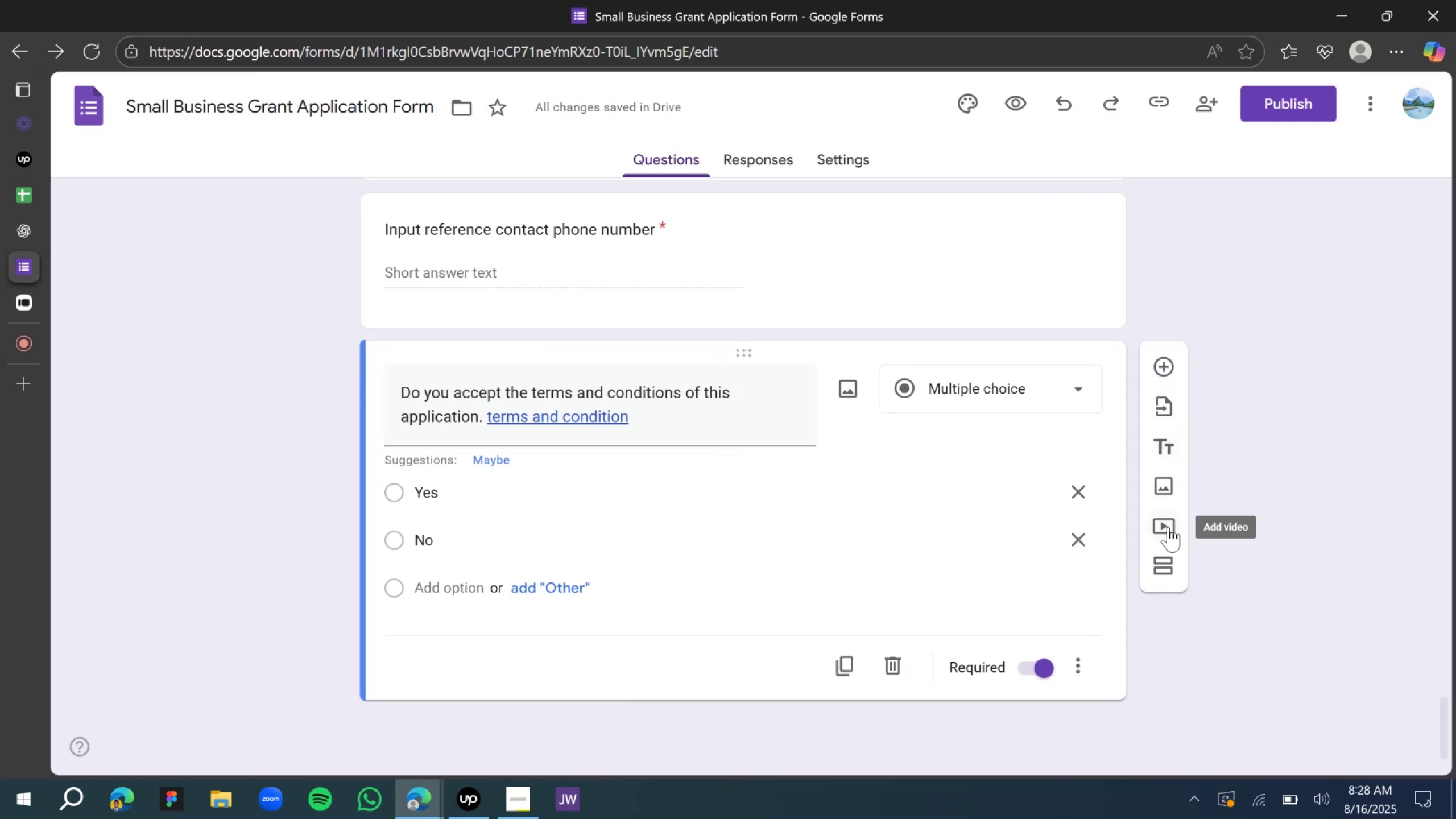 
wait(6.04)
 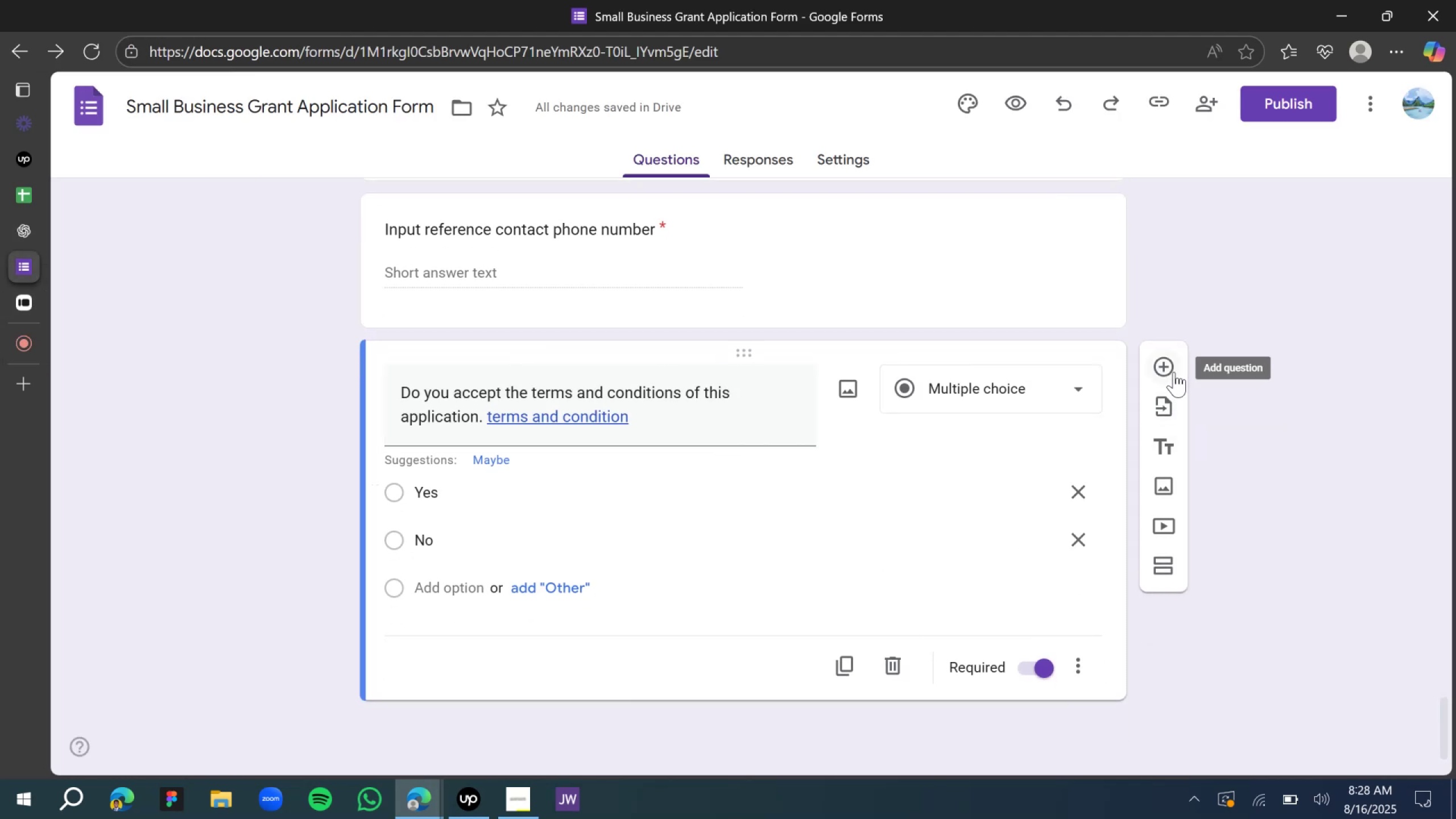 
left_click([1161, 376])
 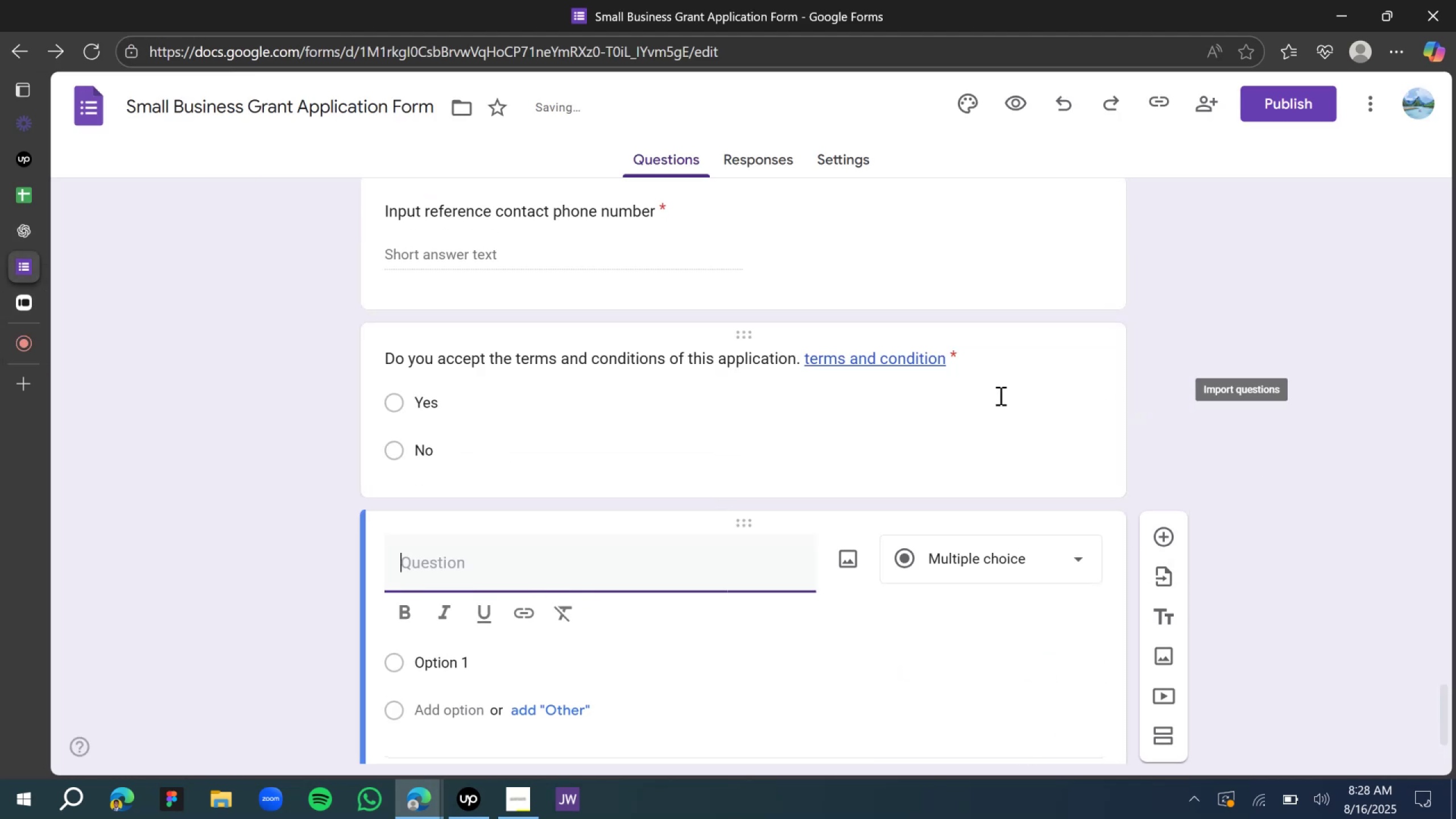 
scroll: coordinate [799, 400], scroll_direction: down, amount: 5.0
 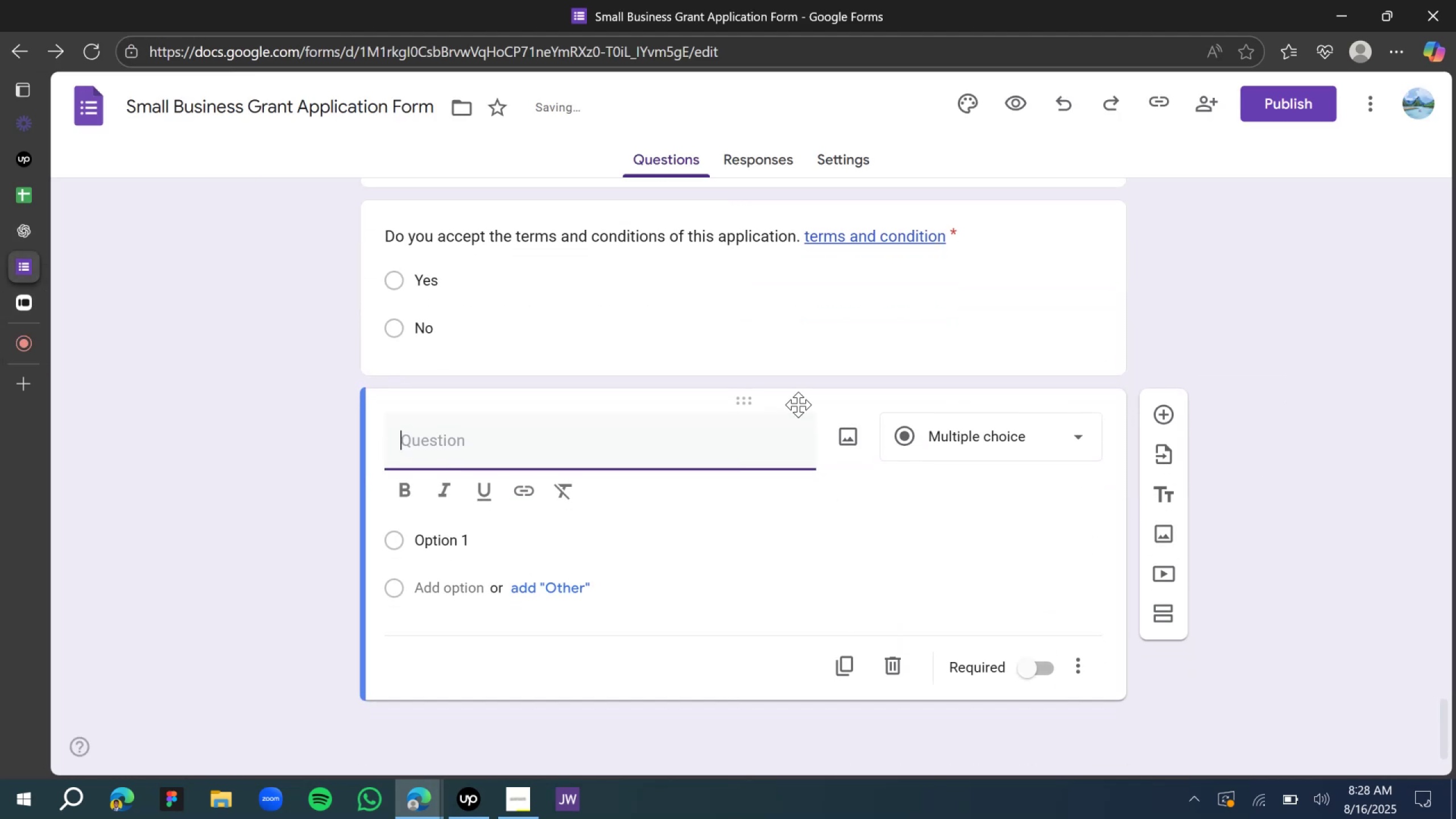 
mouse_move([933, 404])
 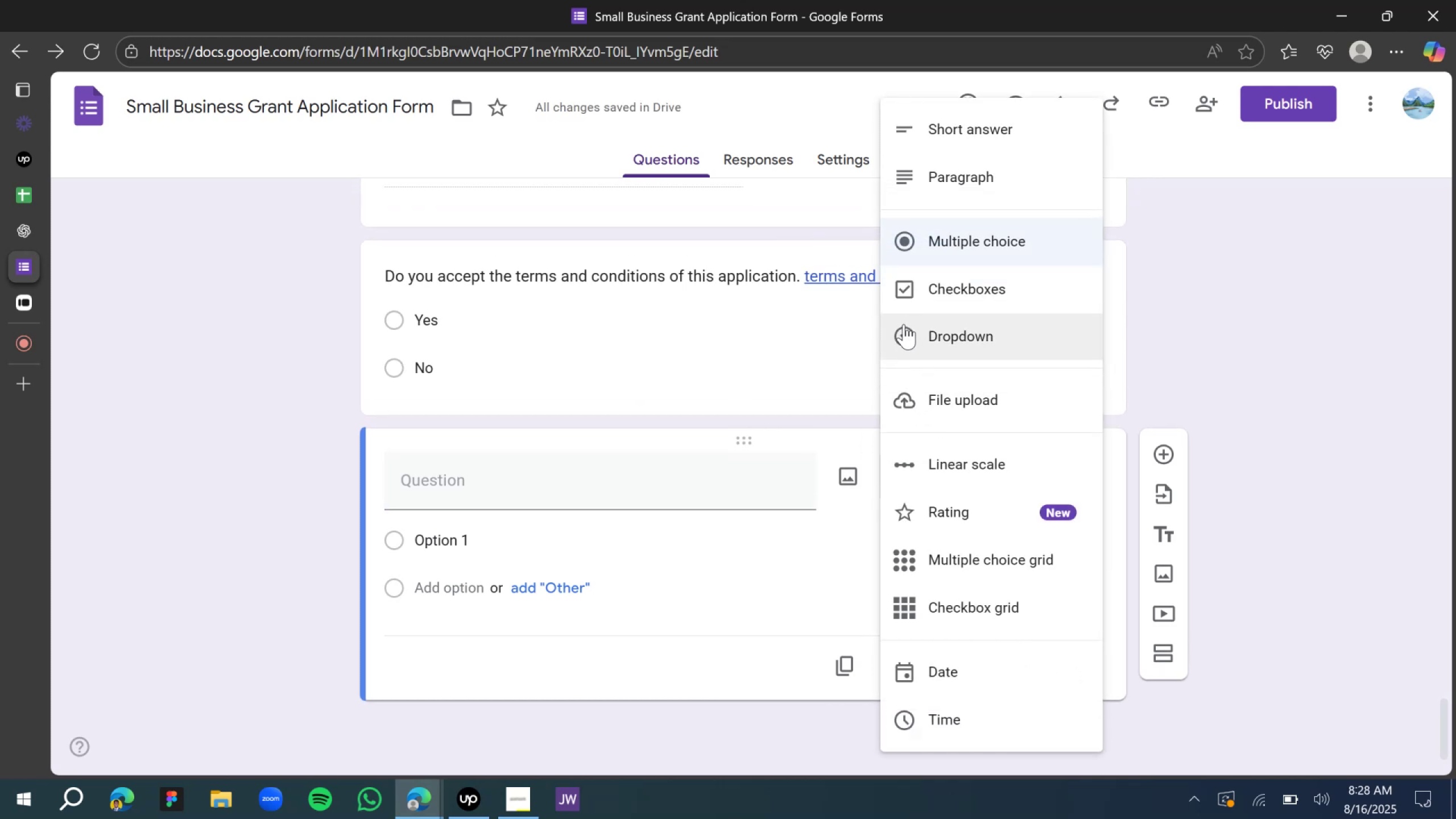 
scroll: coordinate [942, 581], scroll_direction: down, amount: 5.0
 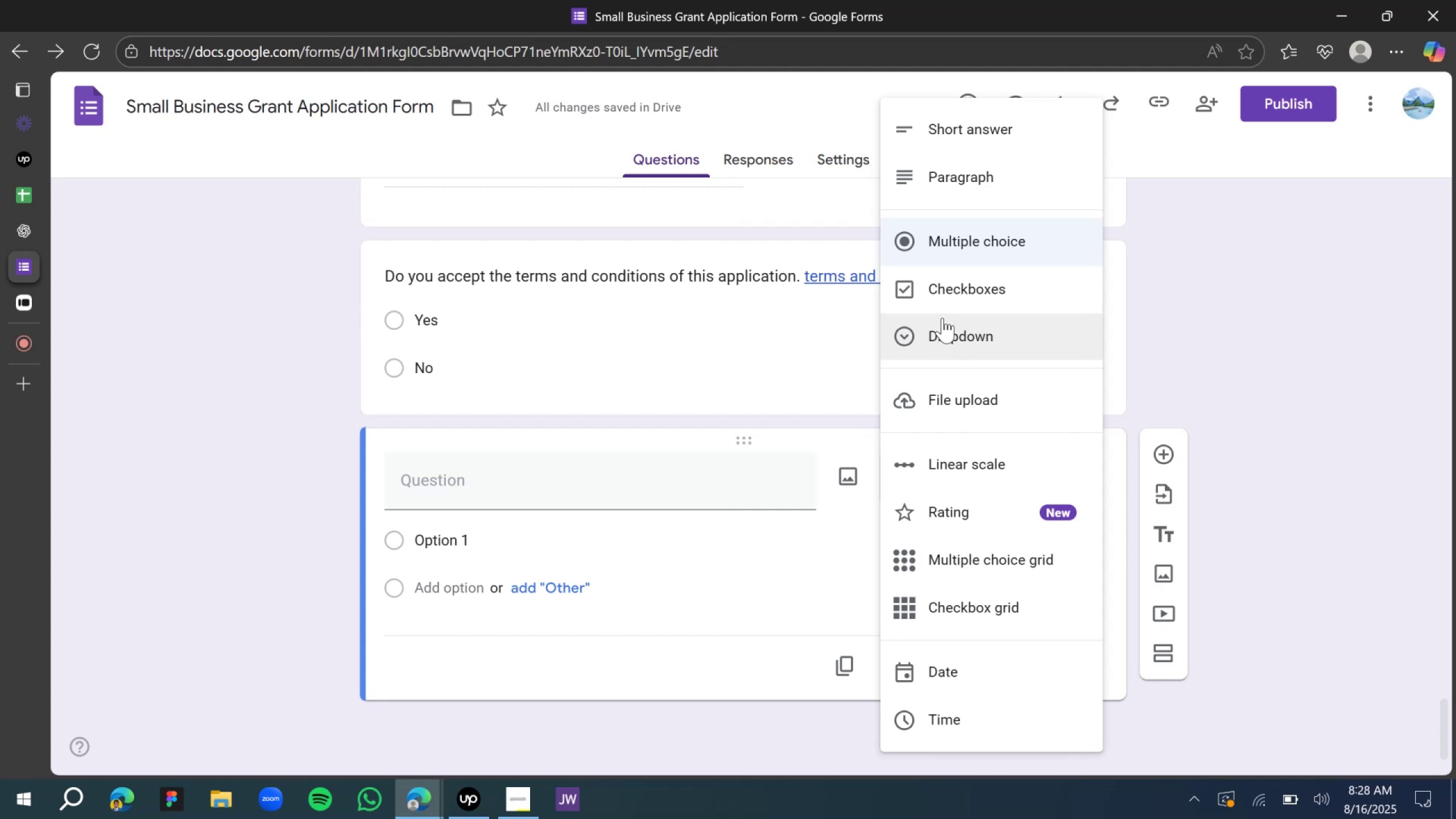 
wait(5.64)
 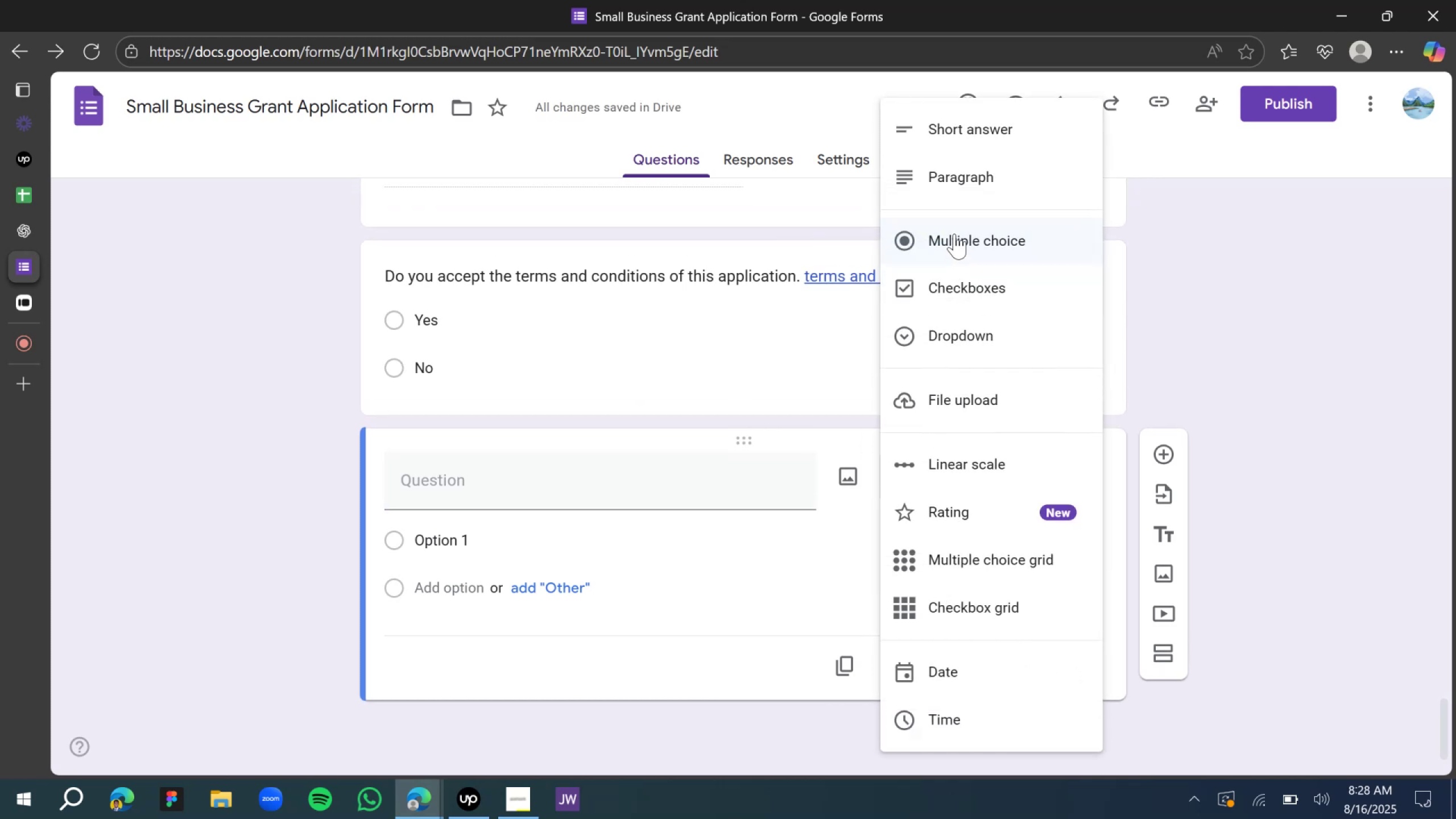 
left_click([967, 411])
 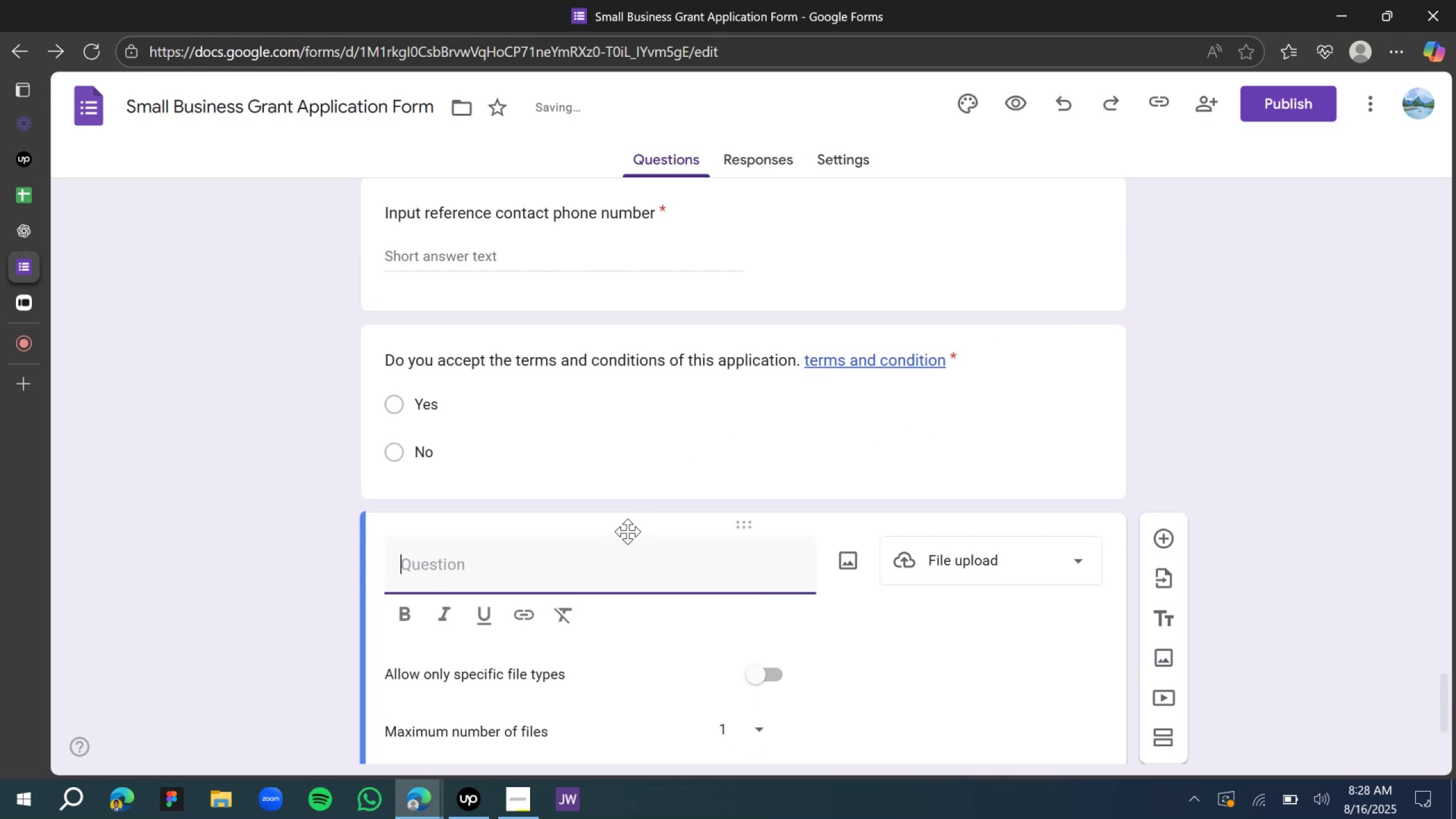 
type(Upload your sif)
key(Backspace)
type(gnature here)
 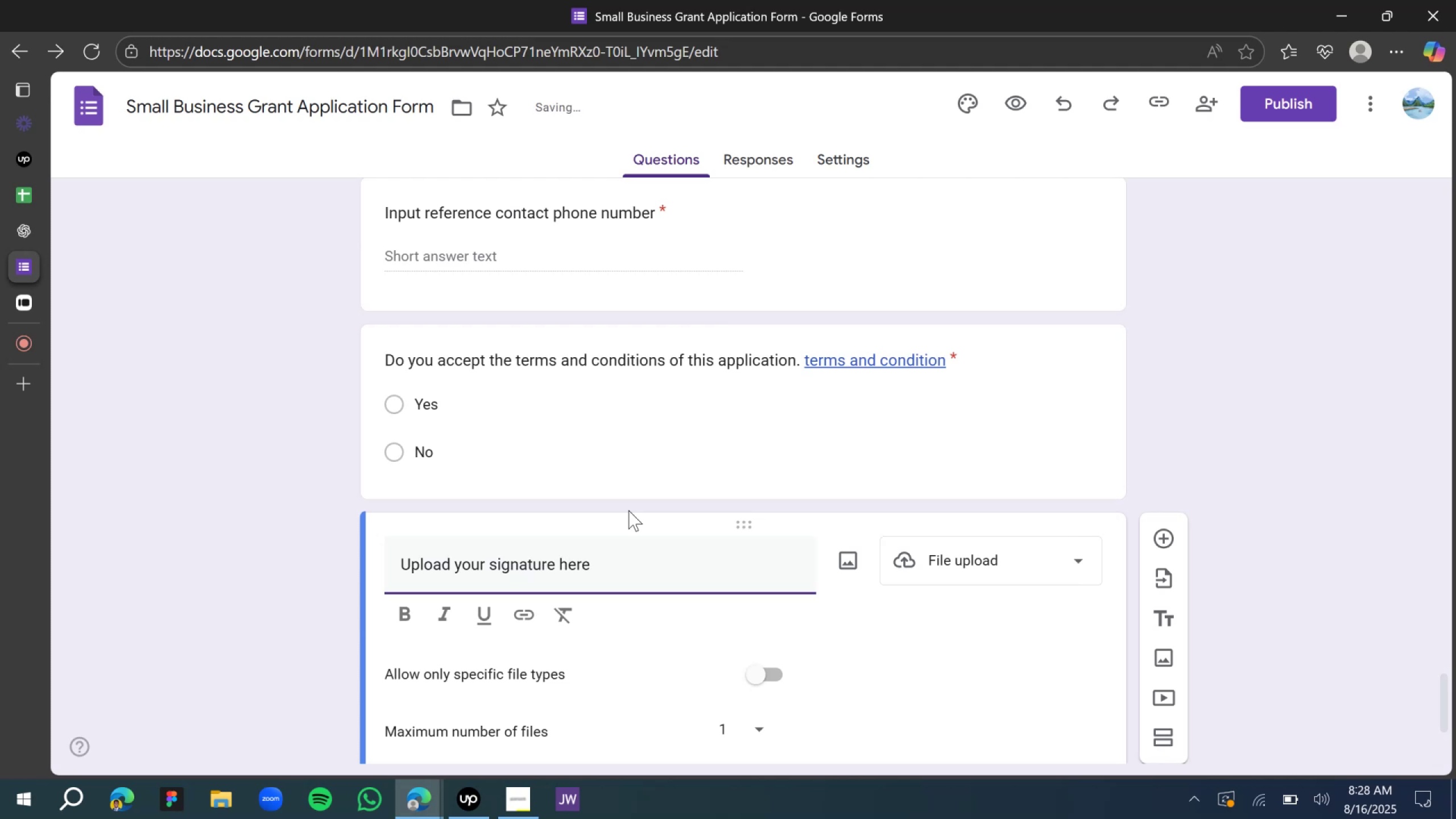 
scroll: coordinate [622, 514], scroll_direction: down, amount: 4.0
 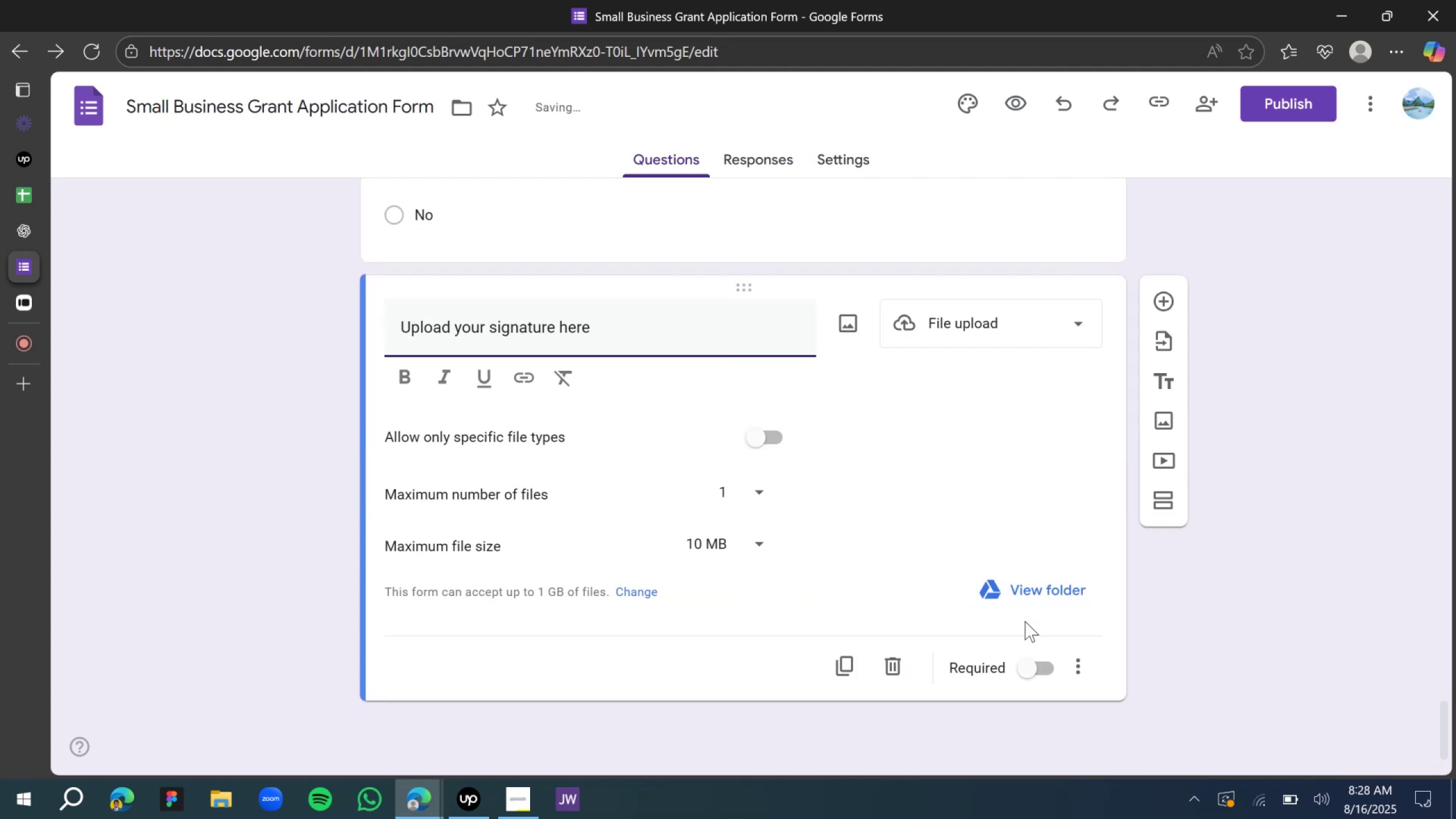 
left_click([1033, 659])
 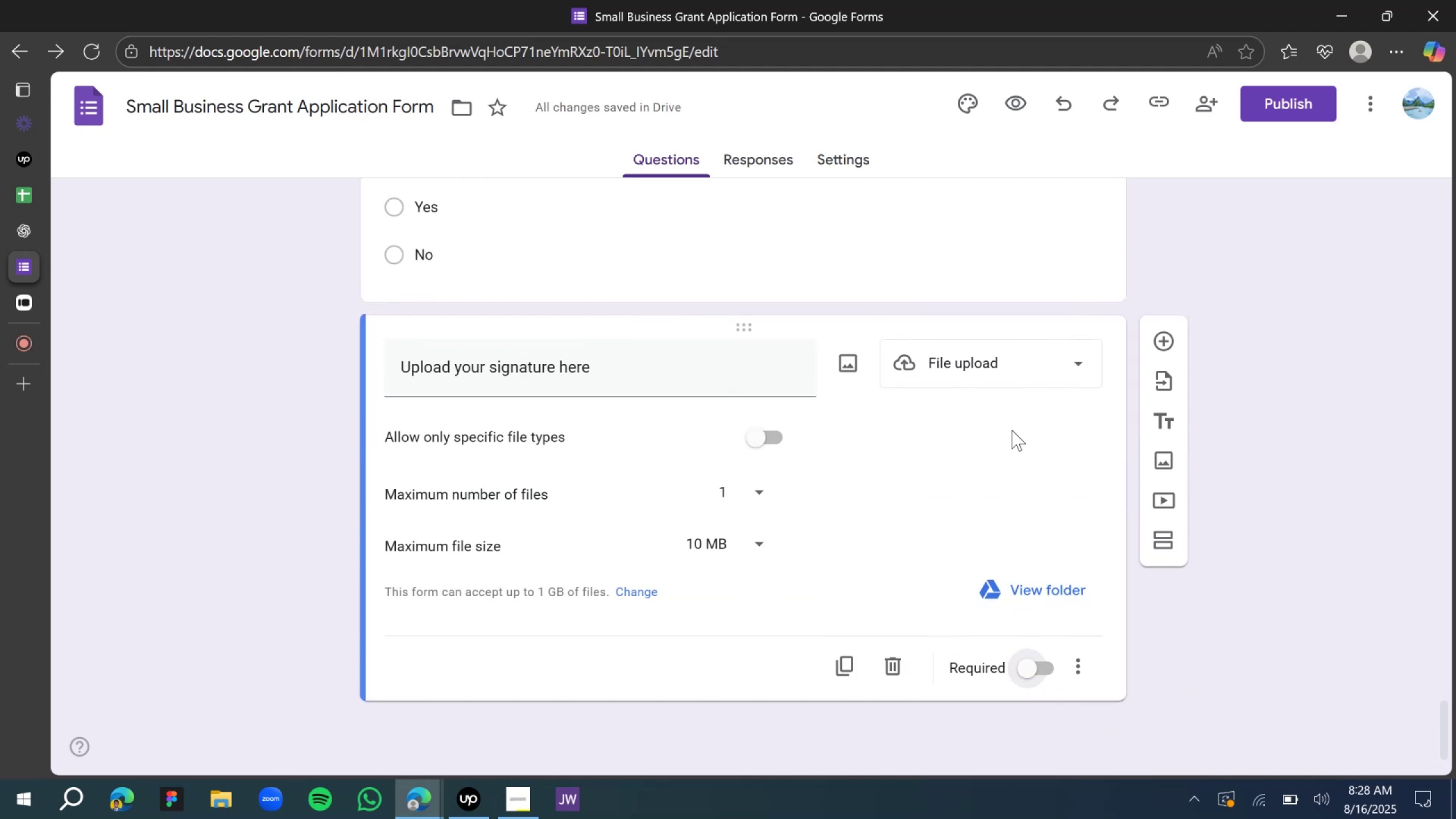 
scroll: coordinate [919, 368], scroll_direction: up, amount: 12.0
 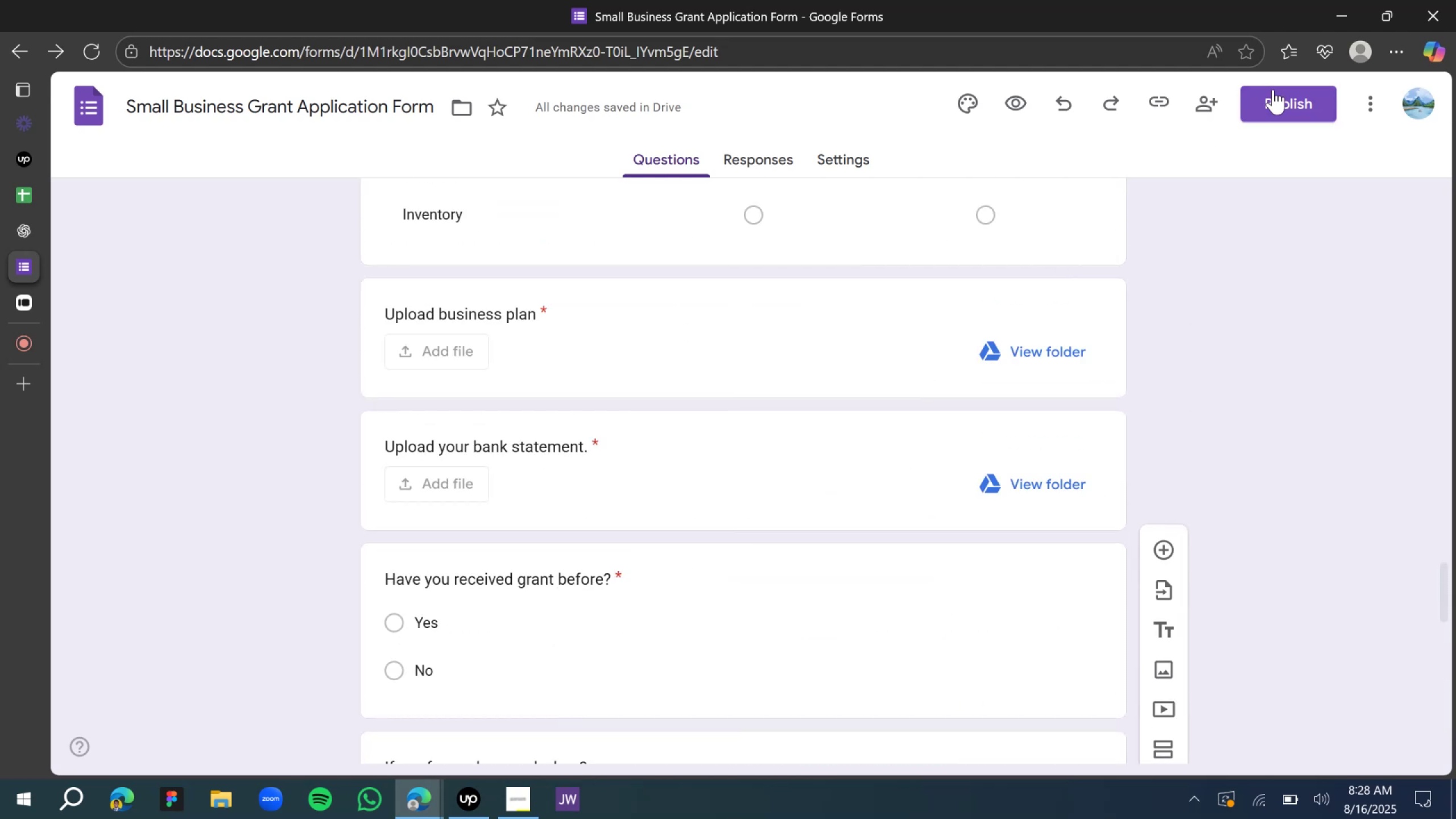 
left_click([1284, 111])
 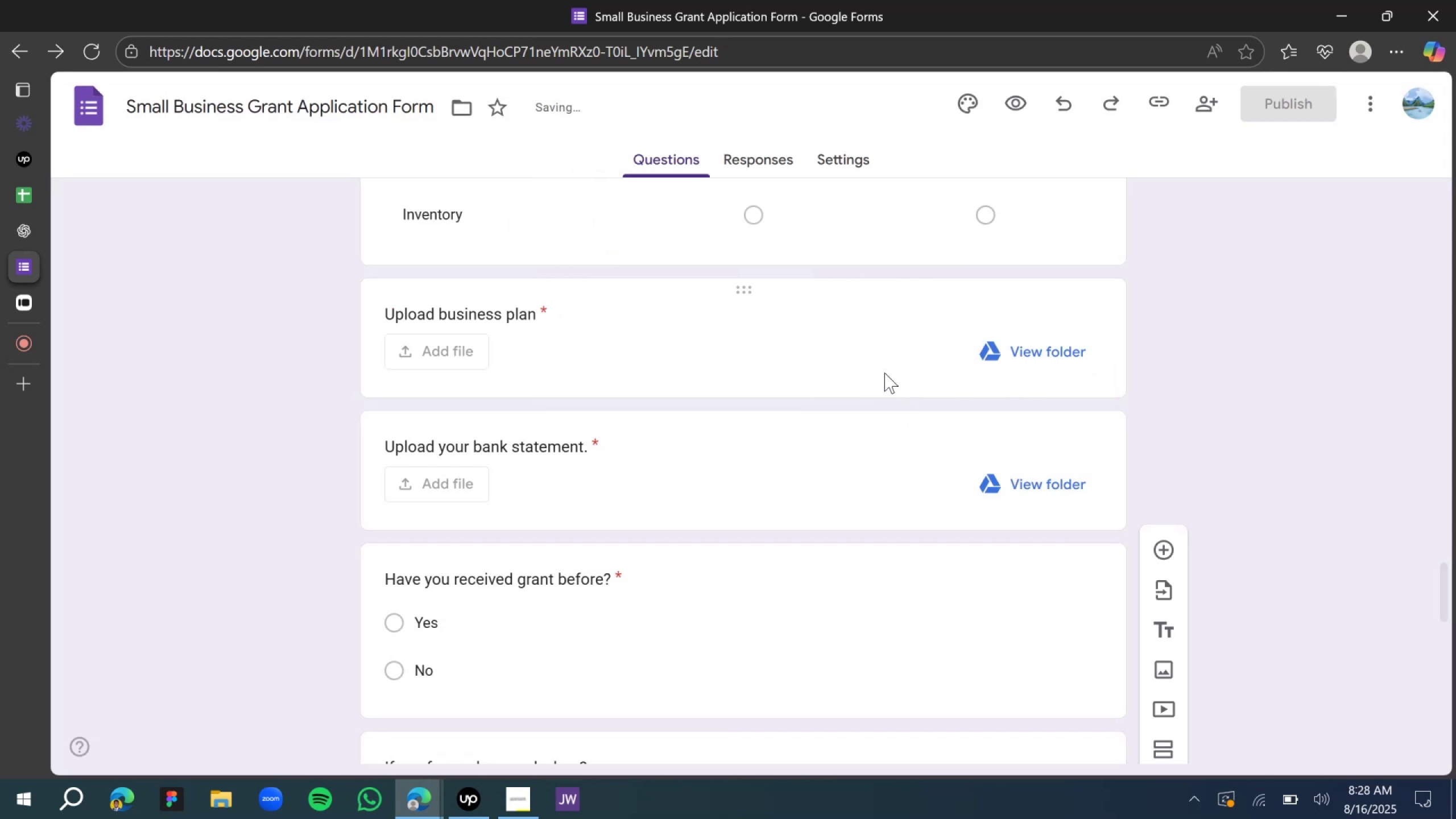 
scroll: coordinate [732, 326], scroll_direction: up, amount: 6.0
 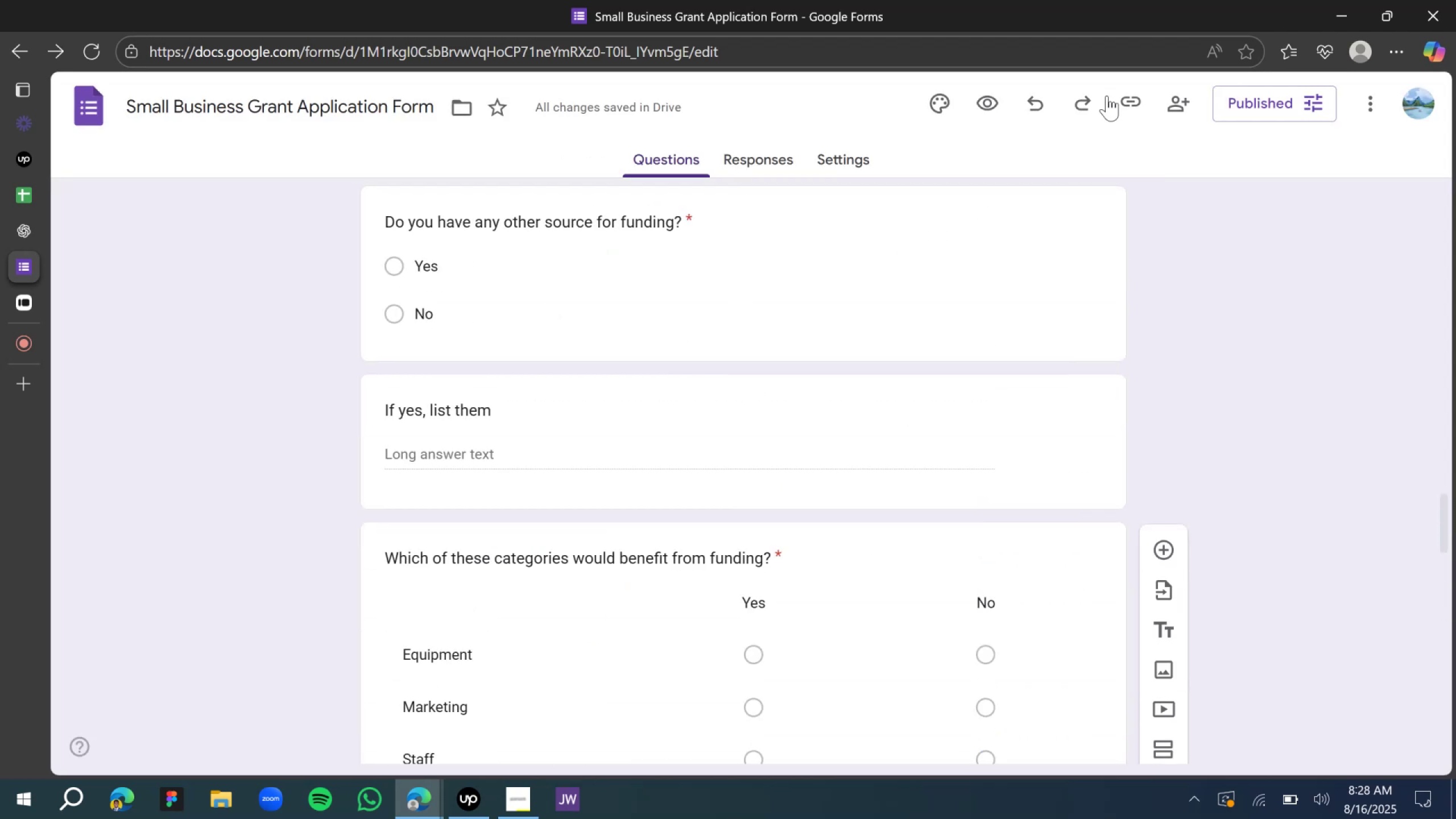 
left_click([1132, 97])
 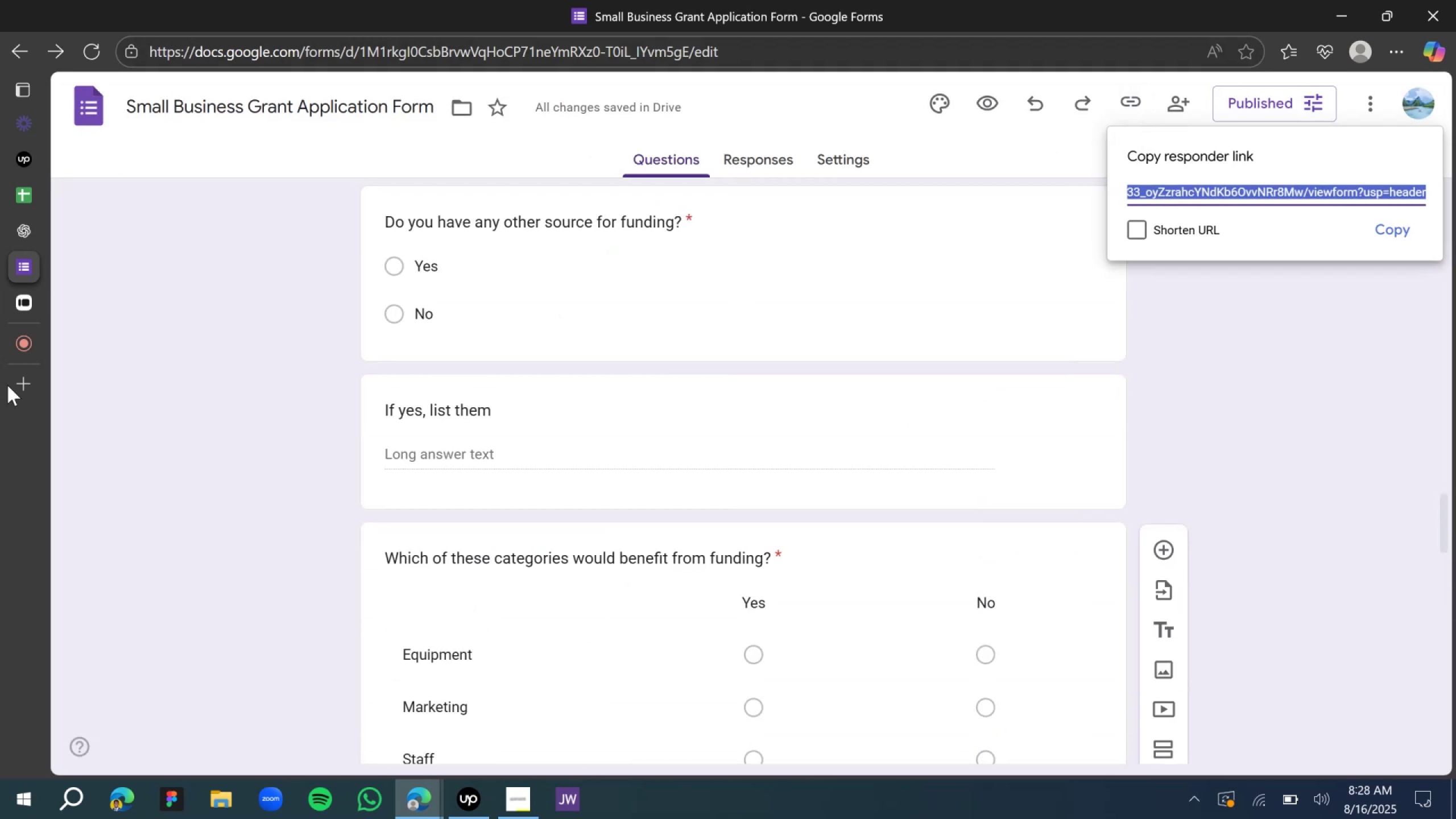 
left_click([15, 378])
 